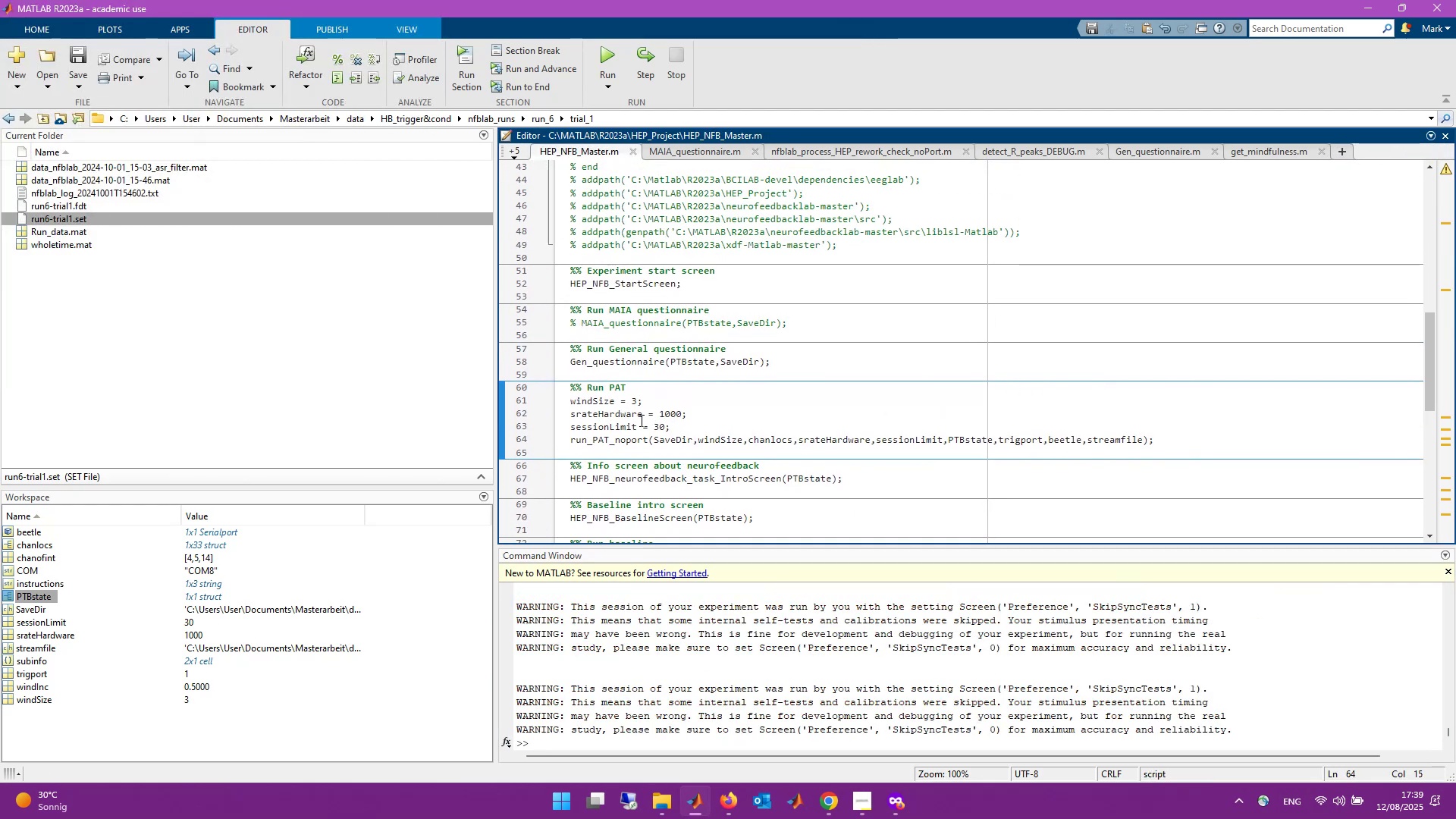 
scroll: coordinate [640, 420], scroll_direction: down, amount: 1.0
 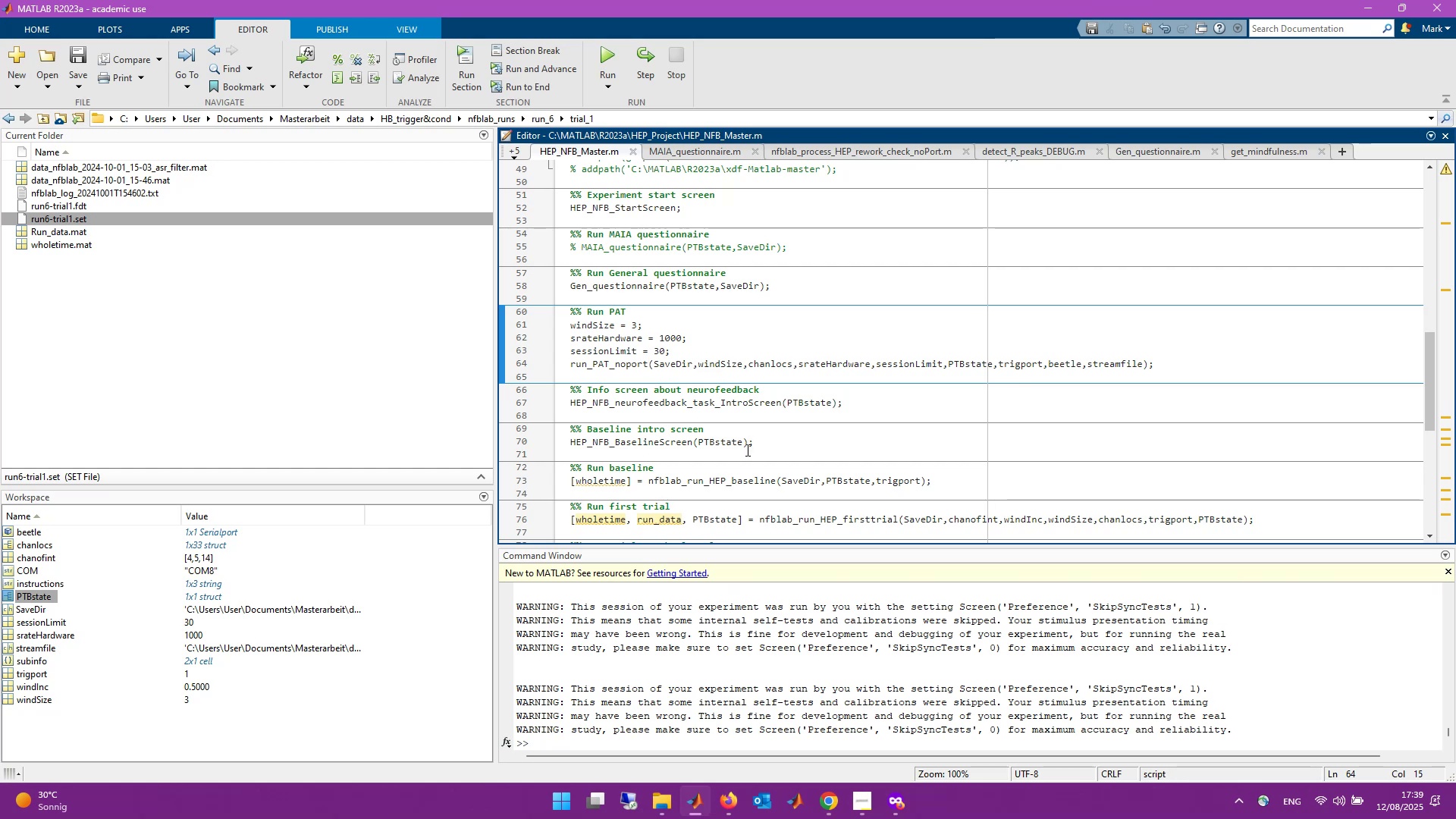 
wait(12.94)
 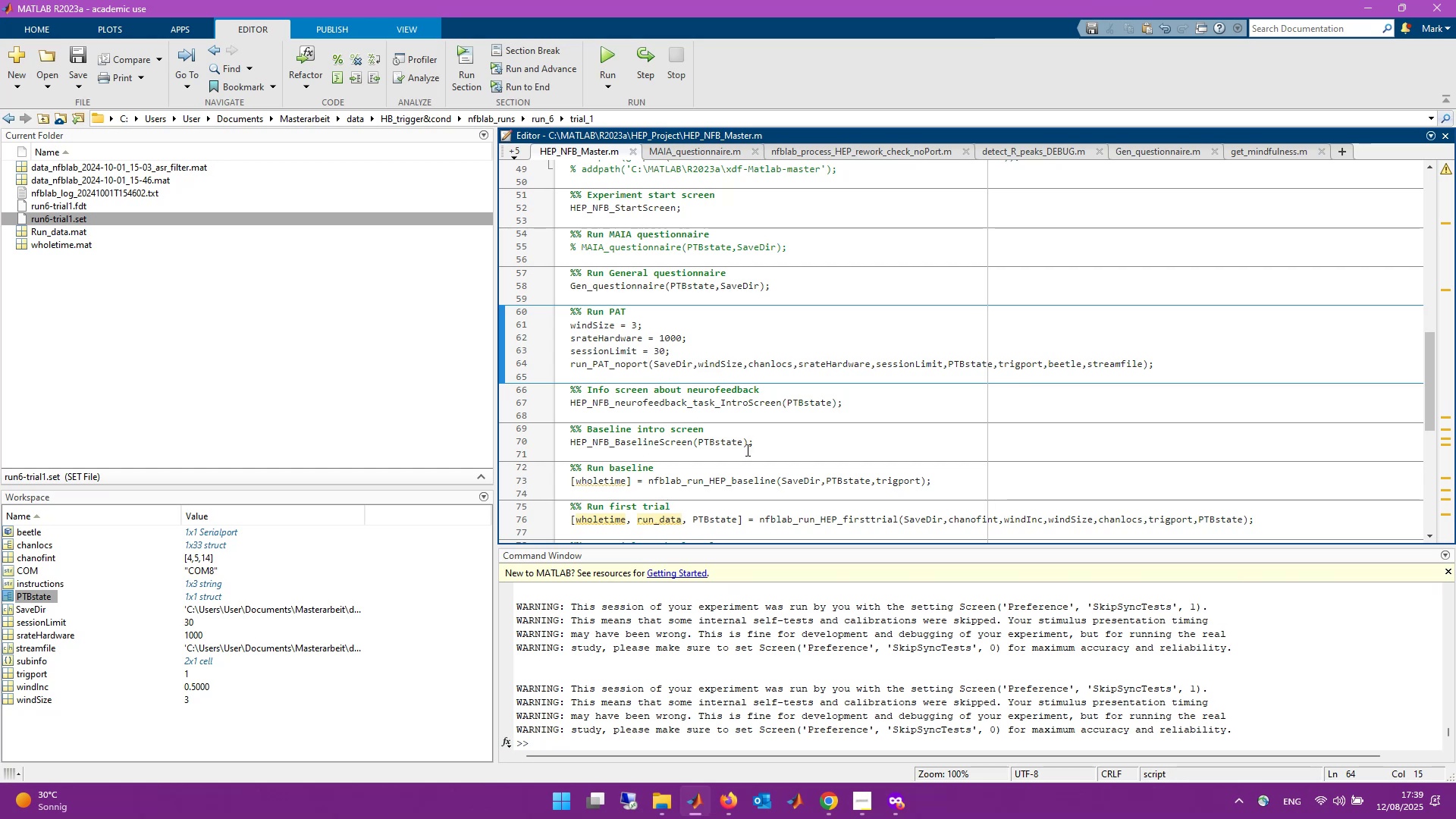 
scroll: coordinate [835, 463], scroll_direction: up, amount: 10.0
 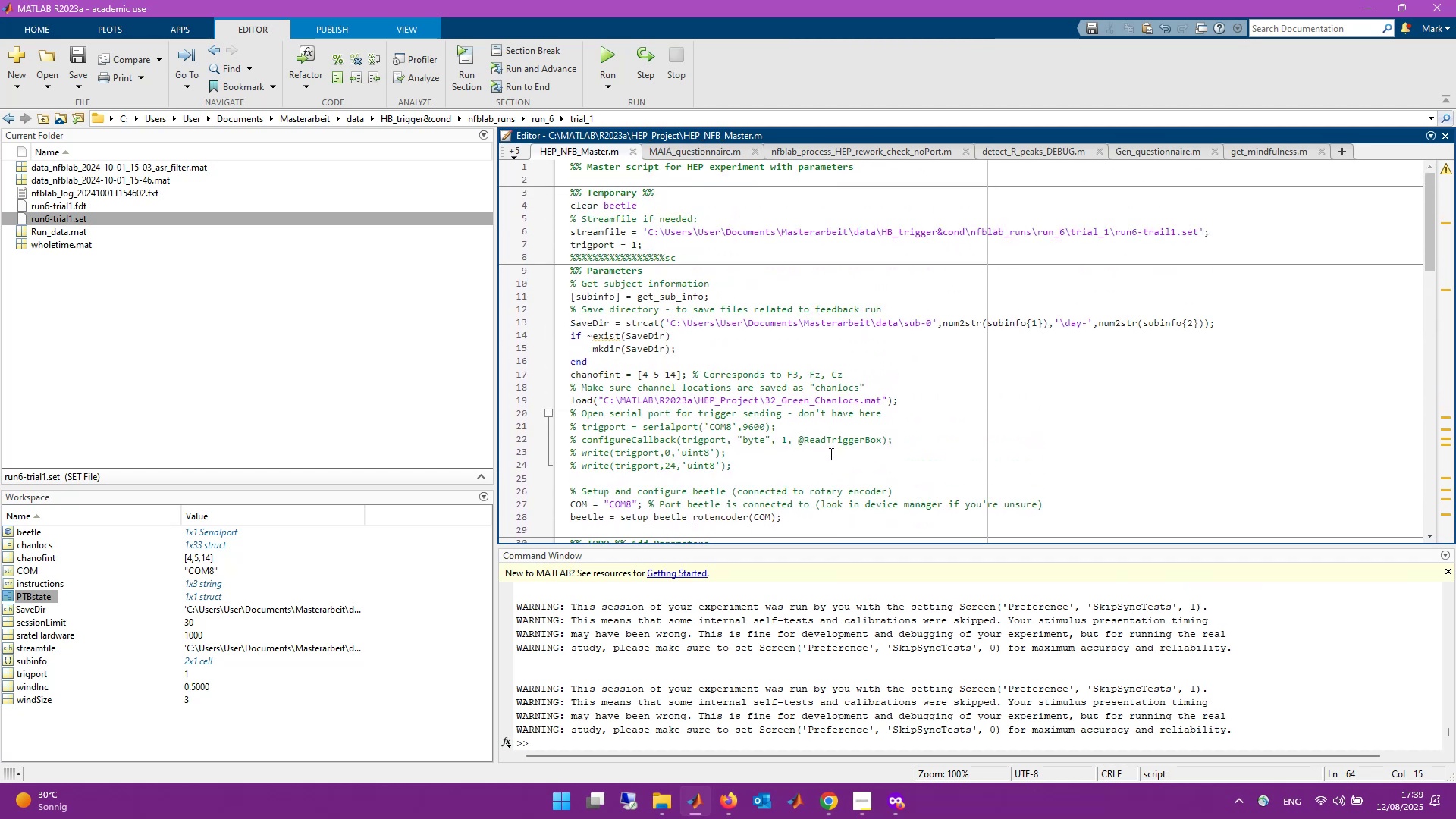 
left_click([693, 260])
 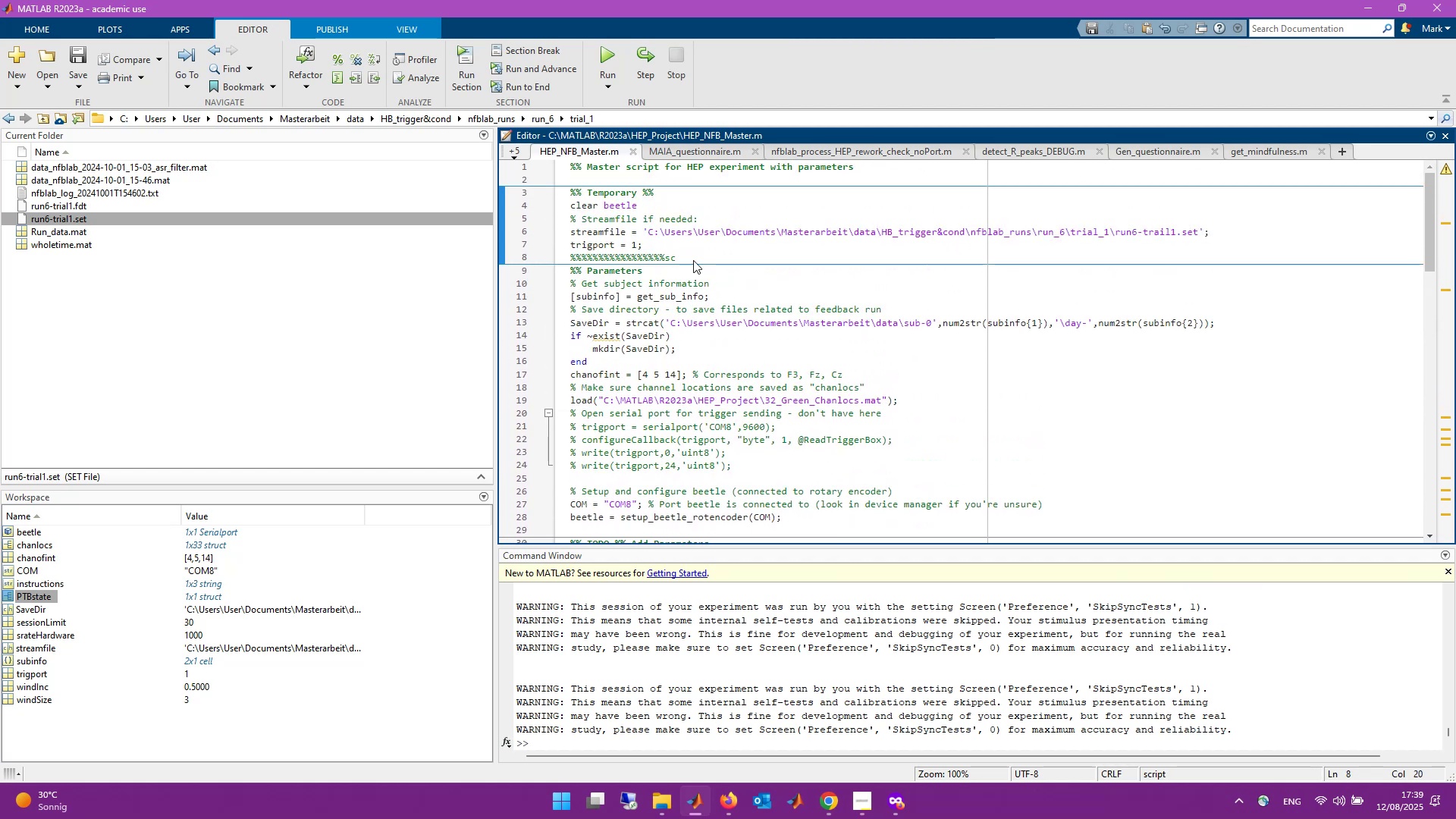 
key(Backspace)
 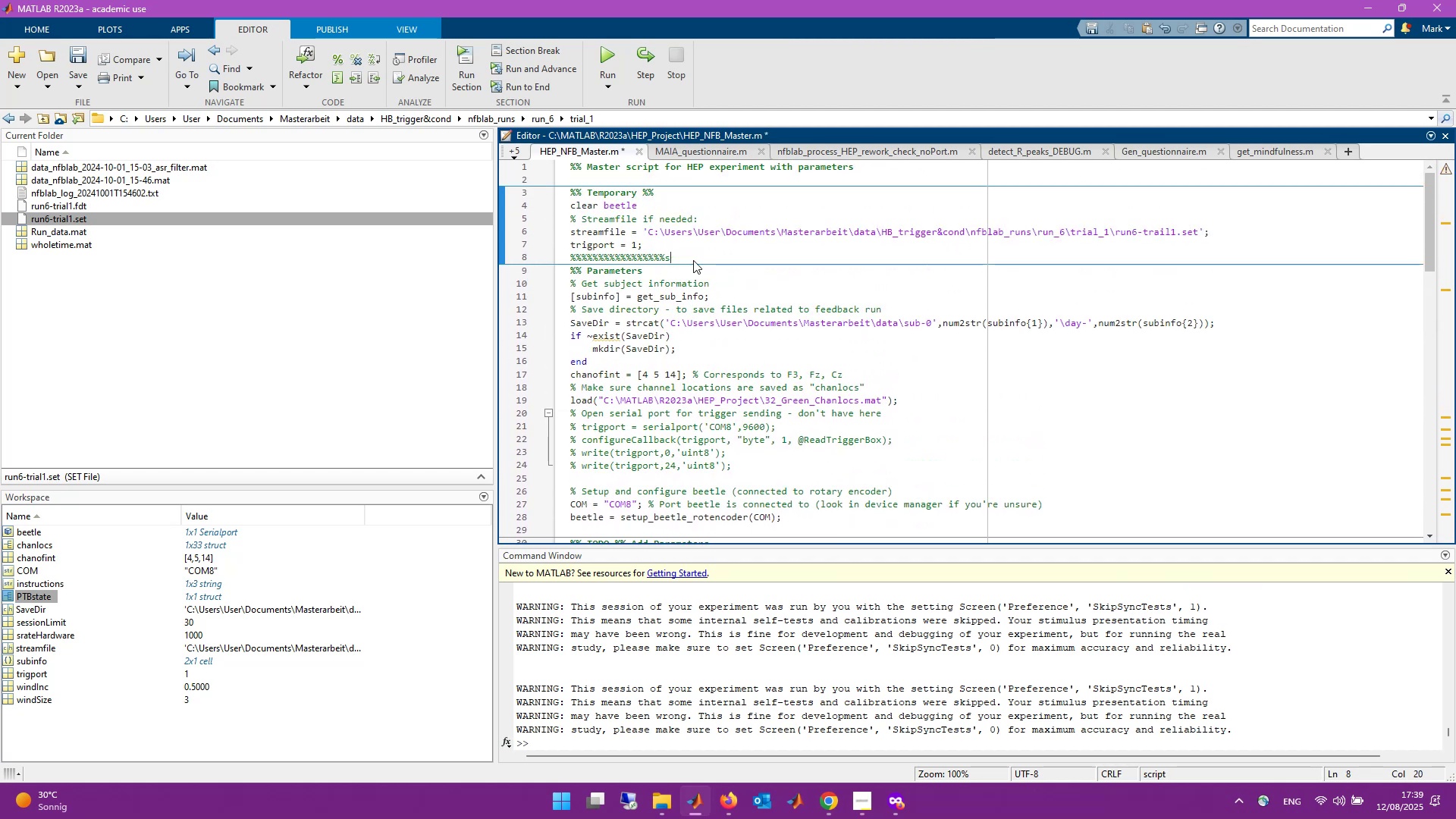 
key(Backspace)
 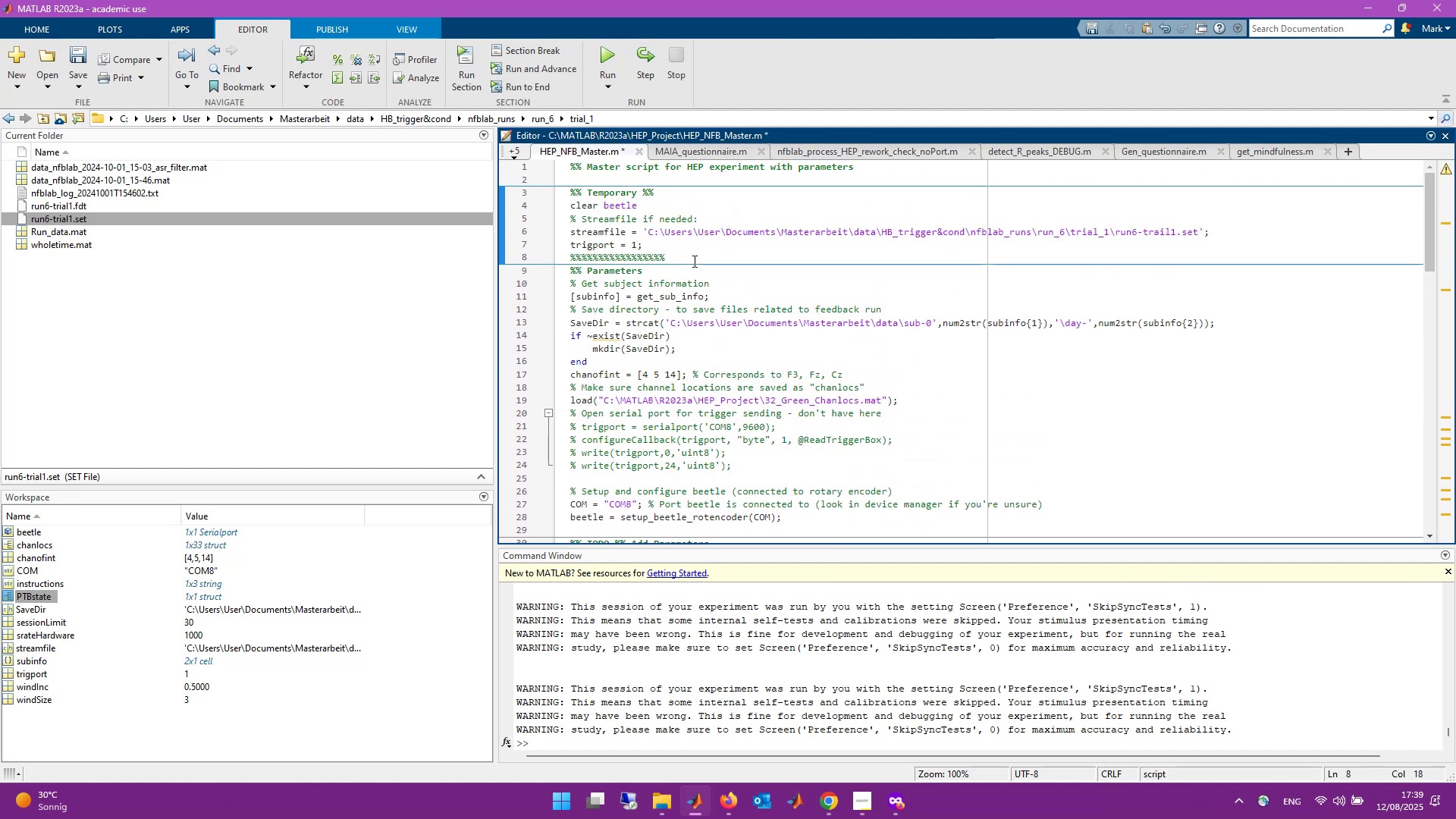 
key(Control+S)
 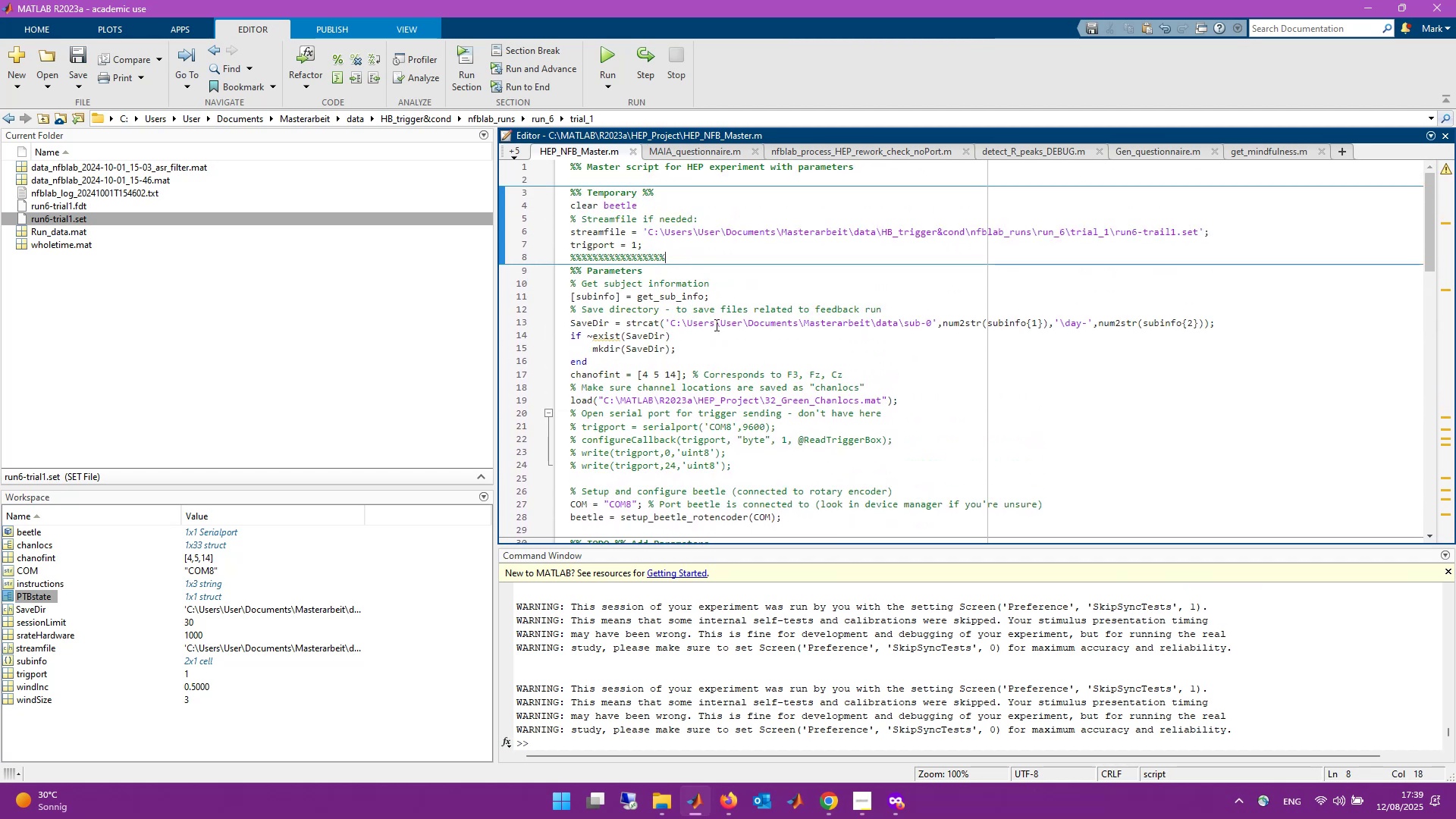 
scroll: coordinate [751, 439], scroll_direction: down, amount: 9.0
 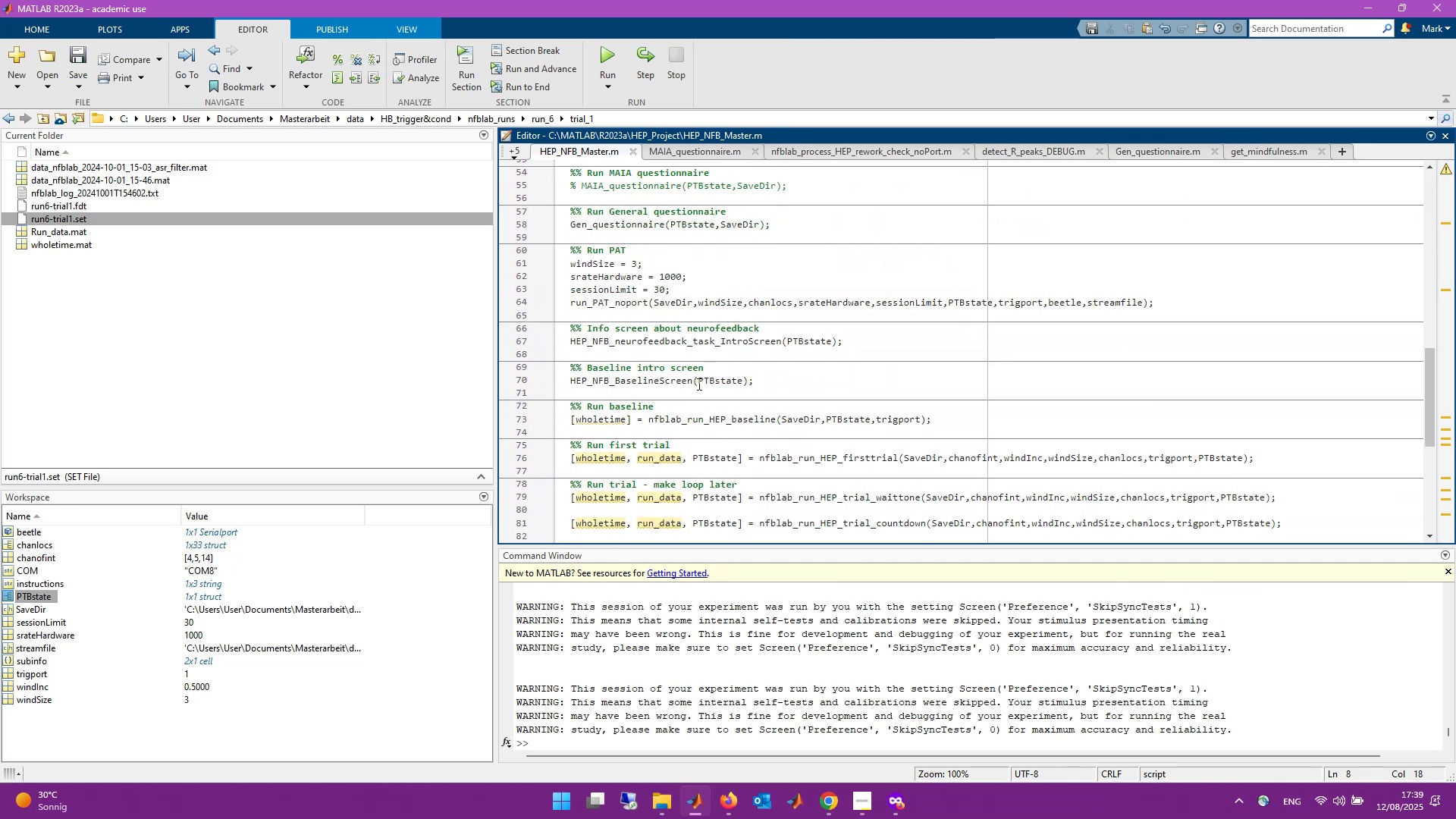 
left_click_drag(start_coordinate=[765, 381], to_coordinate=[560, 369])
 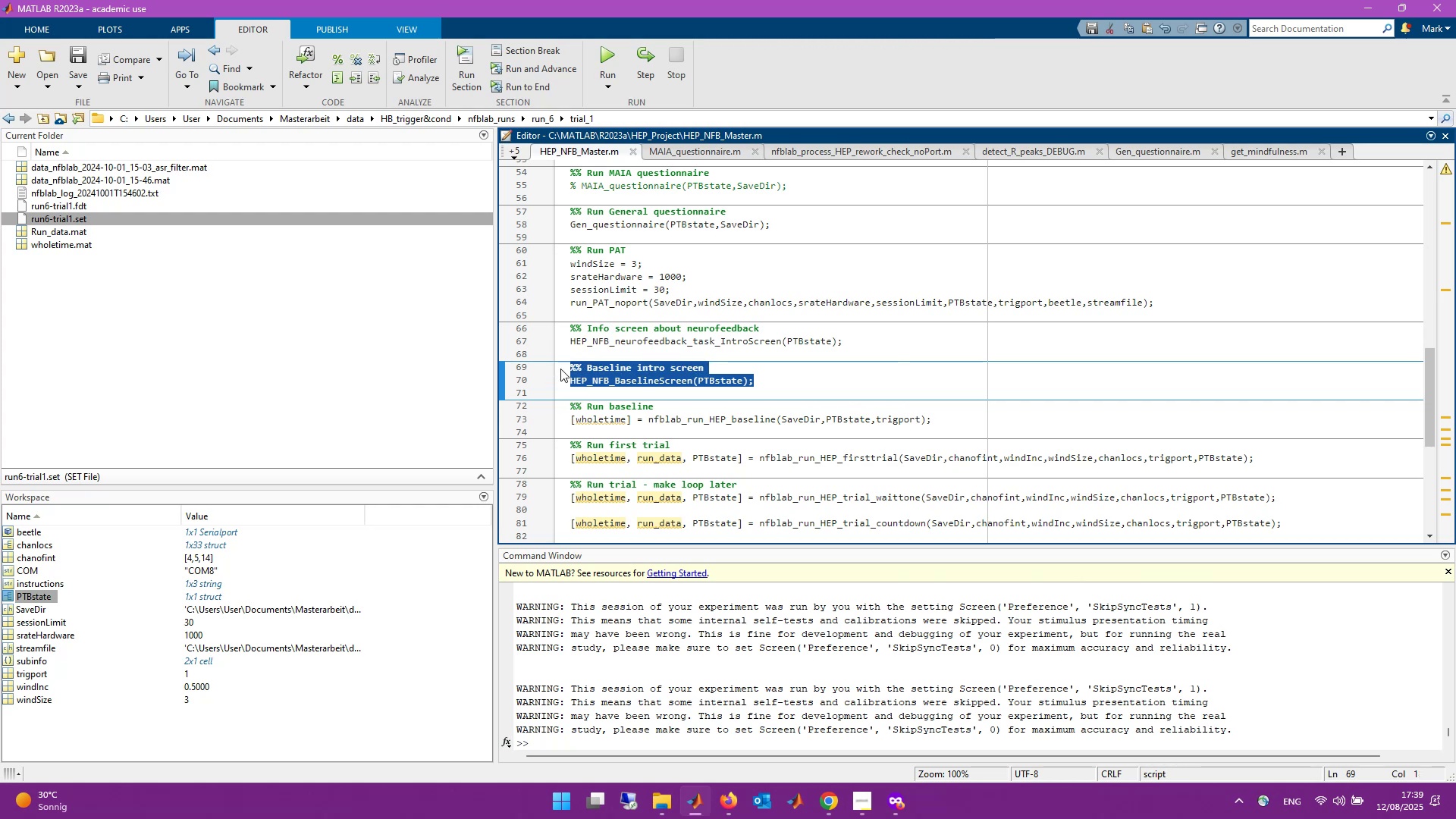 
key(Control+X)
 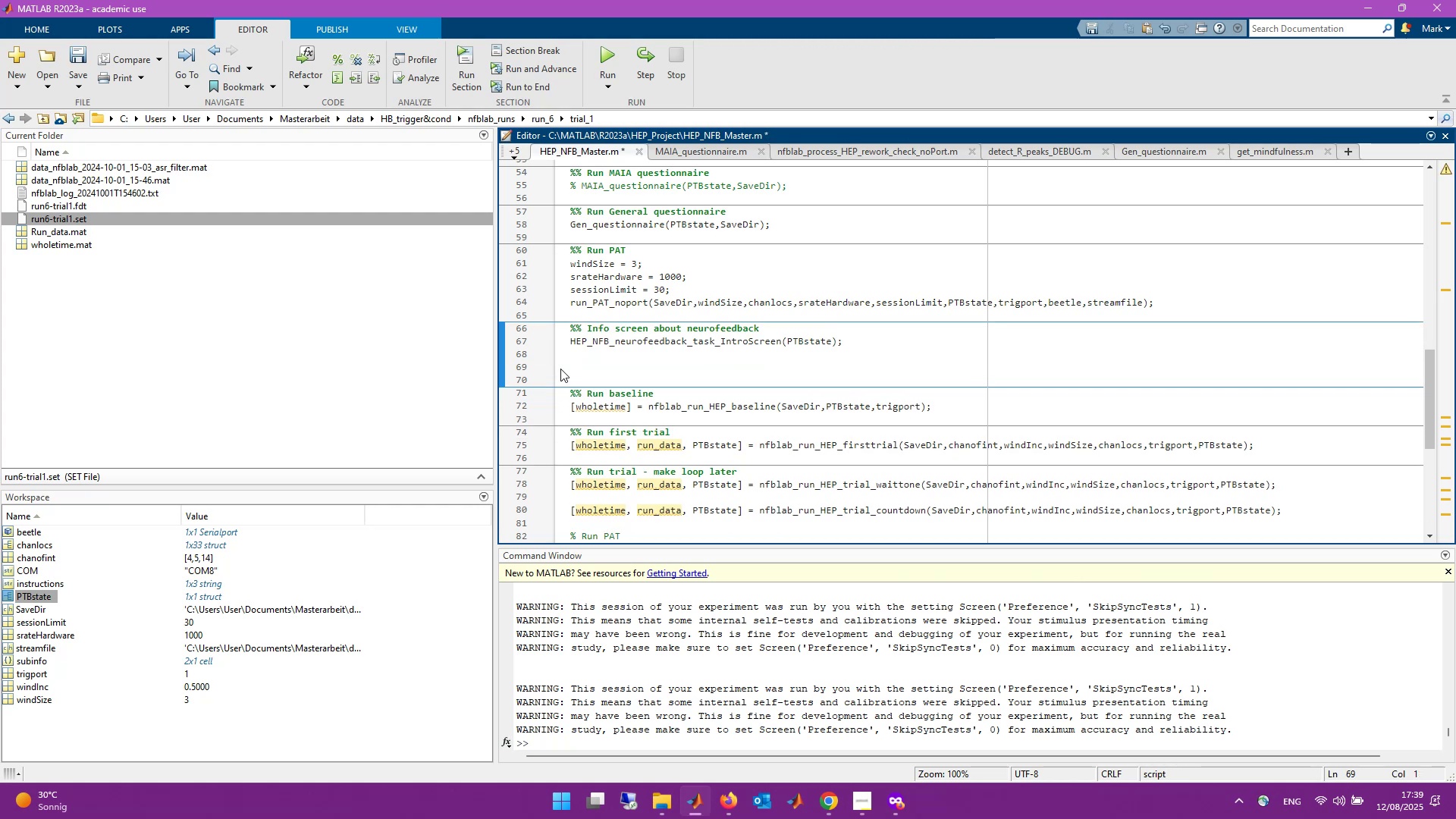 
key(ArrowDown)
 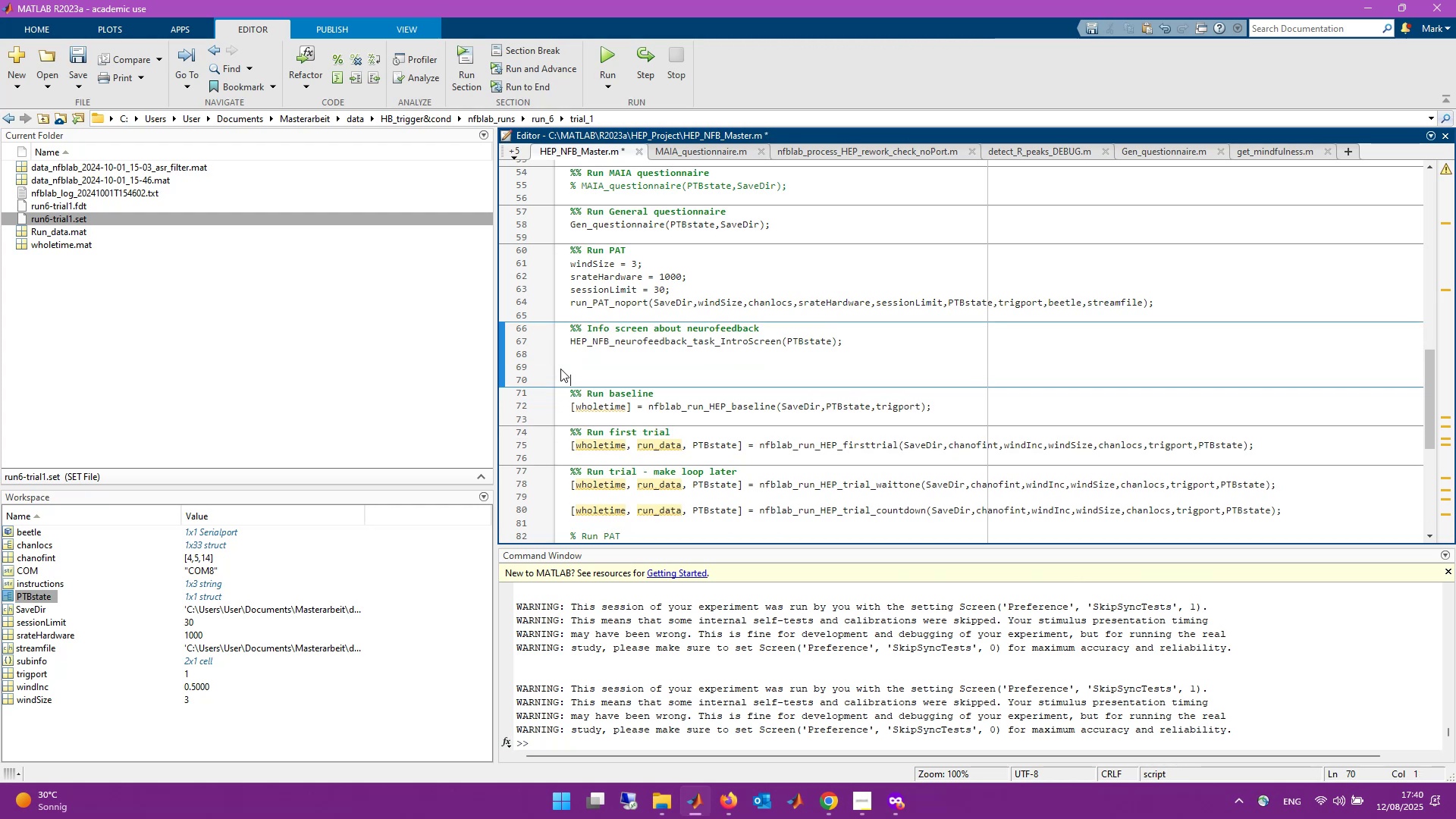 
key(Backspace)
 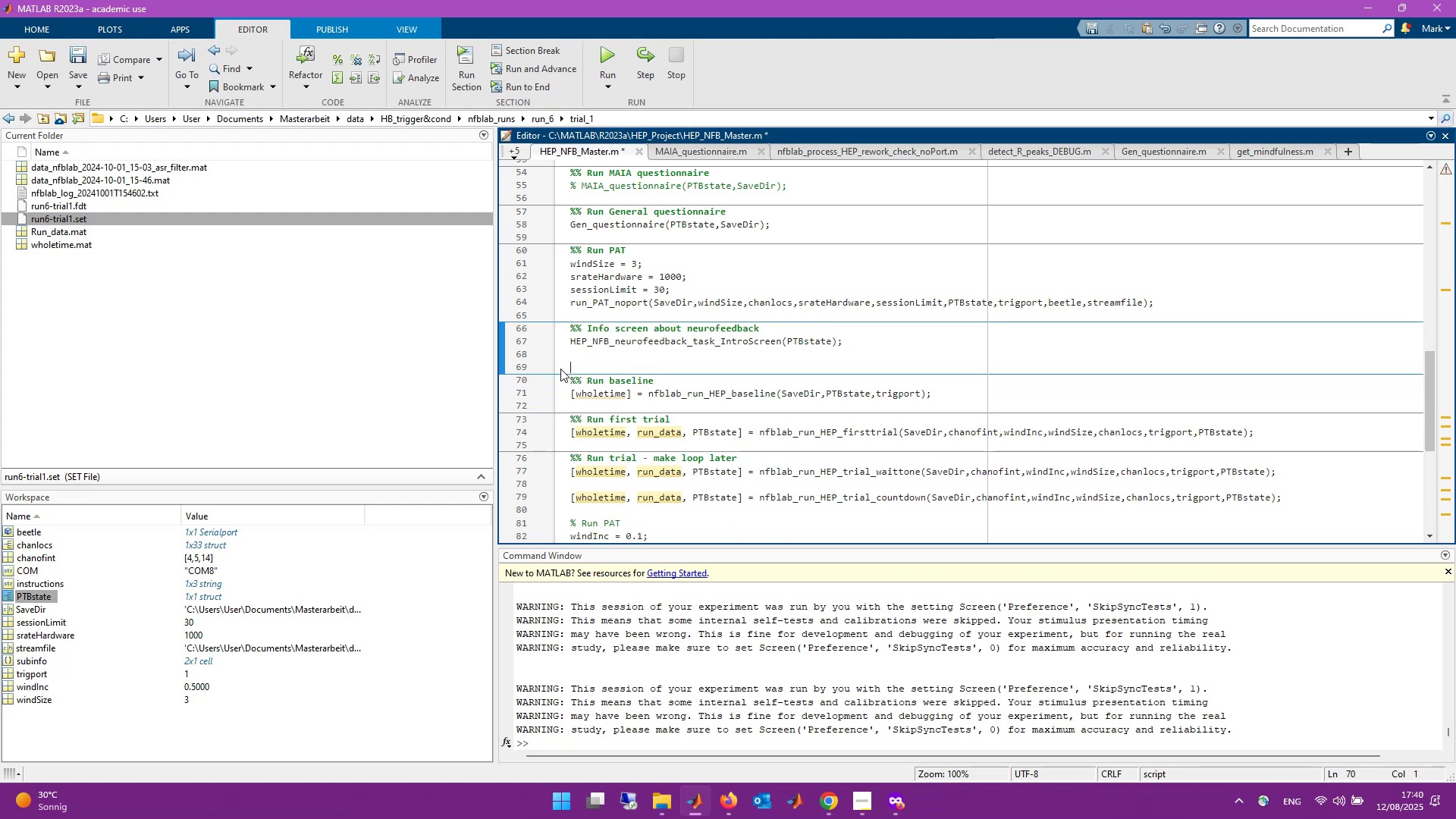 
key(Backspace)
 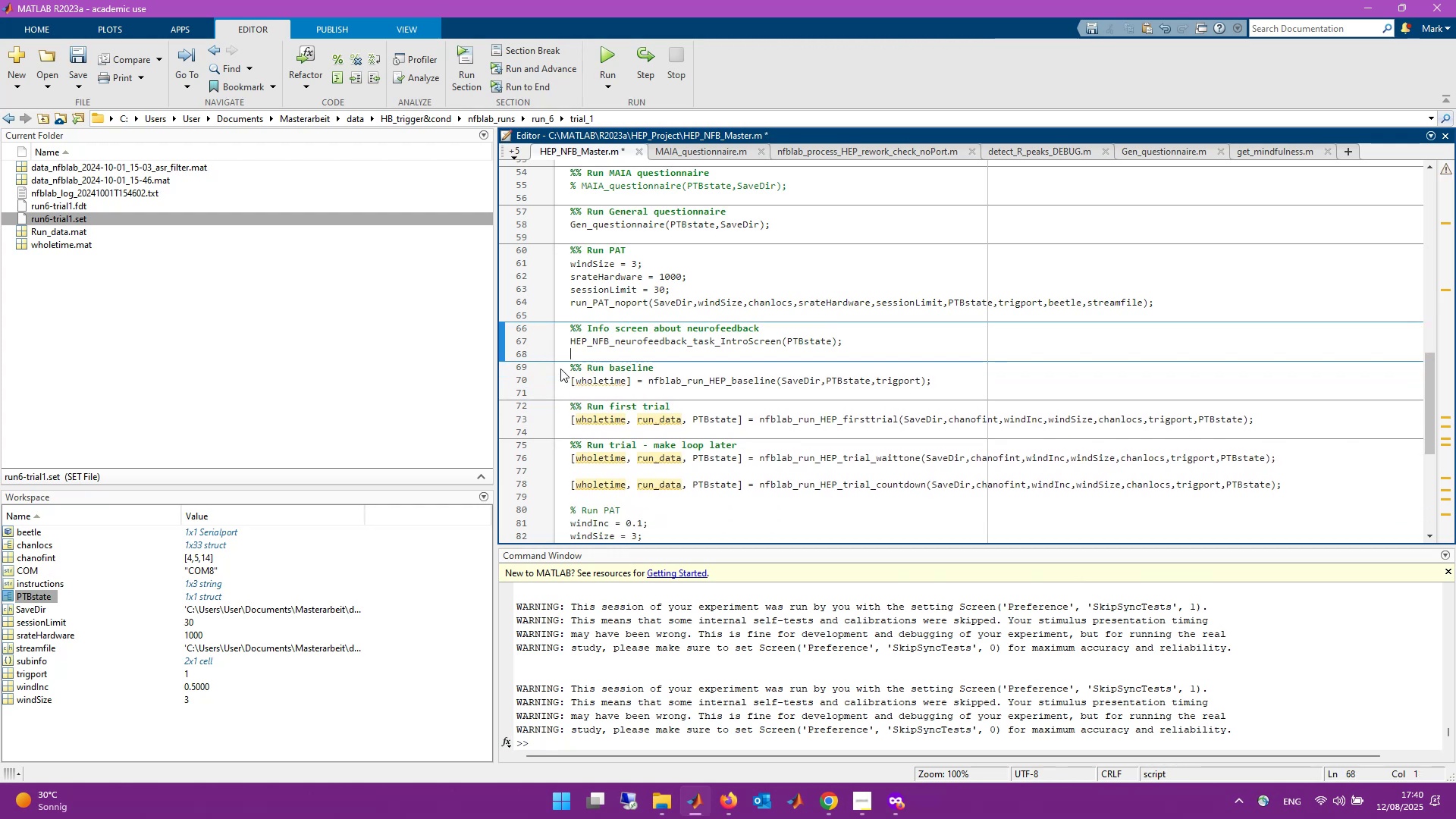 
key(Control+S)
 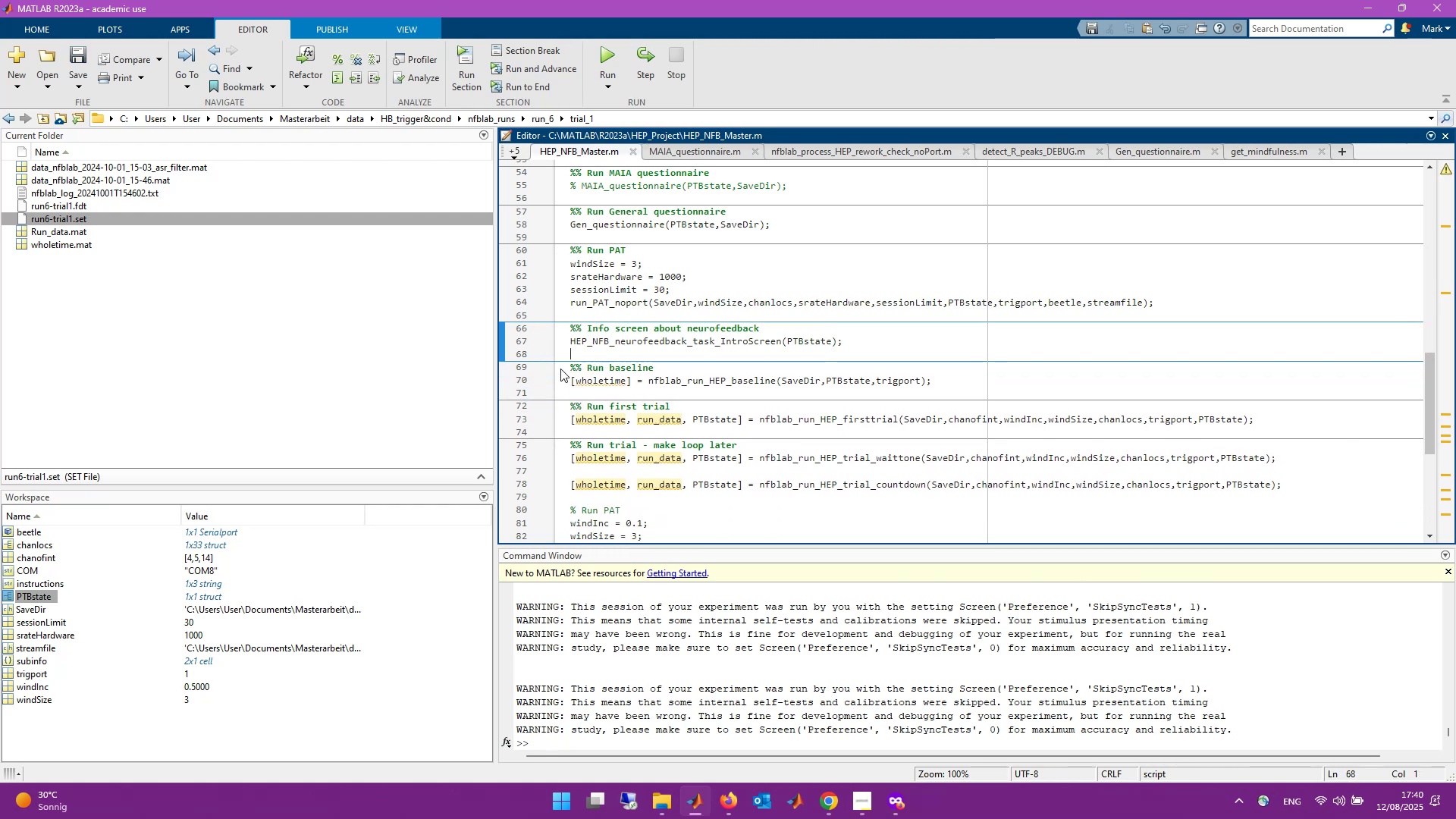 
scroll: coordinate [619, 266], scroll_direction: up, amount: 3.0
 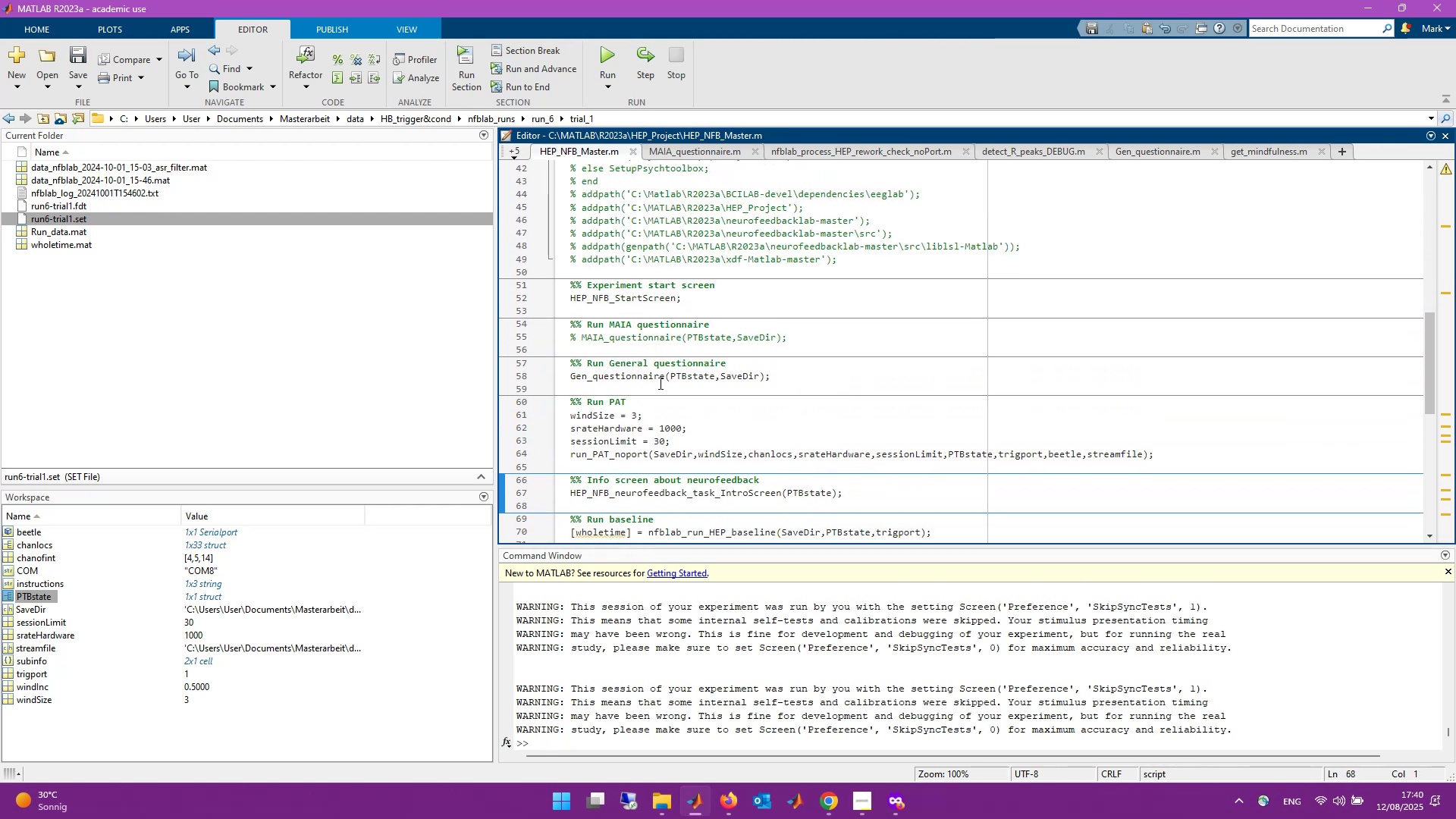 
left_click([665, 389])
 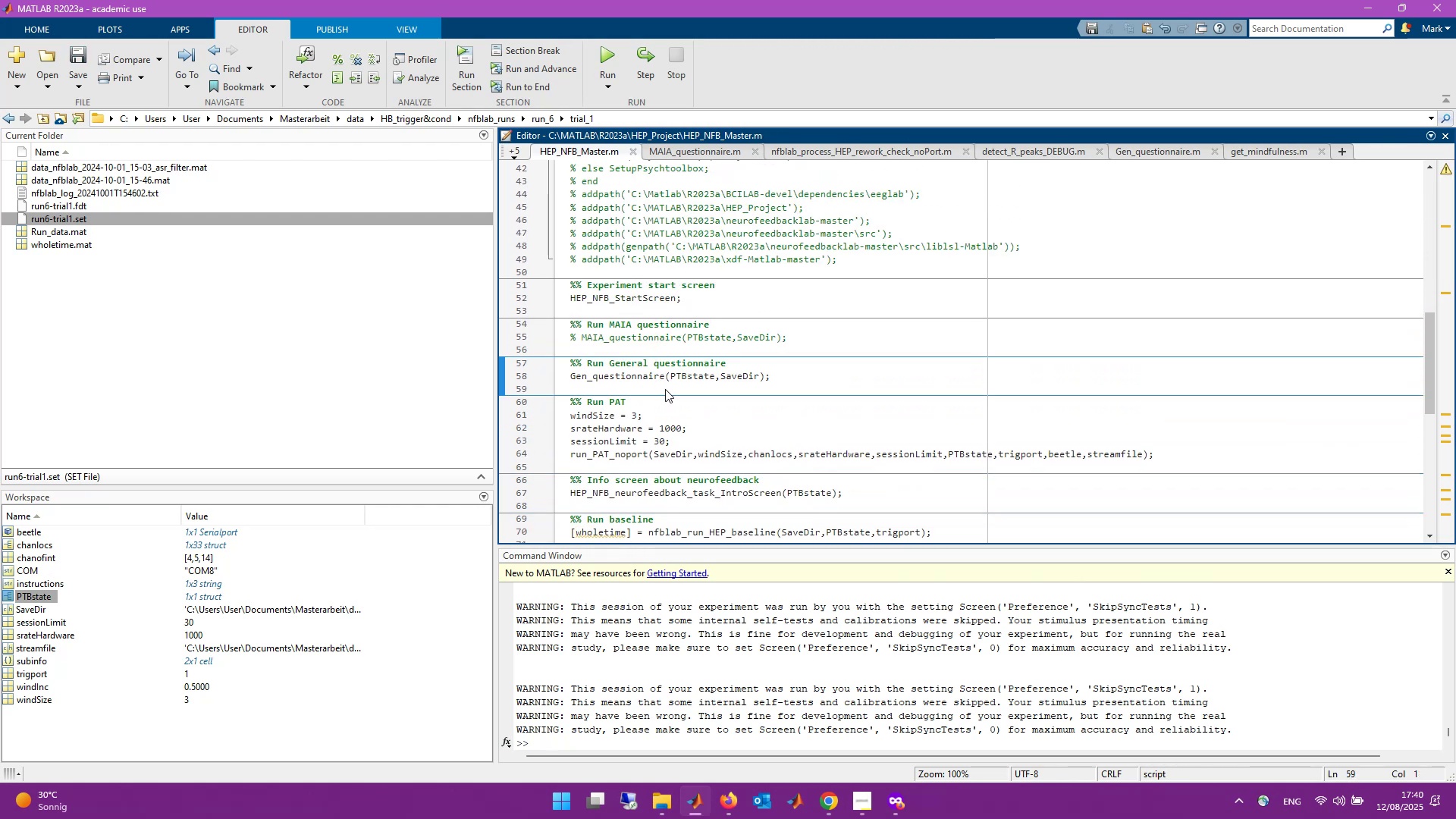 
key(Enter)
 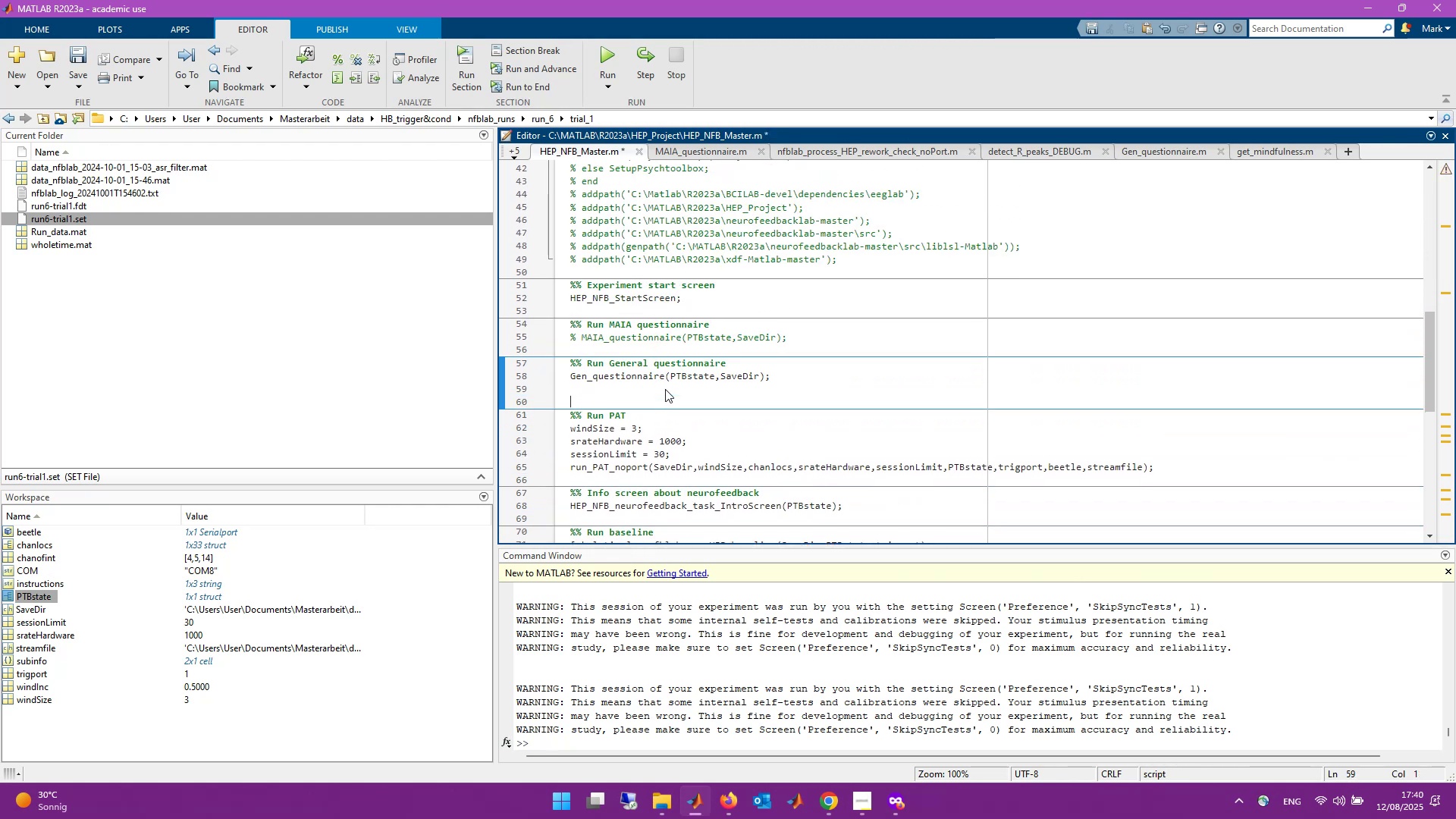 
key(Control+V)
 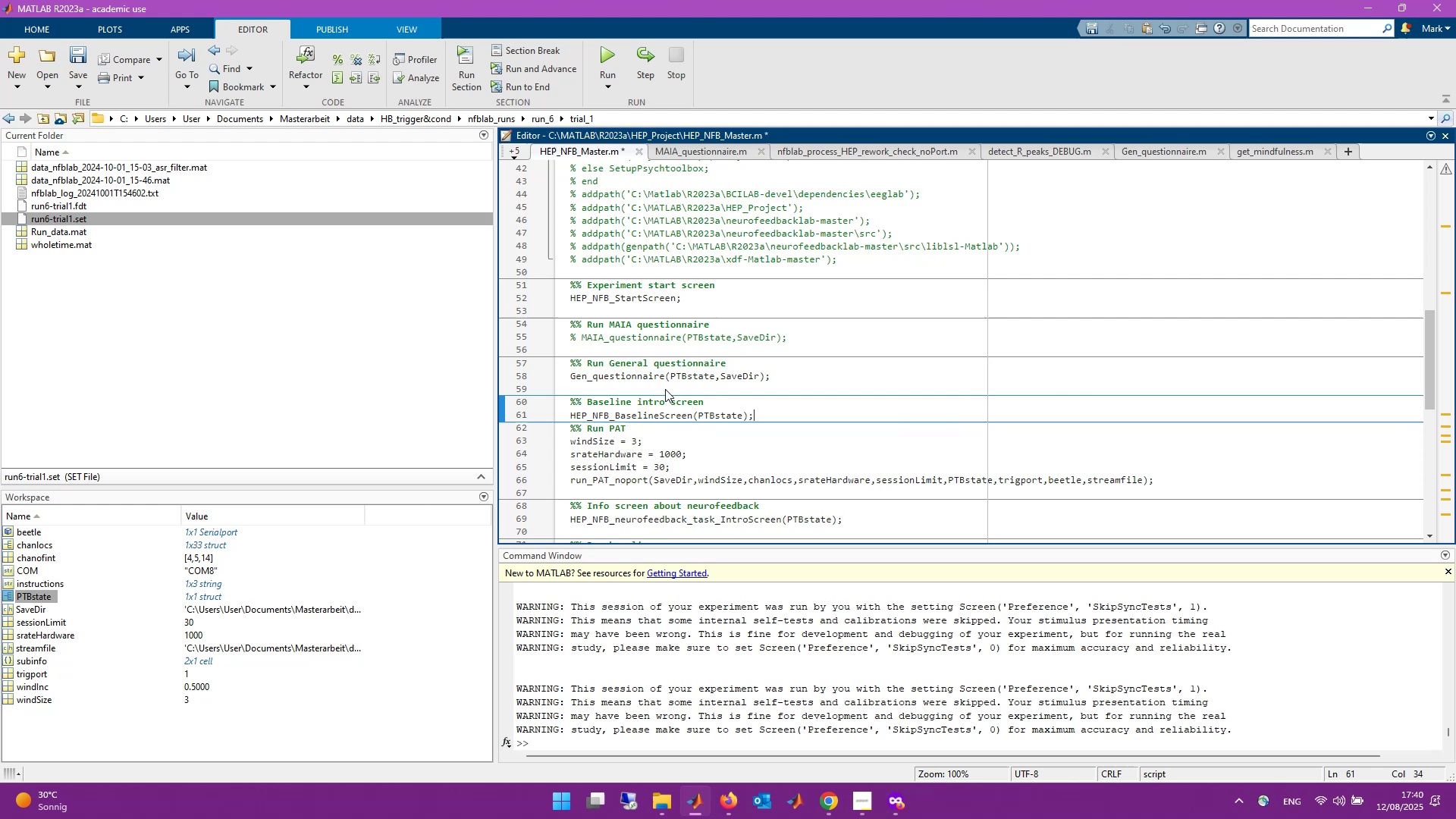 
key(Enter)
 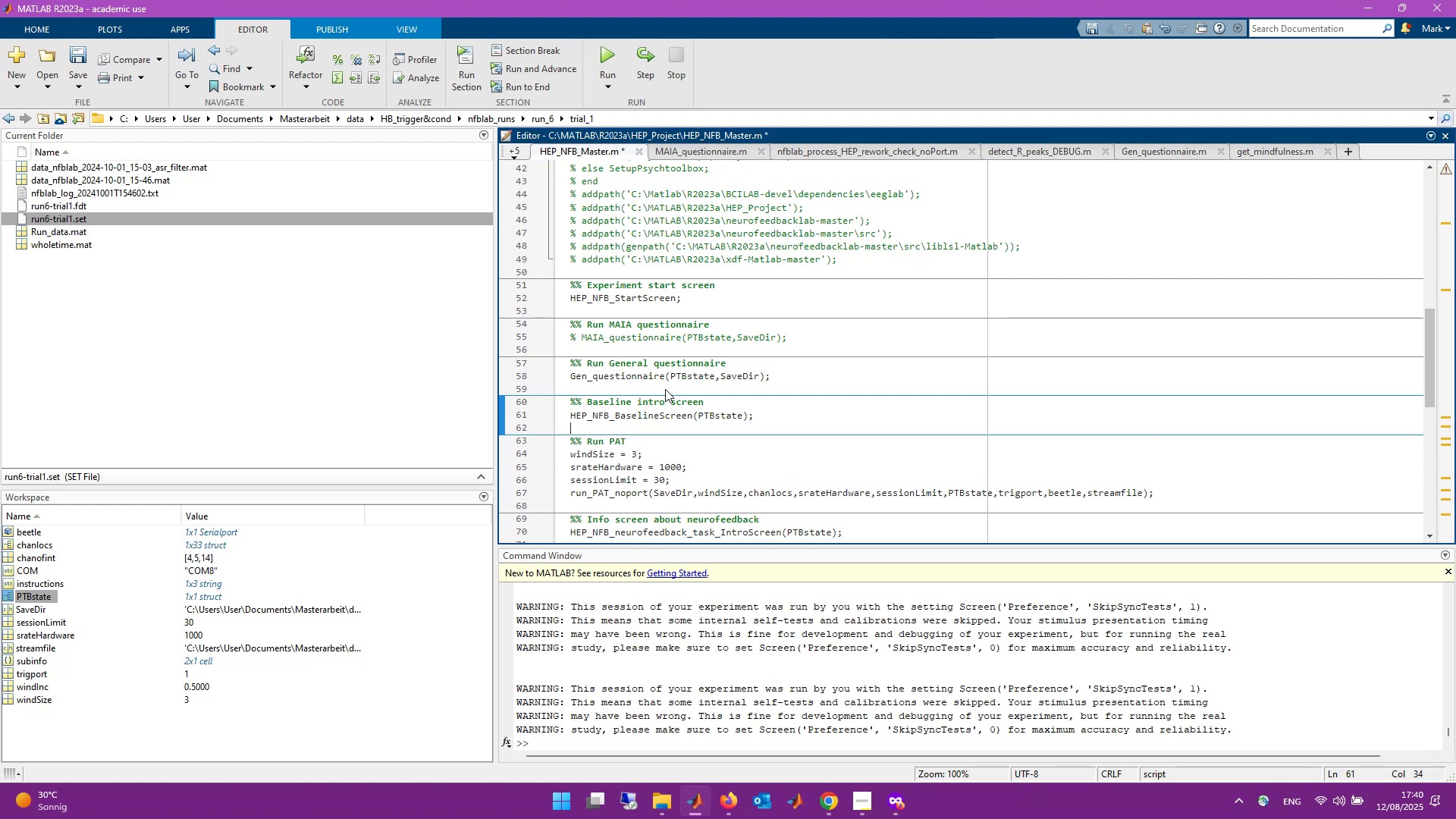 
key(Control+S)
 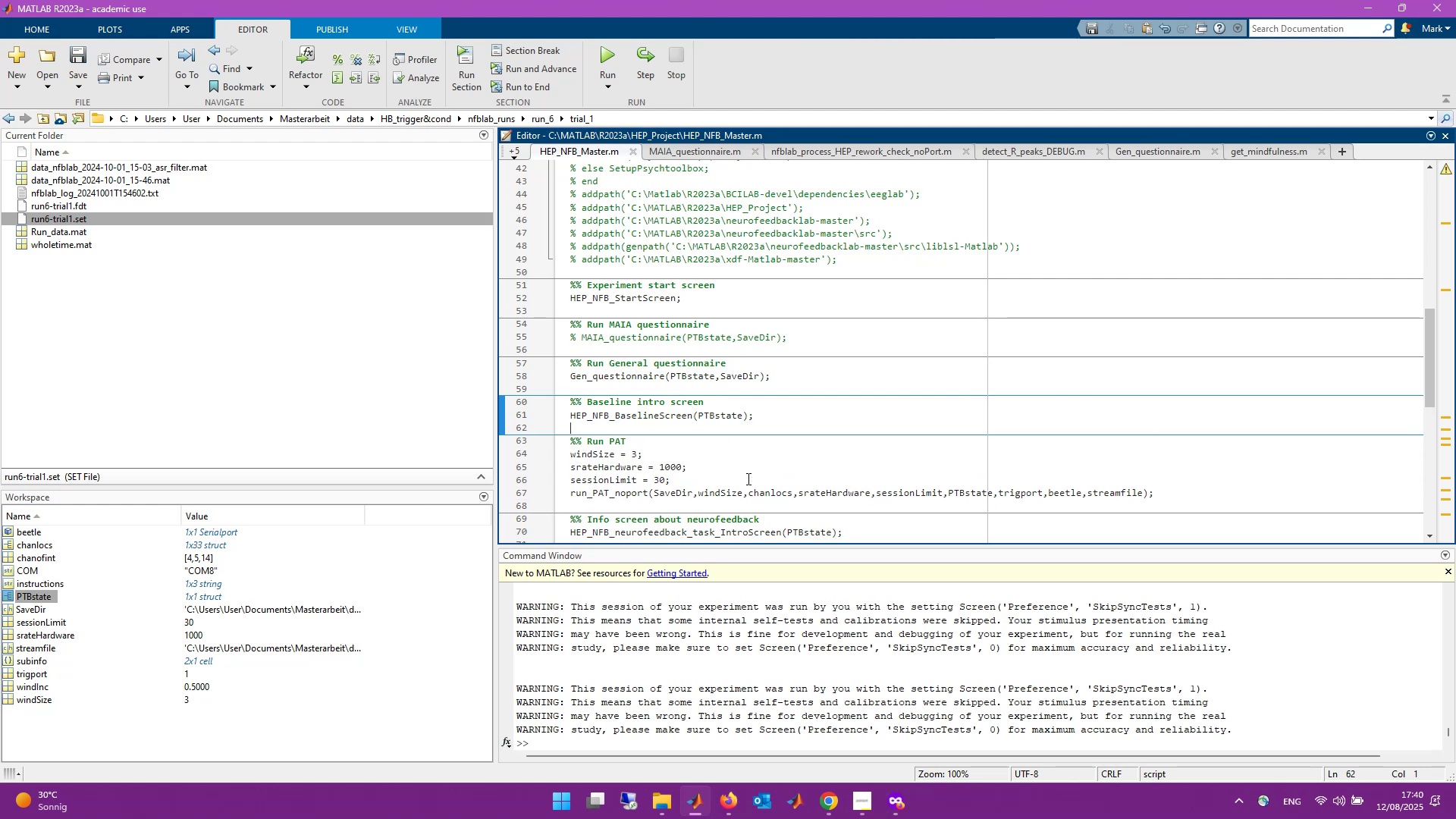 
scroll: coordinate [762, 477], scroll_direction: down, amount: 2.0
 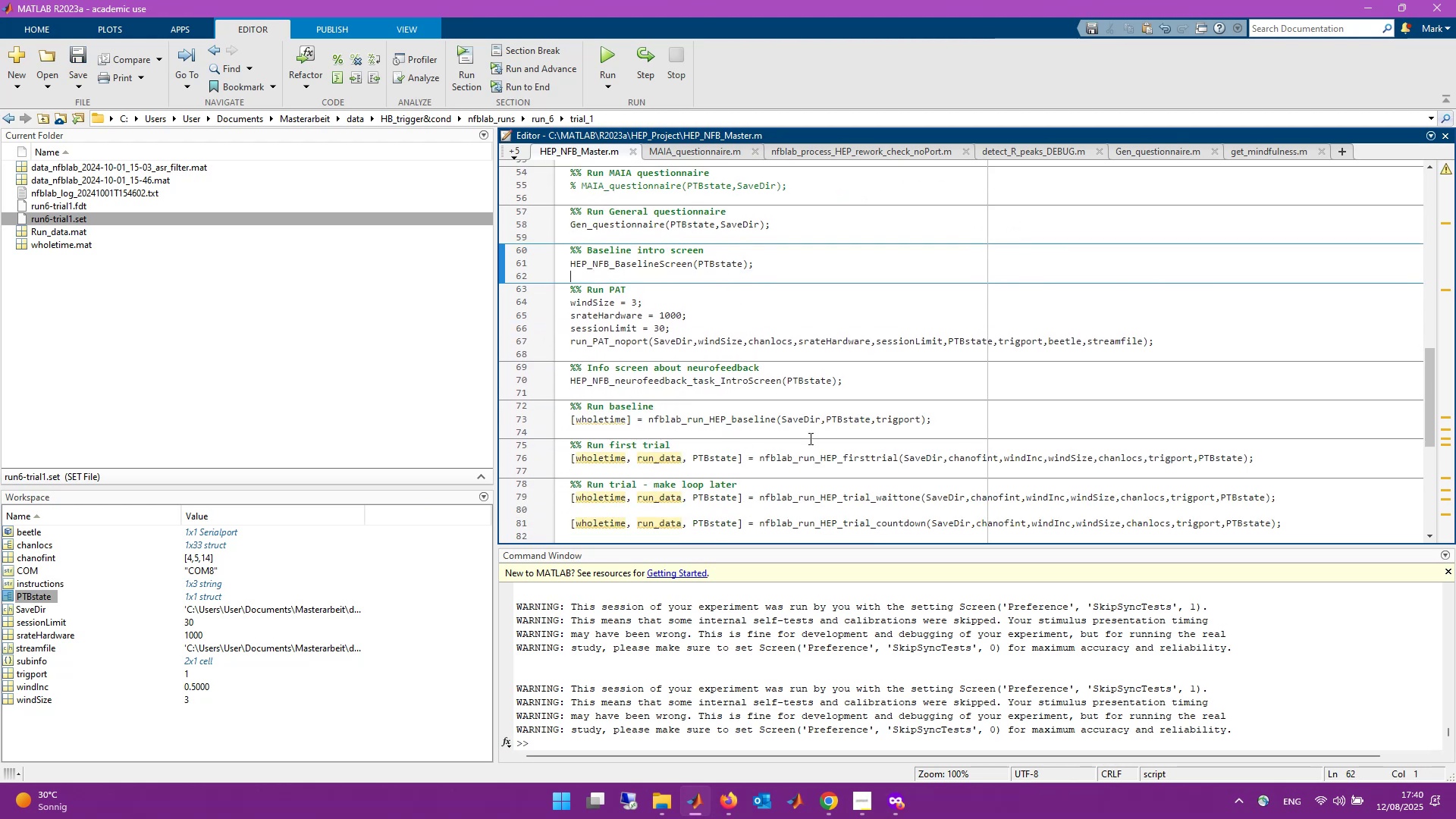 
left_click([981, 739])
 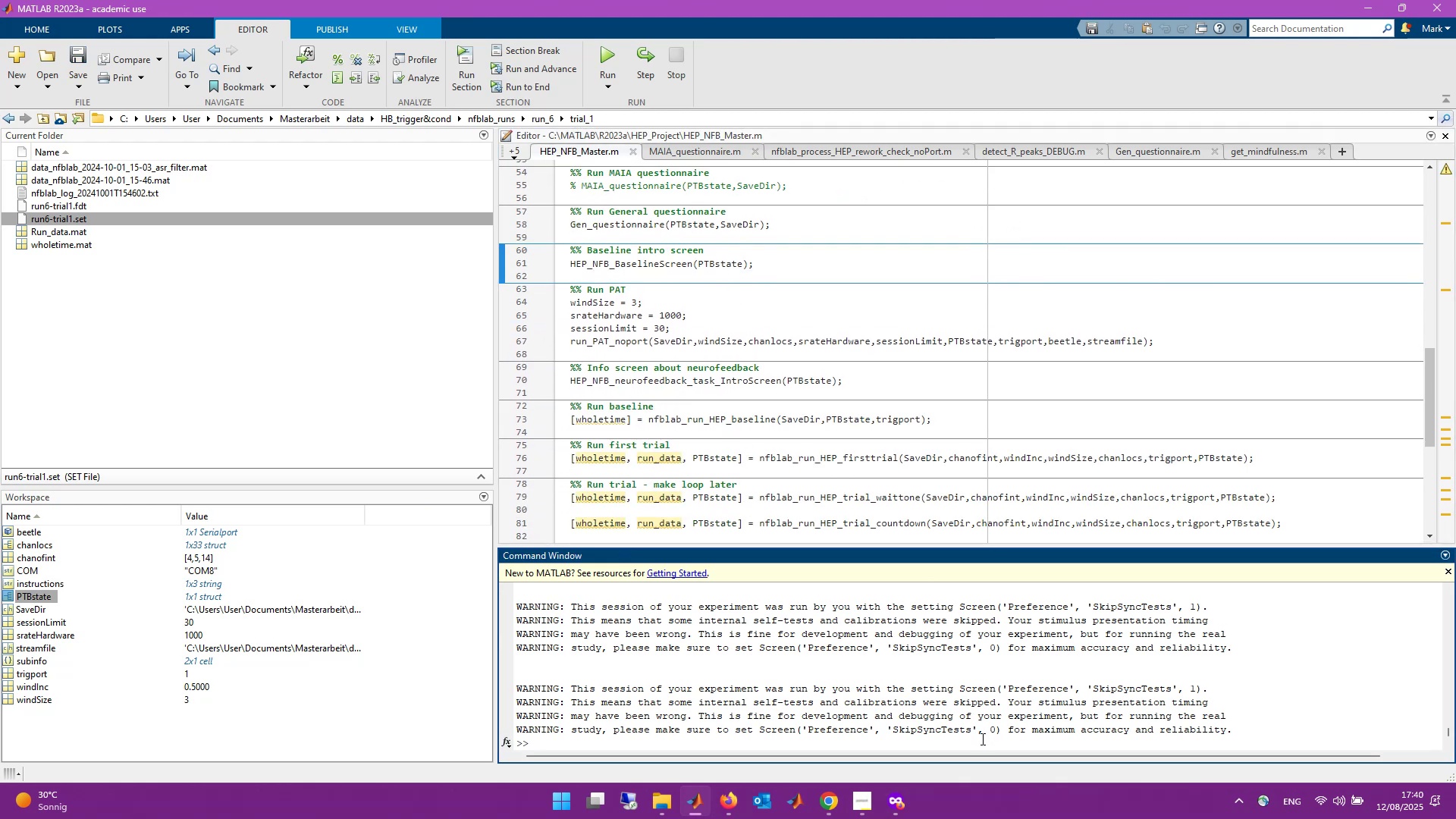 
key(ArrowUp)
 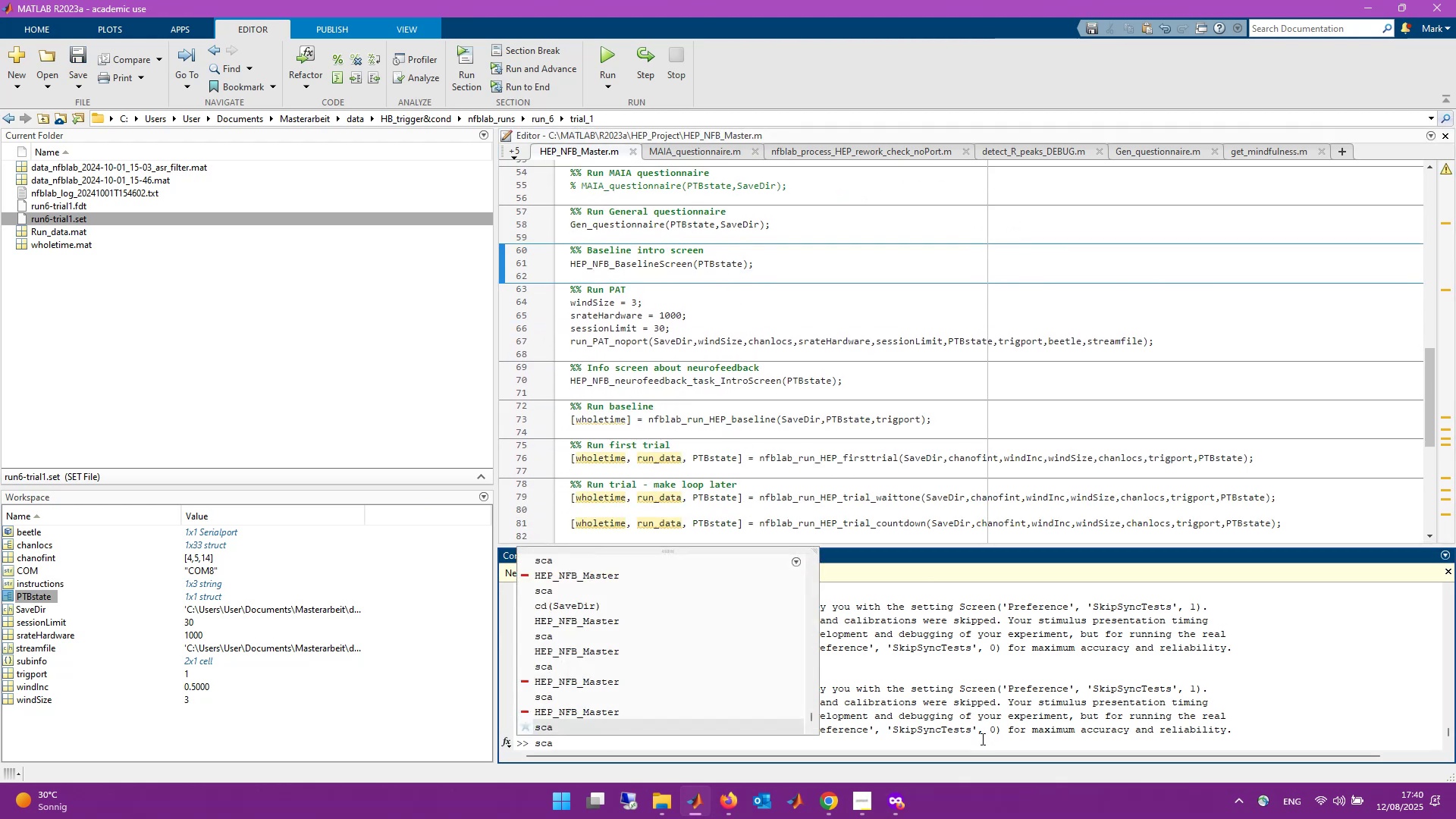 
key(ArrowUp)
 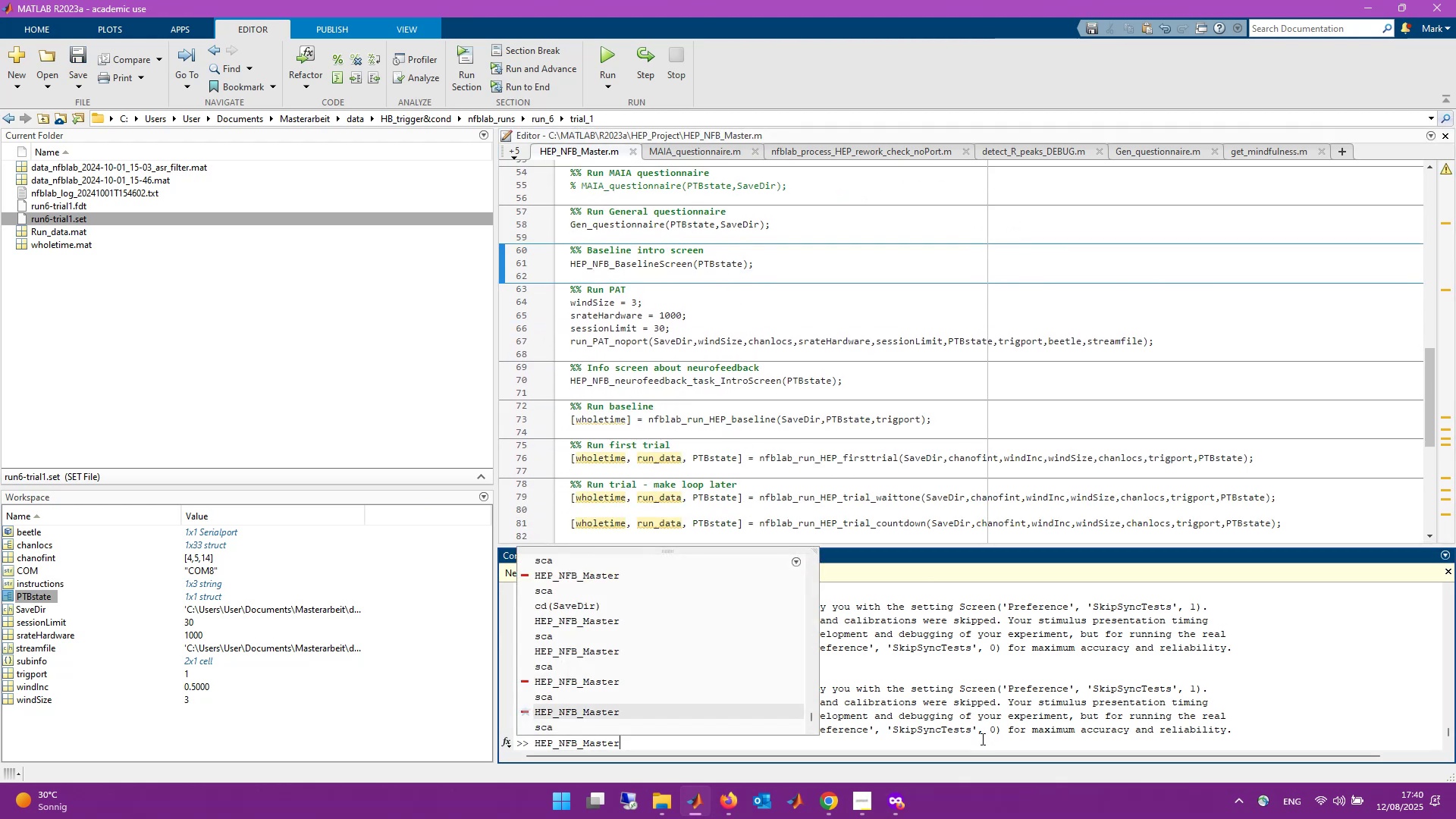 
key(Enter)
 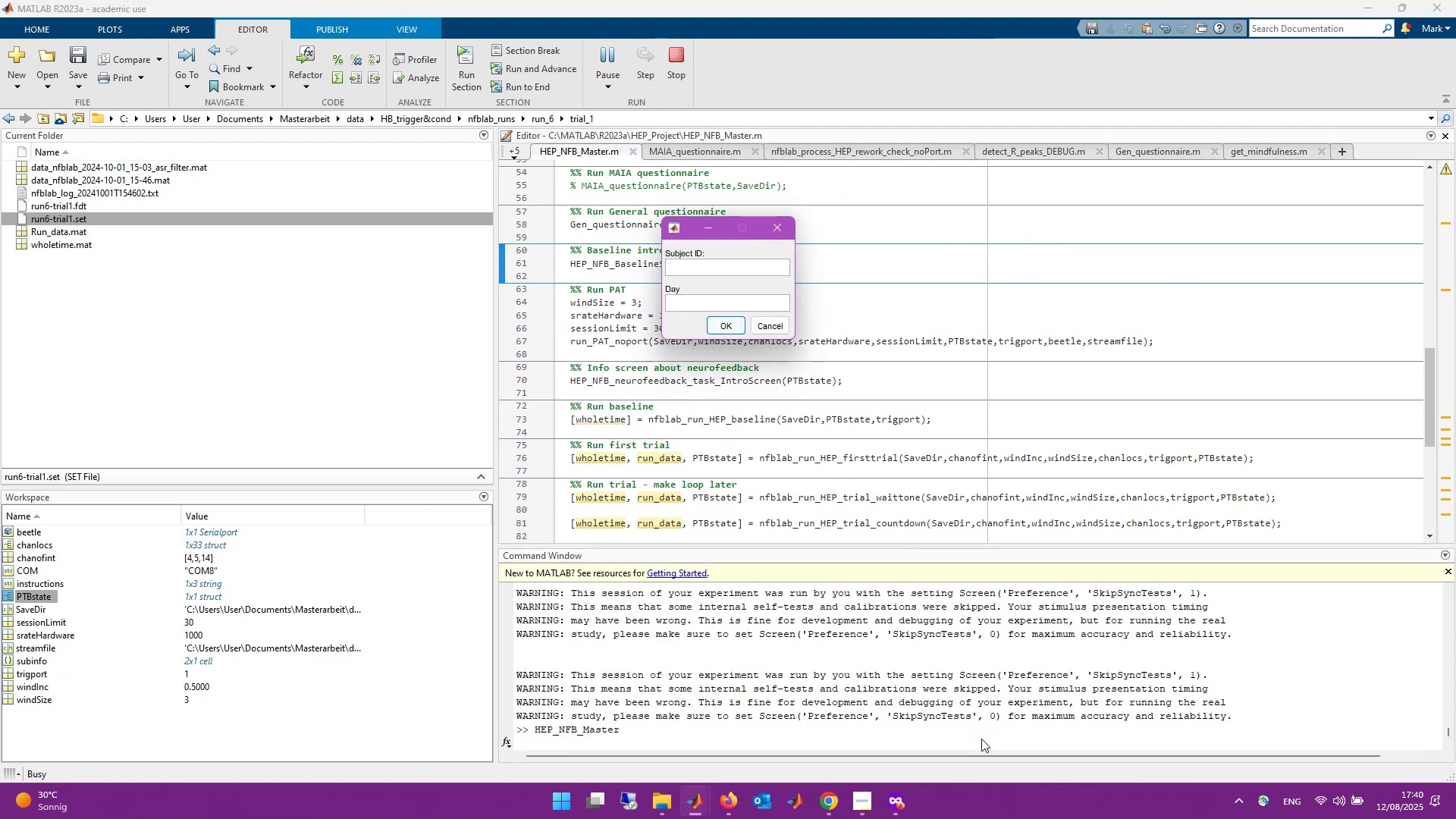 
key(Numpad1)
 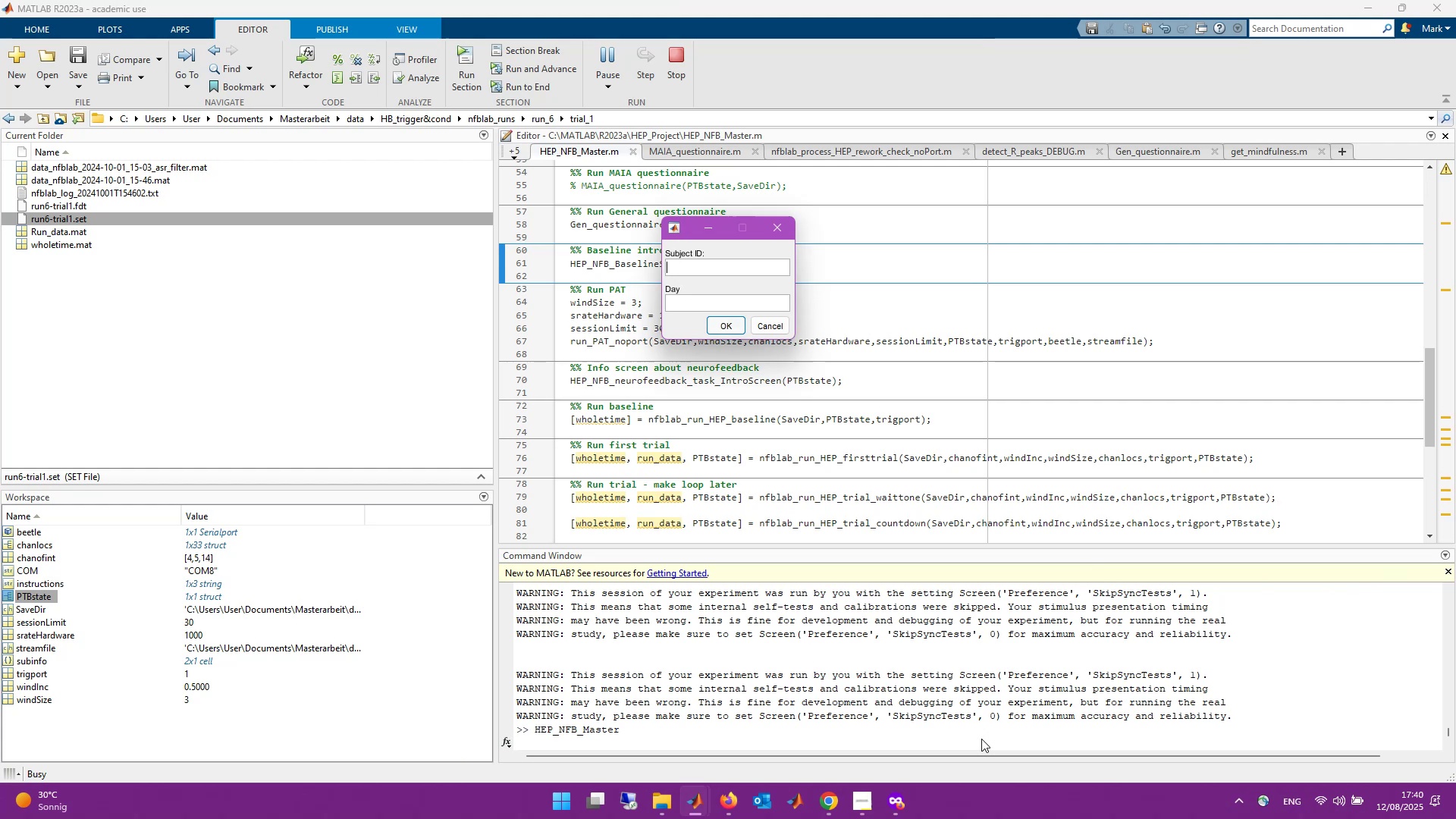 
key(Tab)
 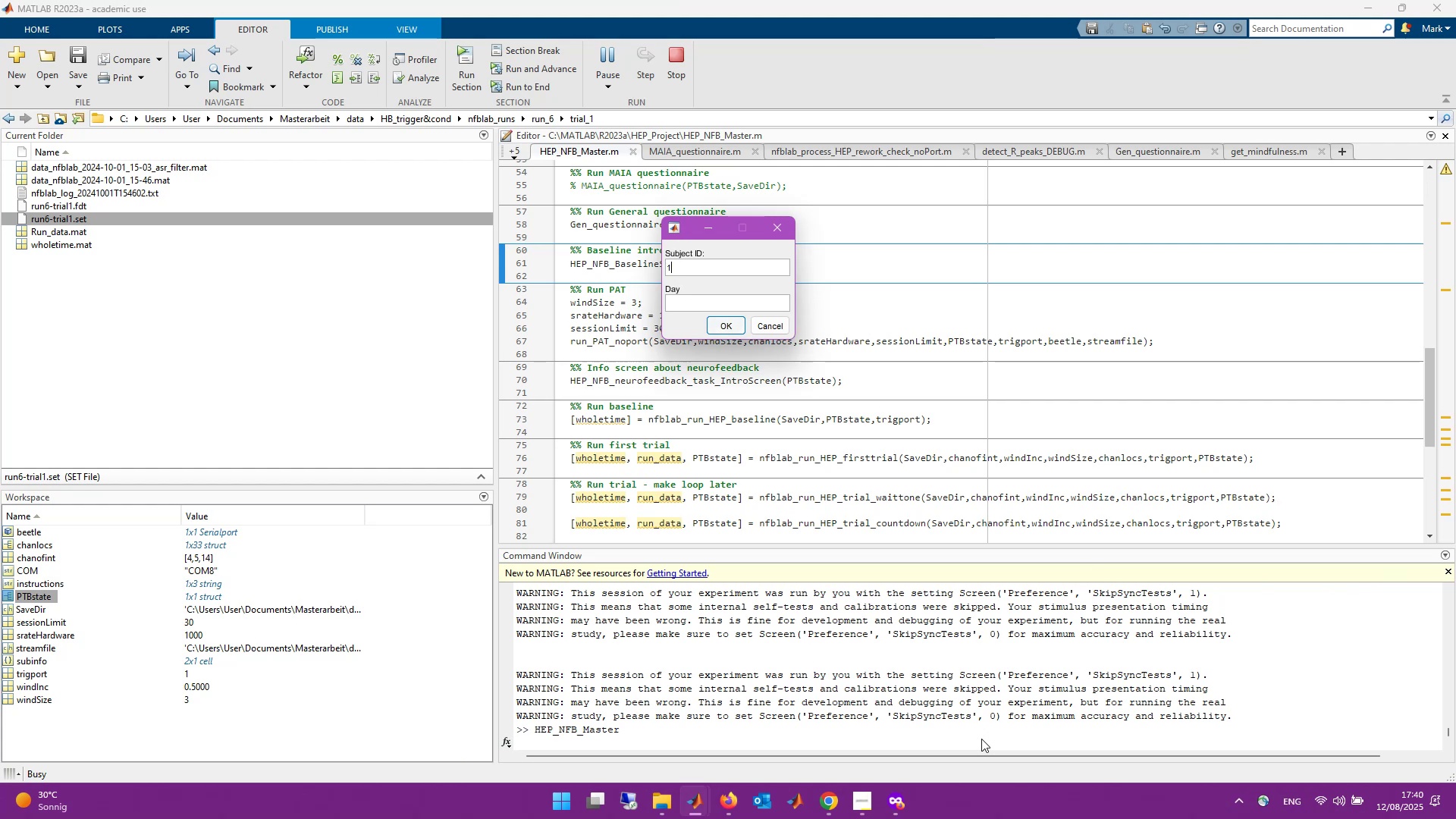 
key(Numpad1)
 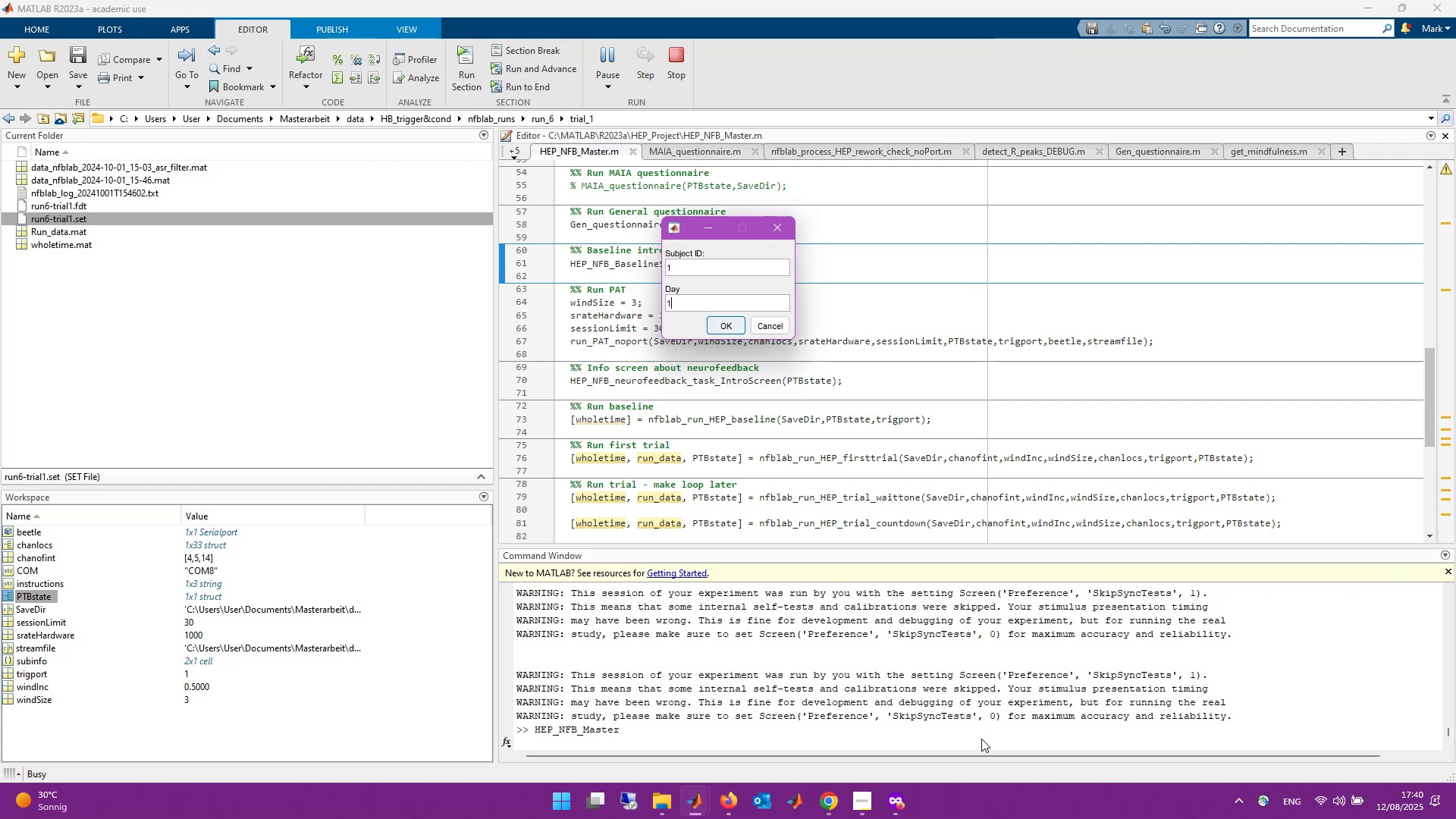 
key(Enter)
 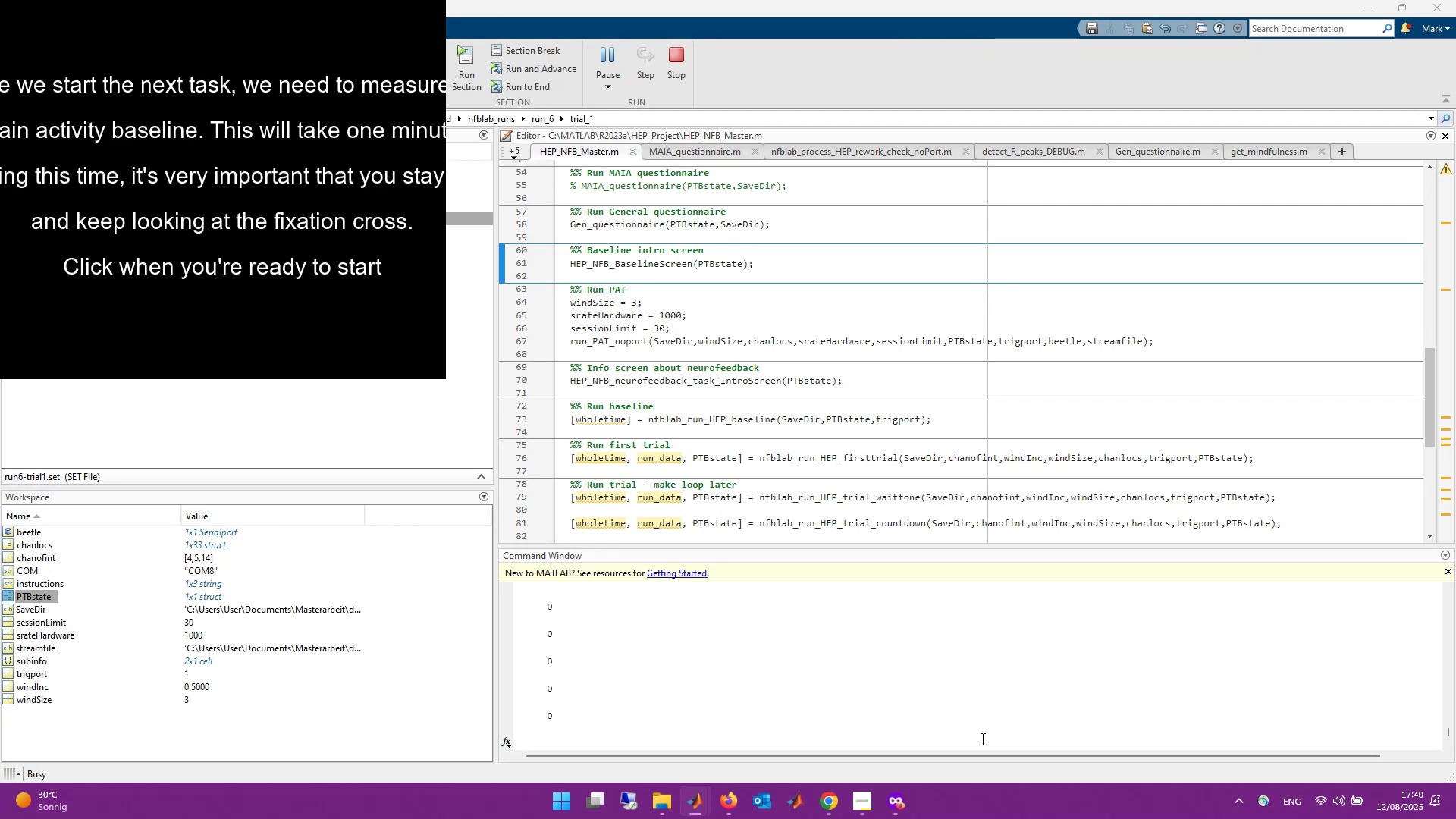 
wait(18.7)
 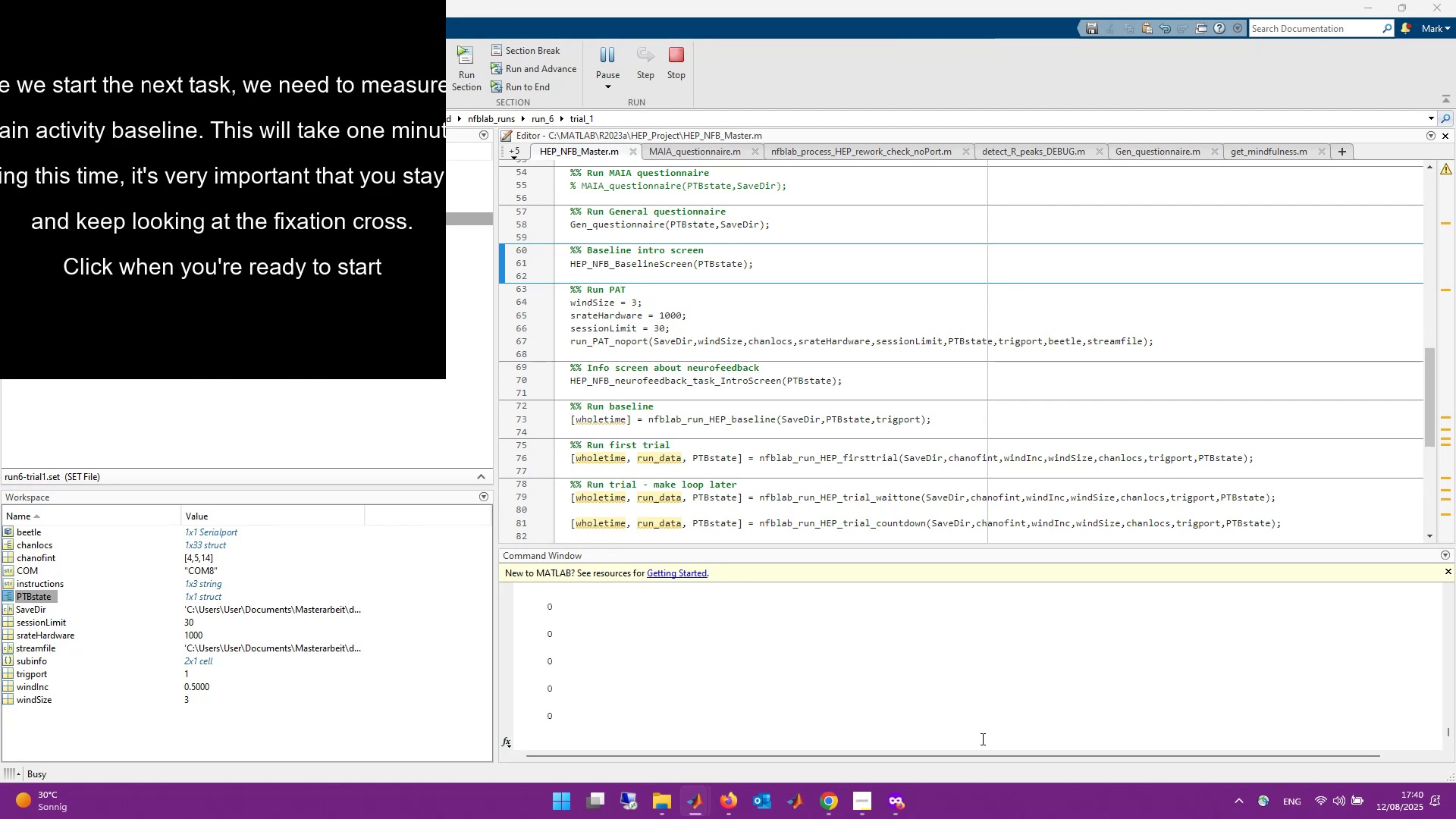 
scroll: coordinate [981, 739], scroll_direction: up, amount: 1.0
 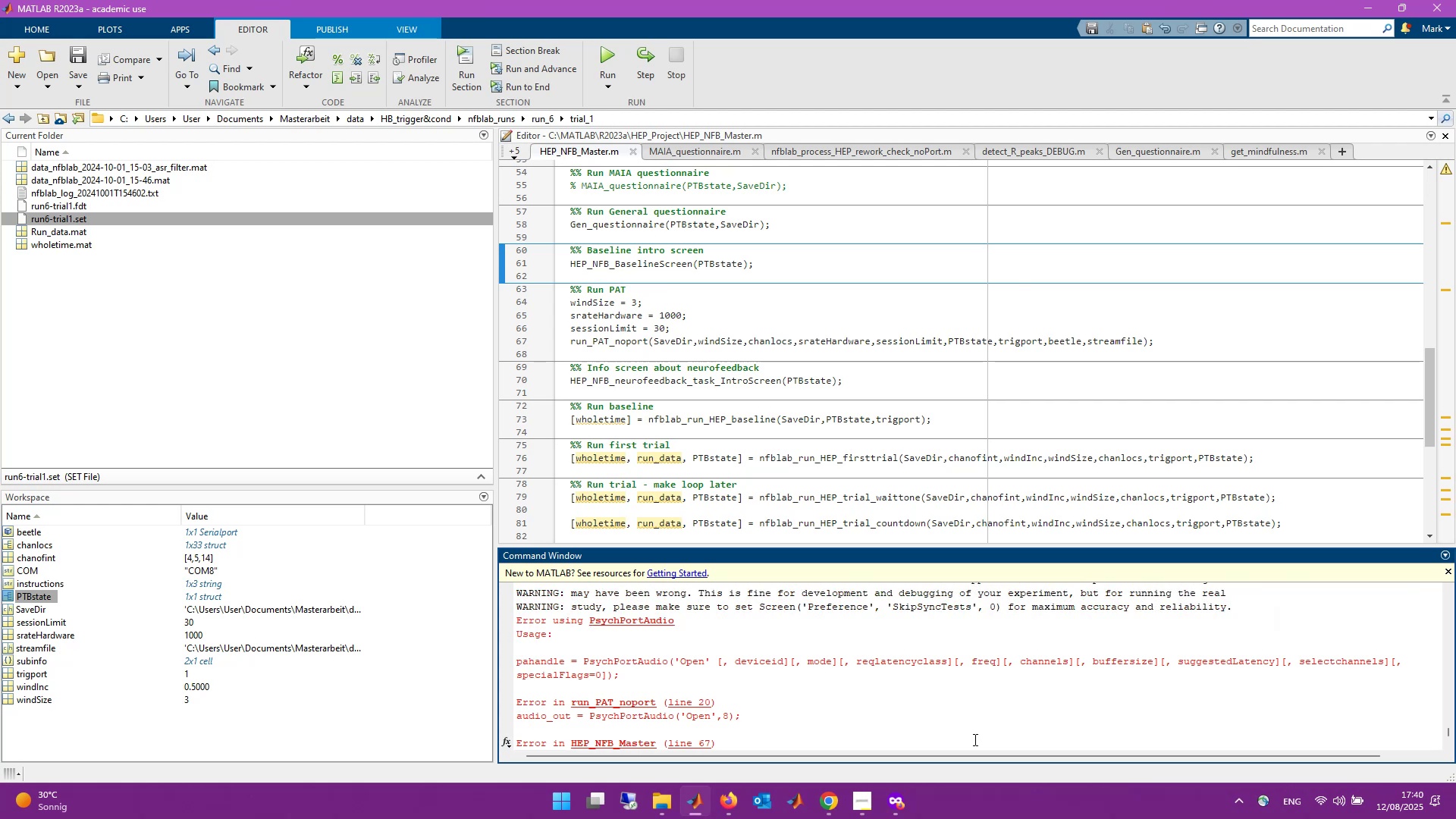 
scroll: coordinate [973, 739], scroll_direction: down, amount: 1.0
 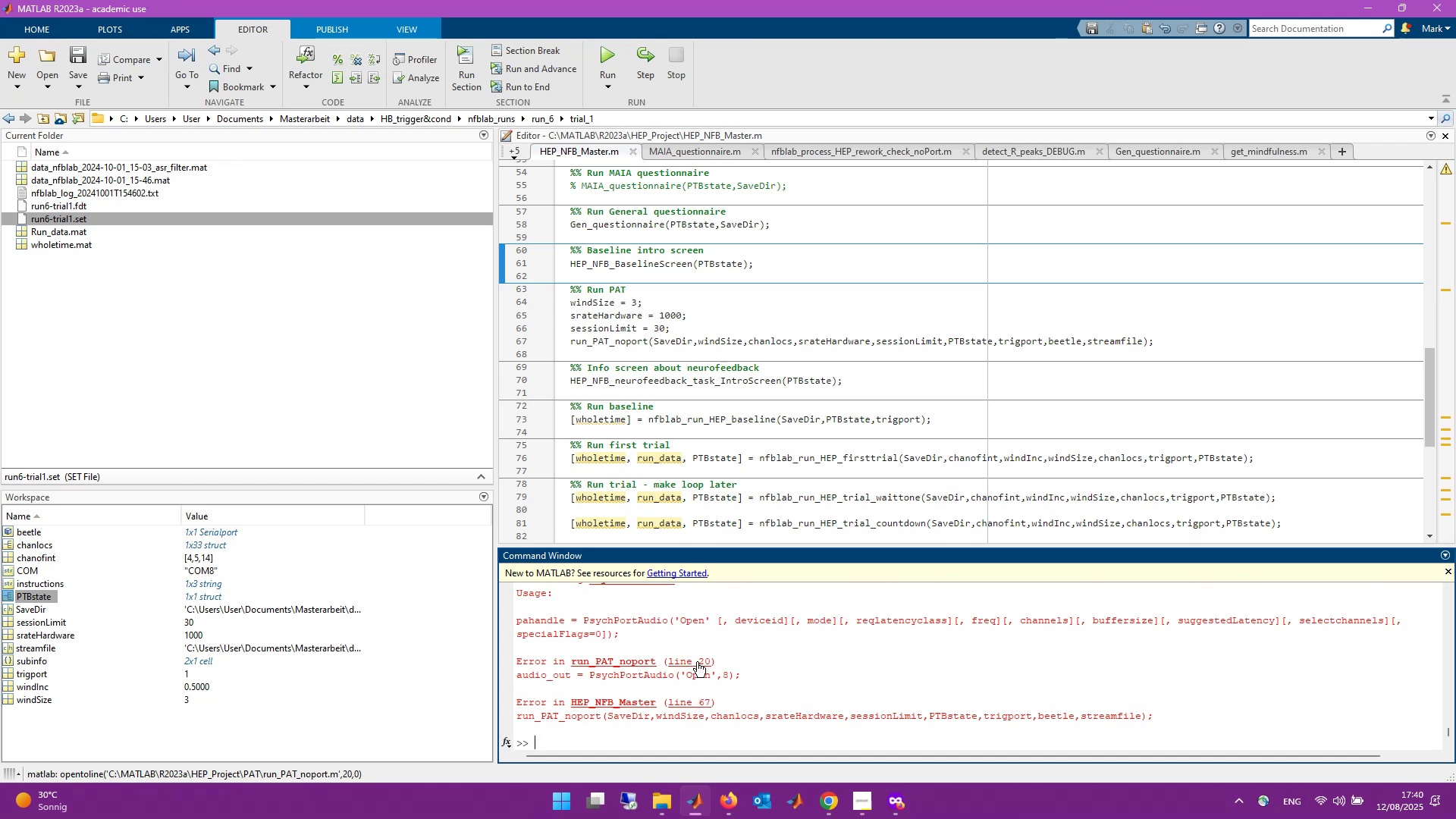 
wait(21.26)
 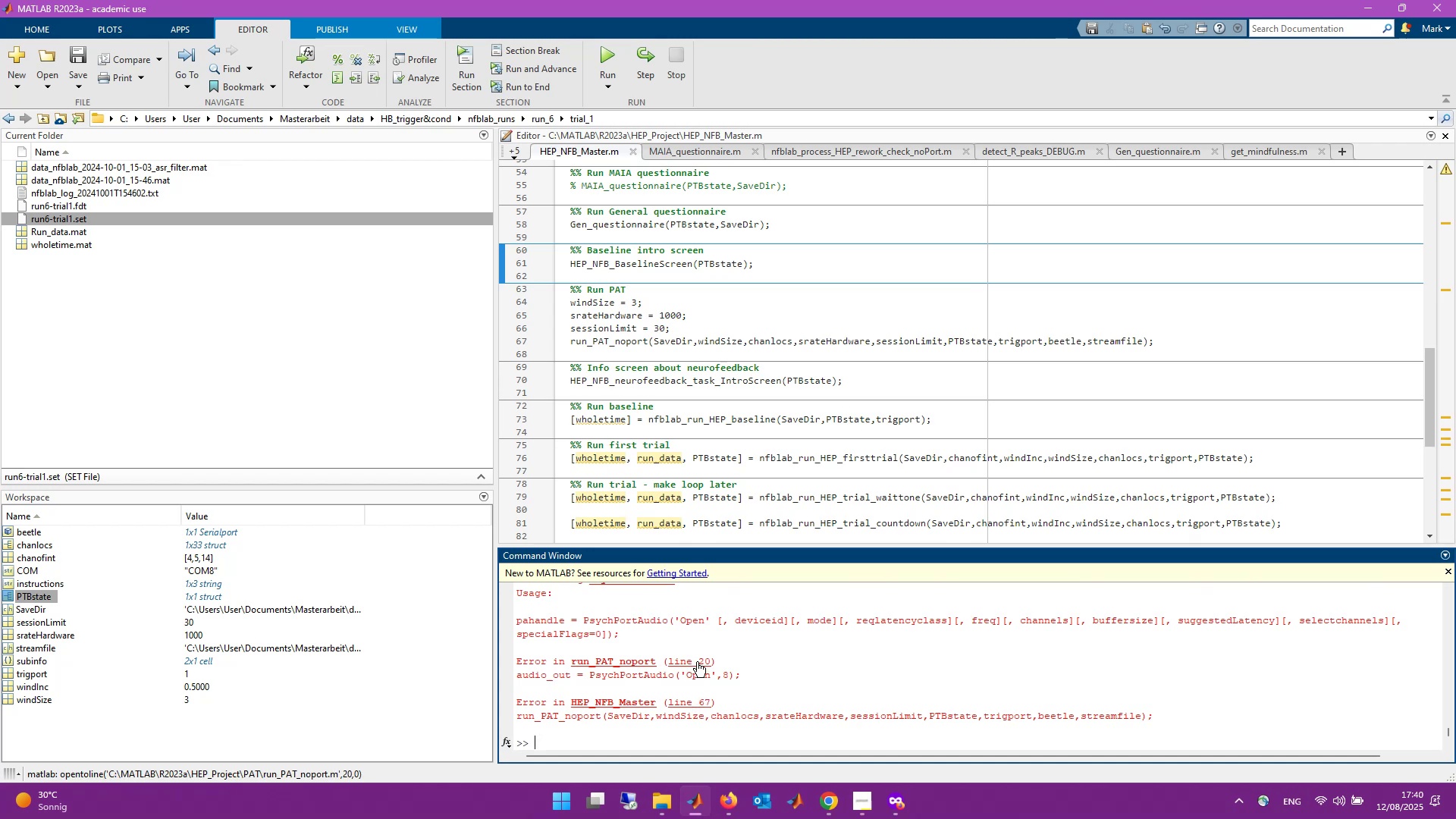 
left_click_drag(start_coordinate=[947, 422], to_coordinate=[565, 409])
 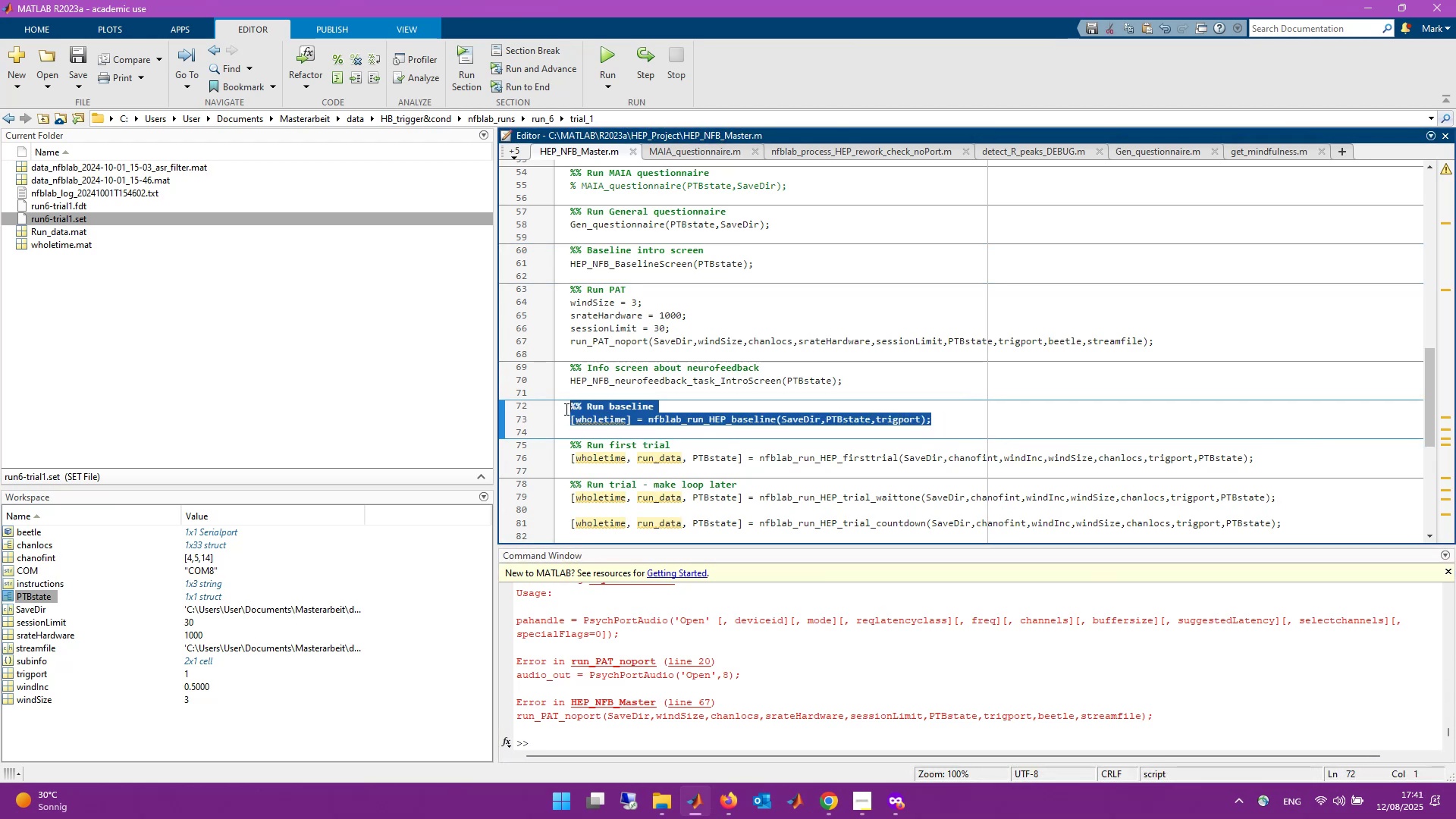 
key(Control+X)
 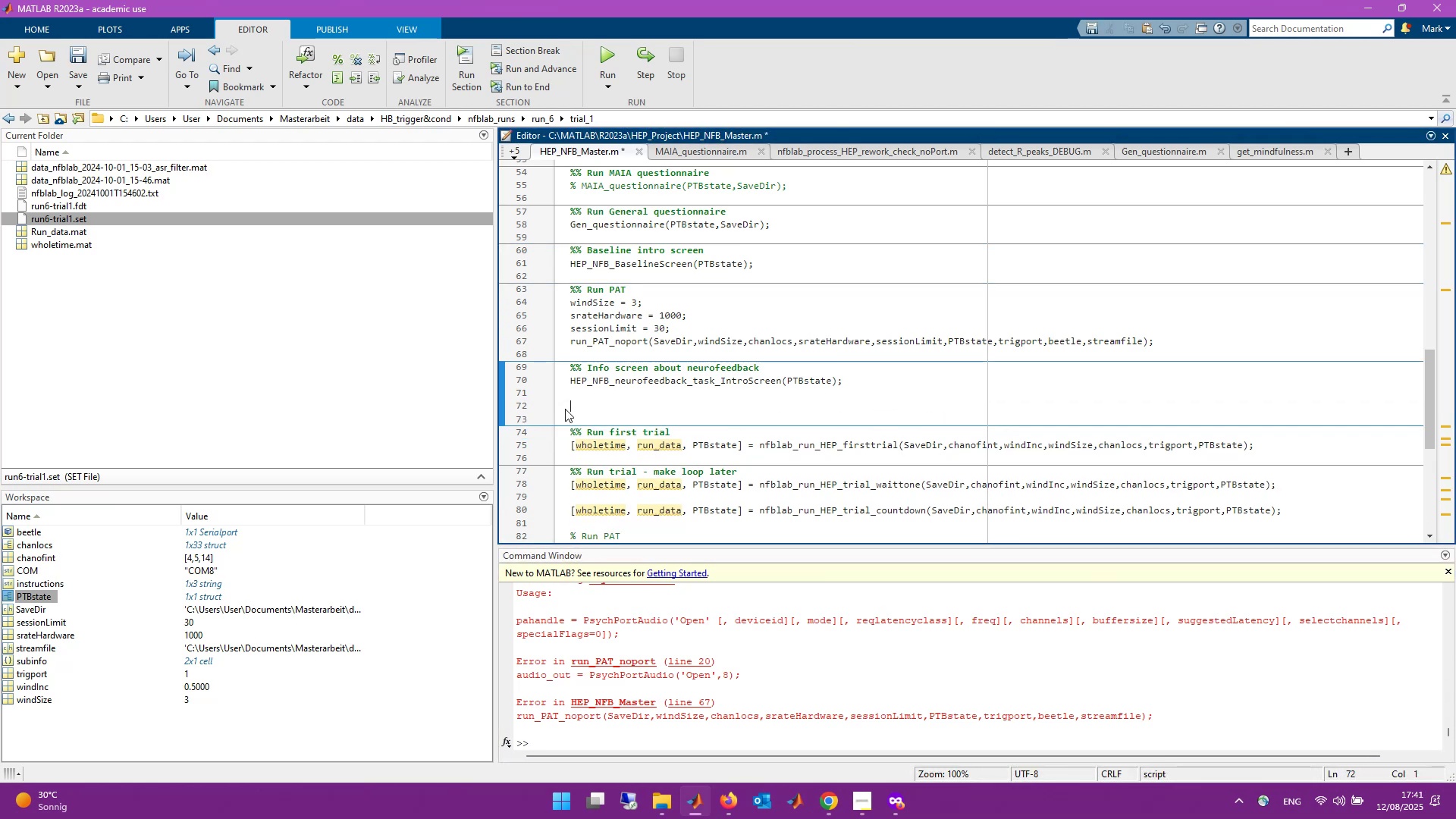 
key(ArrowDown)
 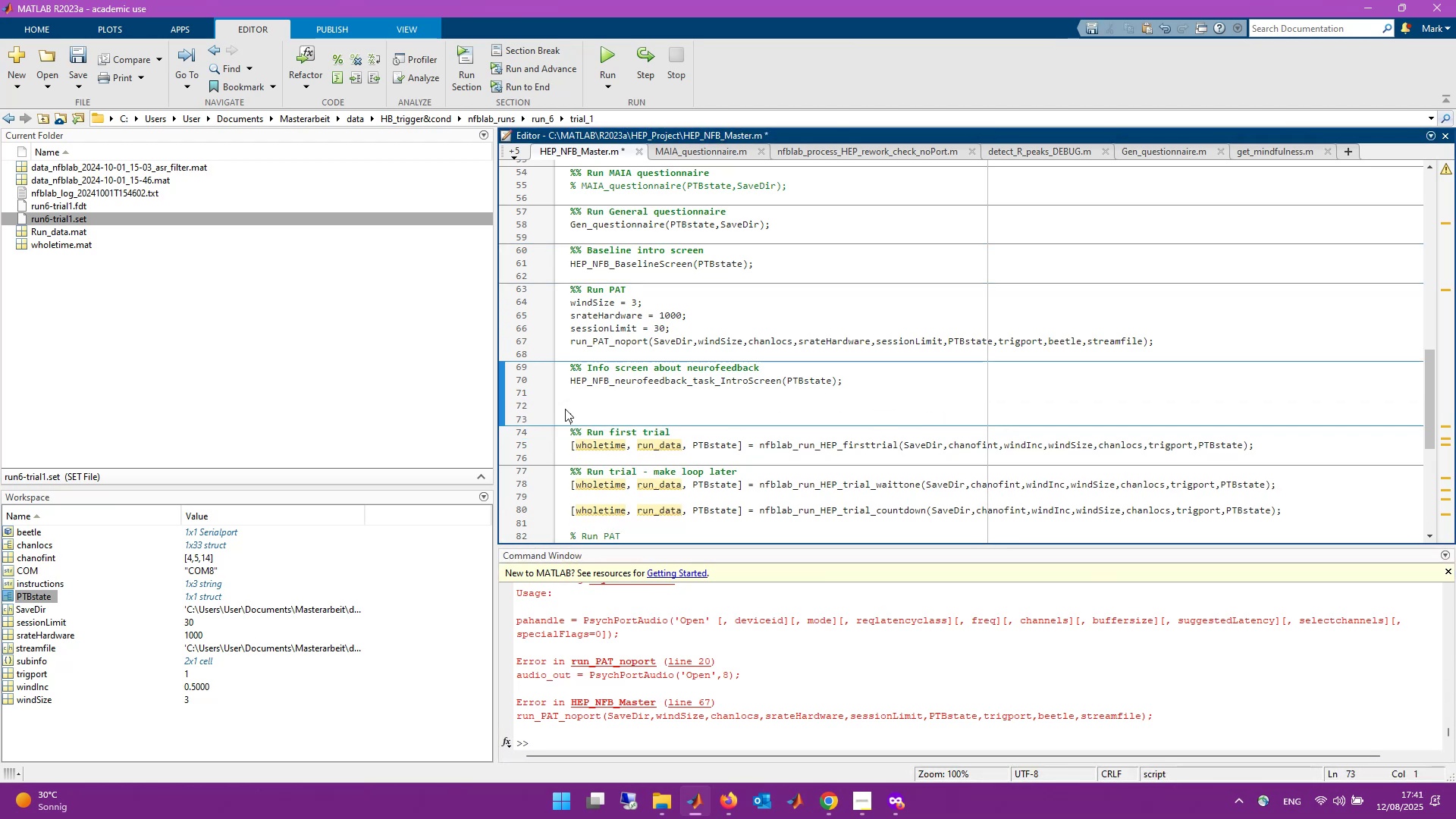 
key(Backspace)
 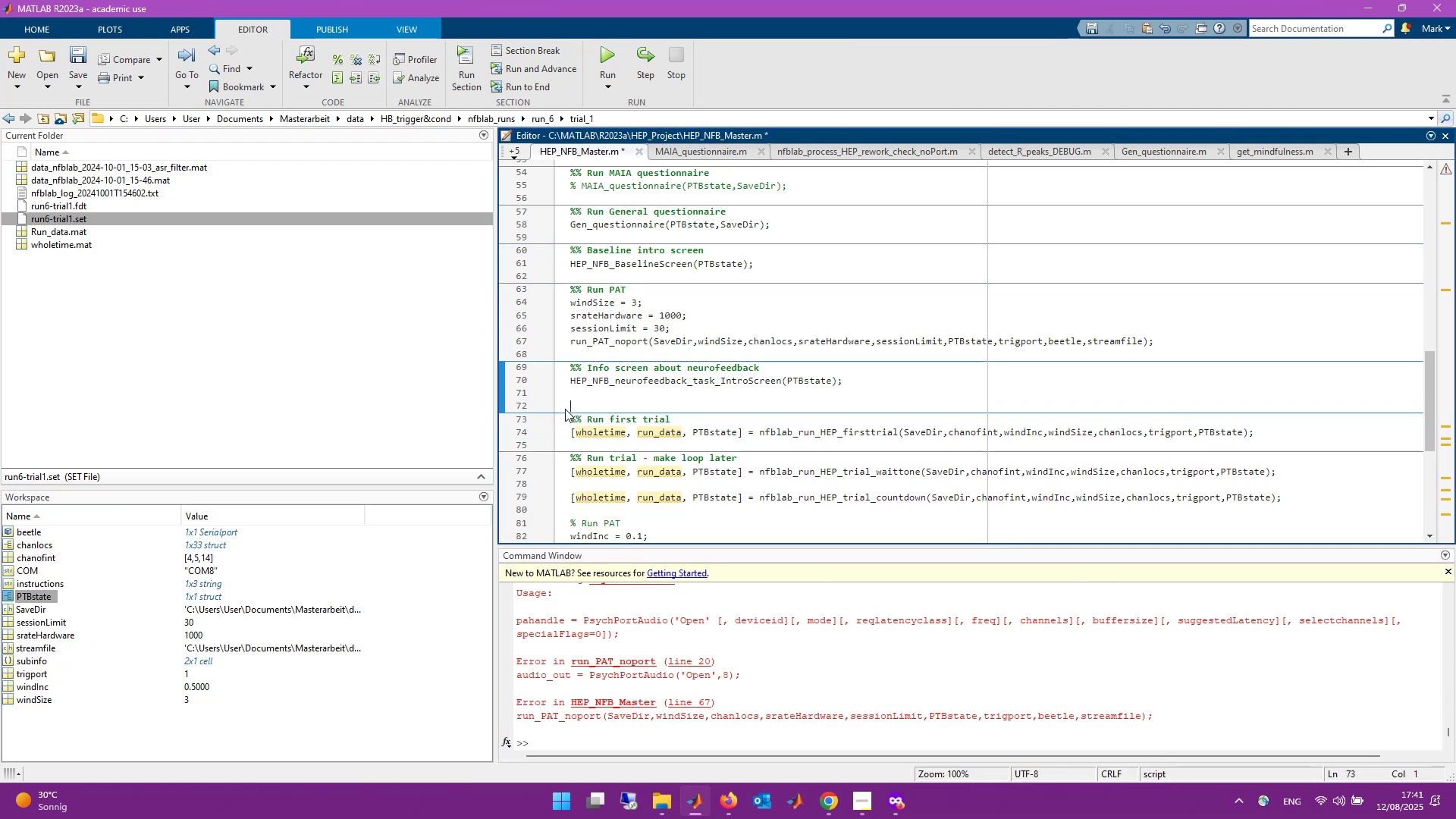 
key(Backspace)
 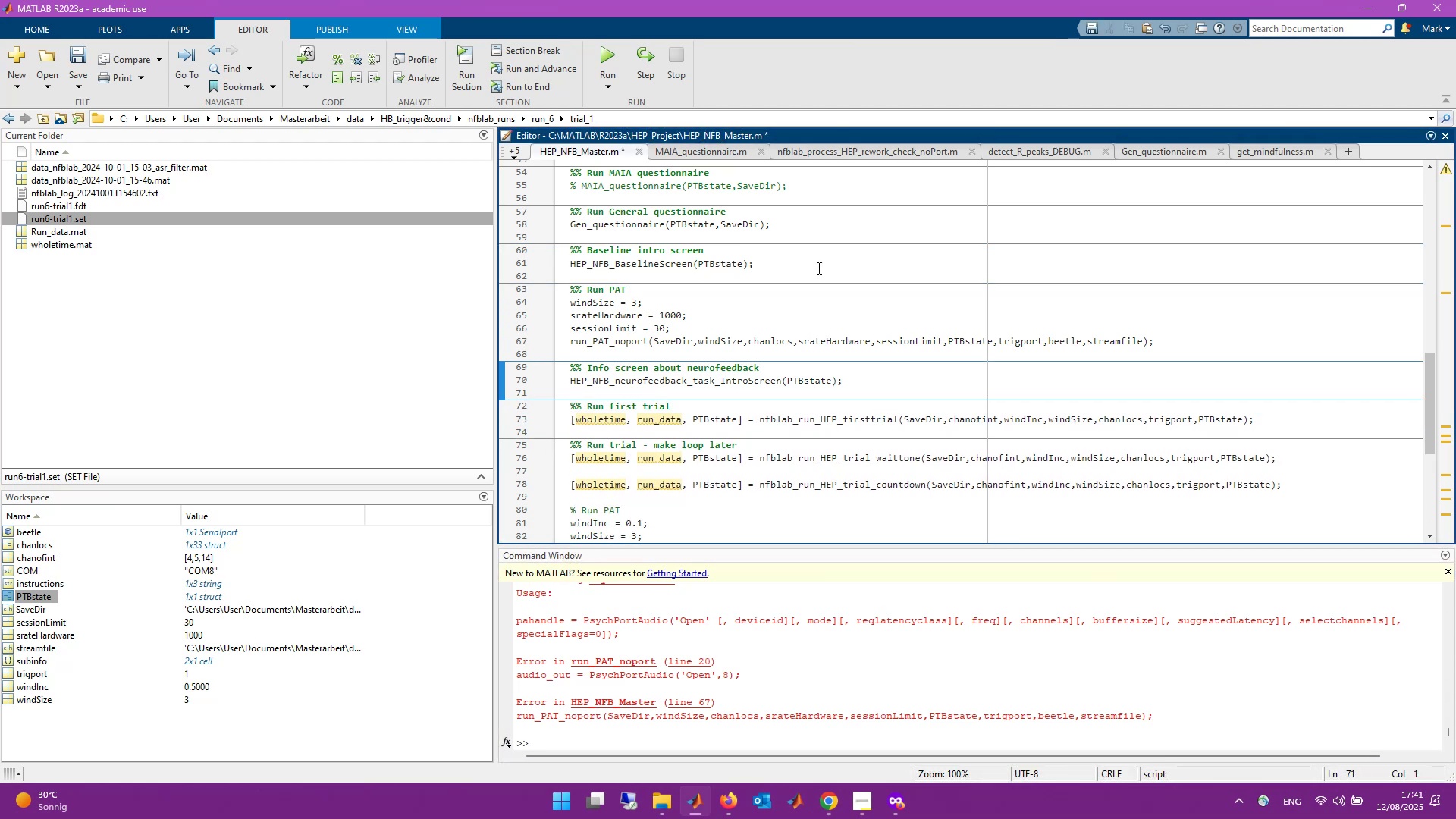 
left_click([789, 267])
 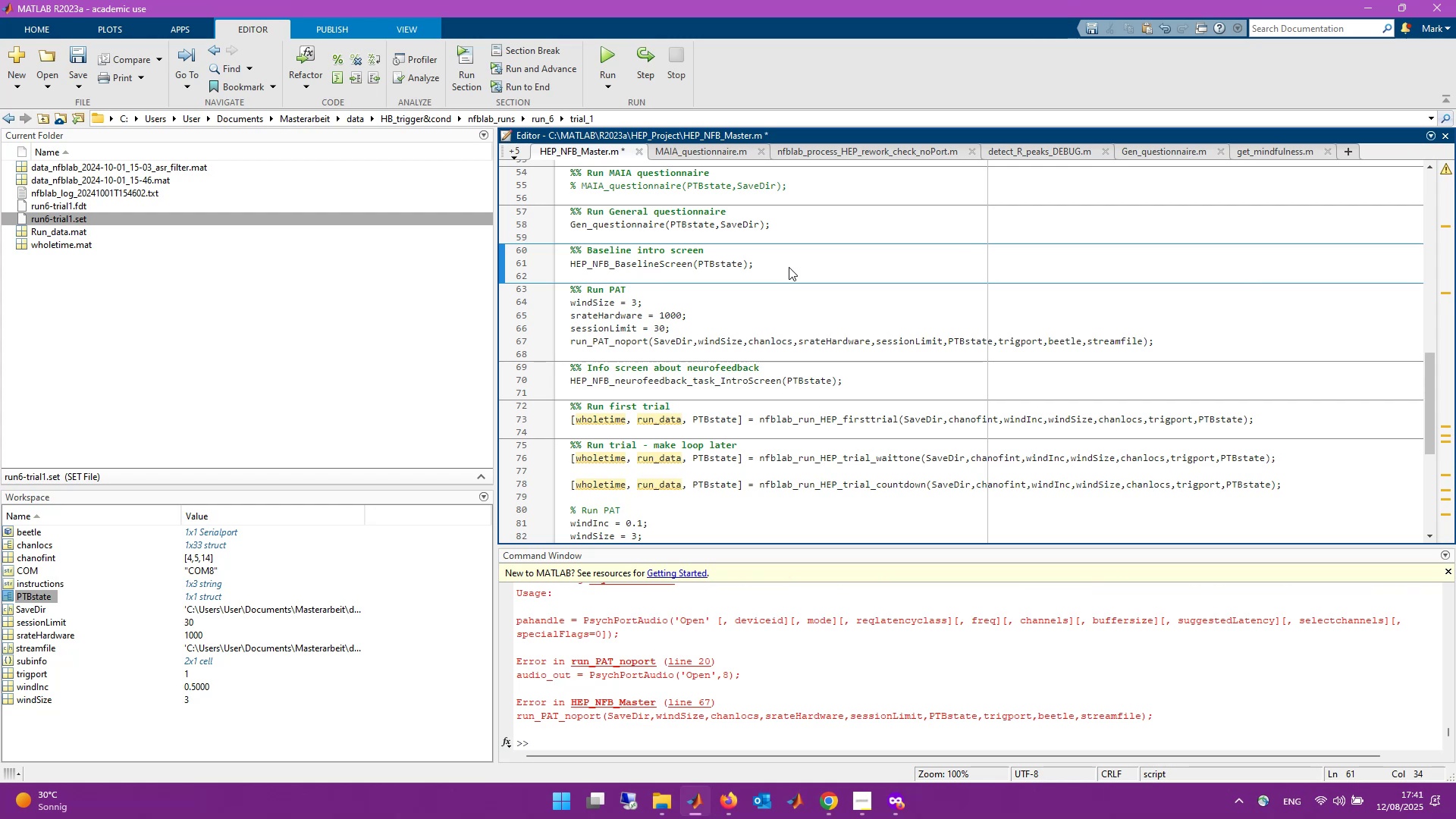 
key(Enter)
 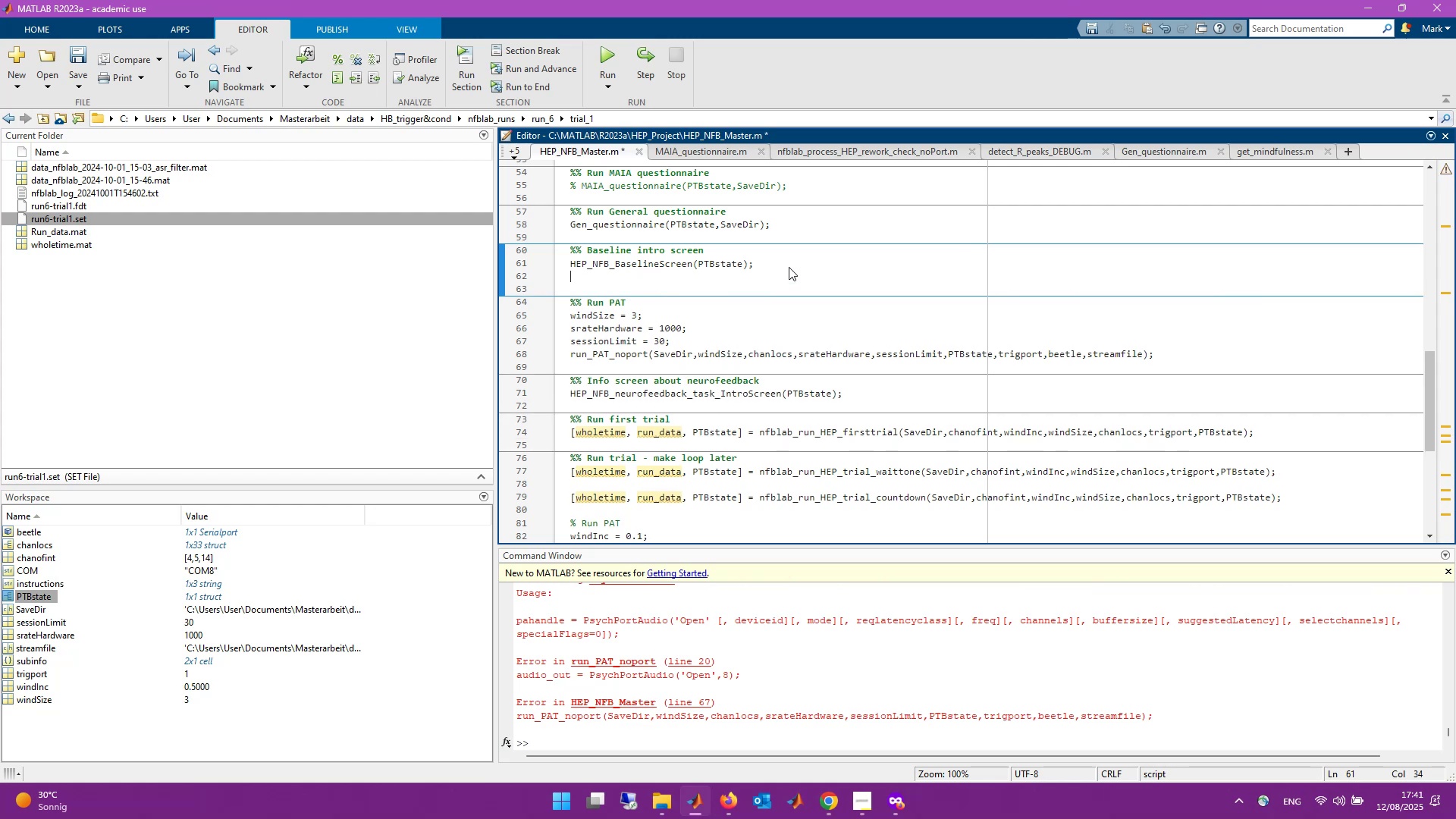 
key(Enter)
 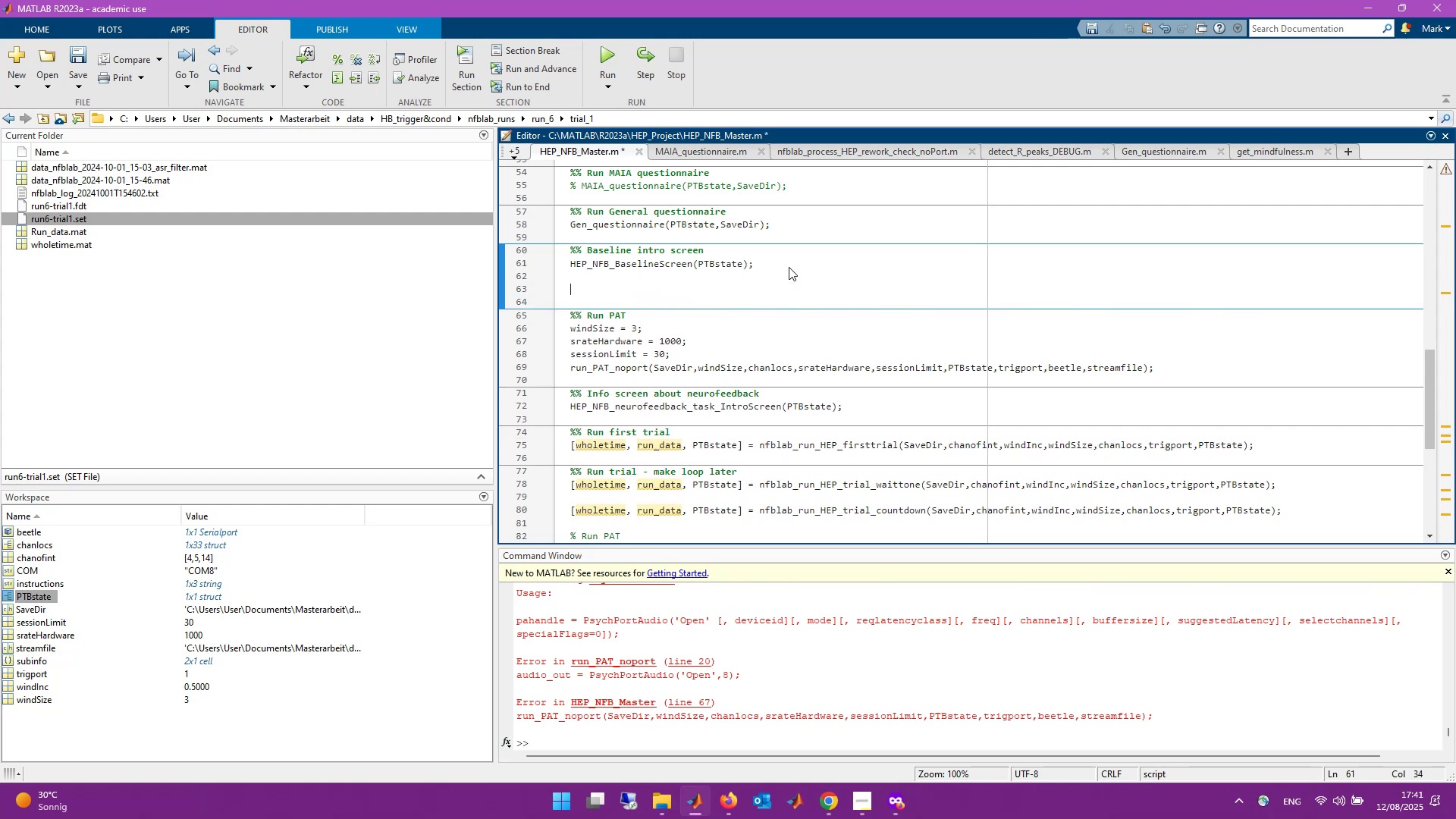 
key(Control+V)
 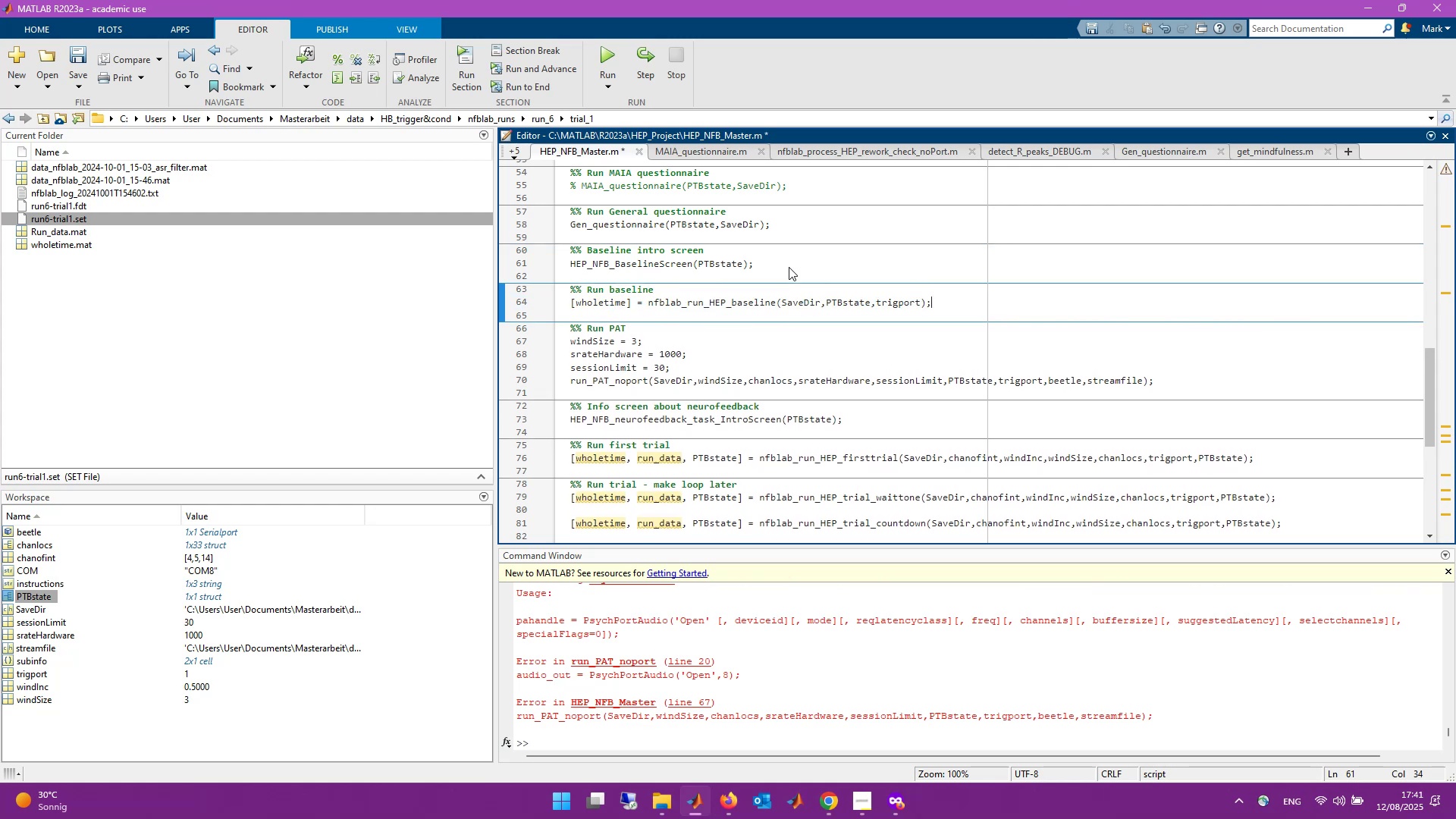 
key(Control+S)
 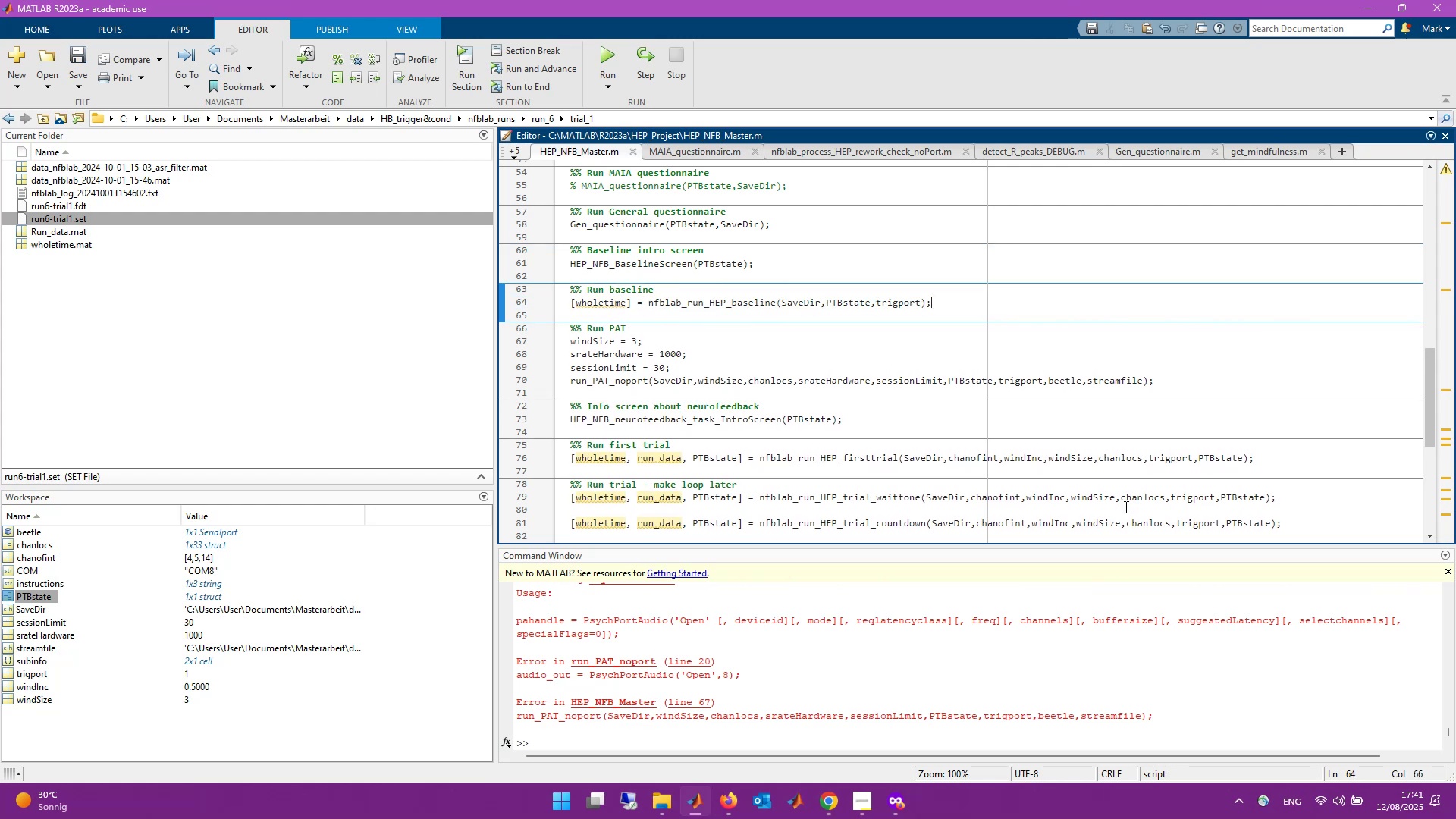 
left_click([1078, 742])
 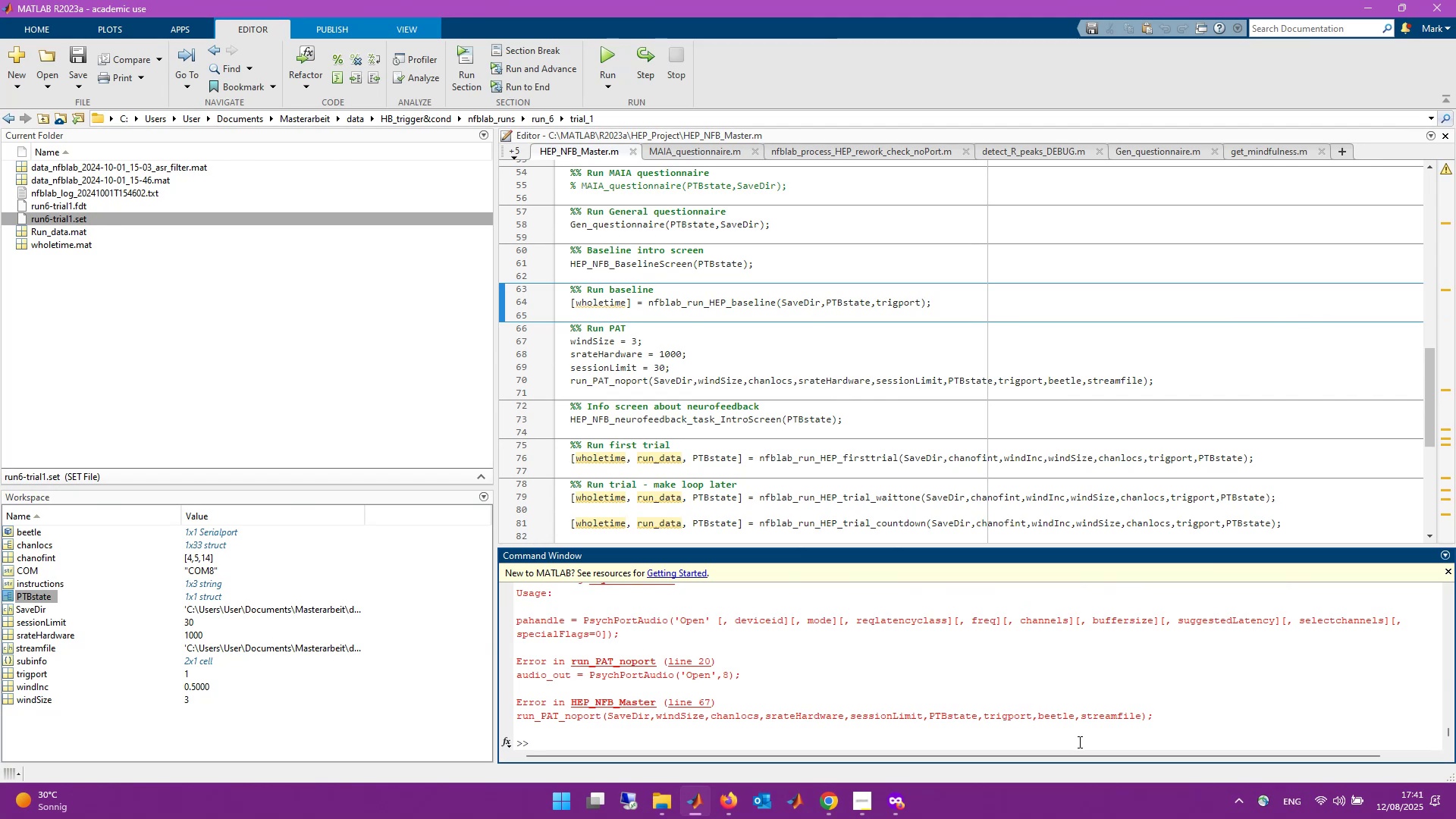 
wait(7.93)
 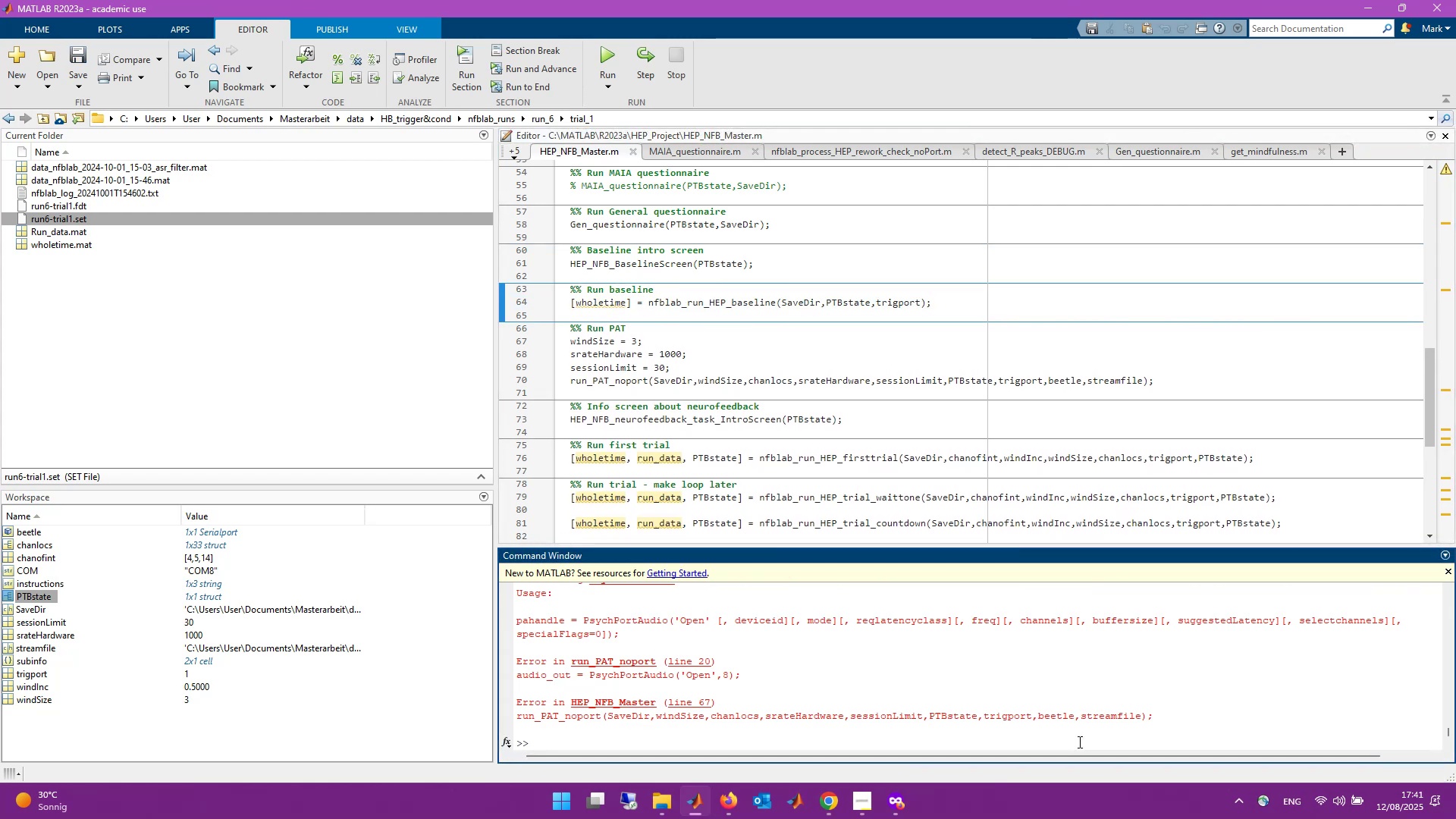 
right_click([766, 301])
 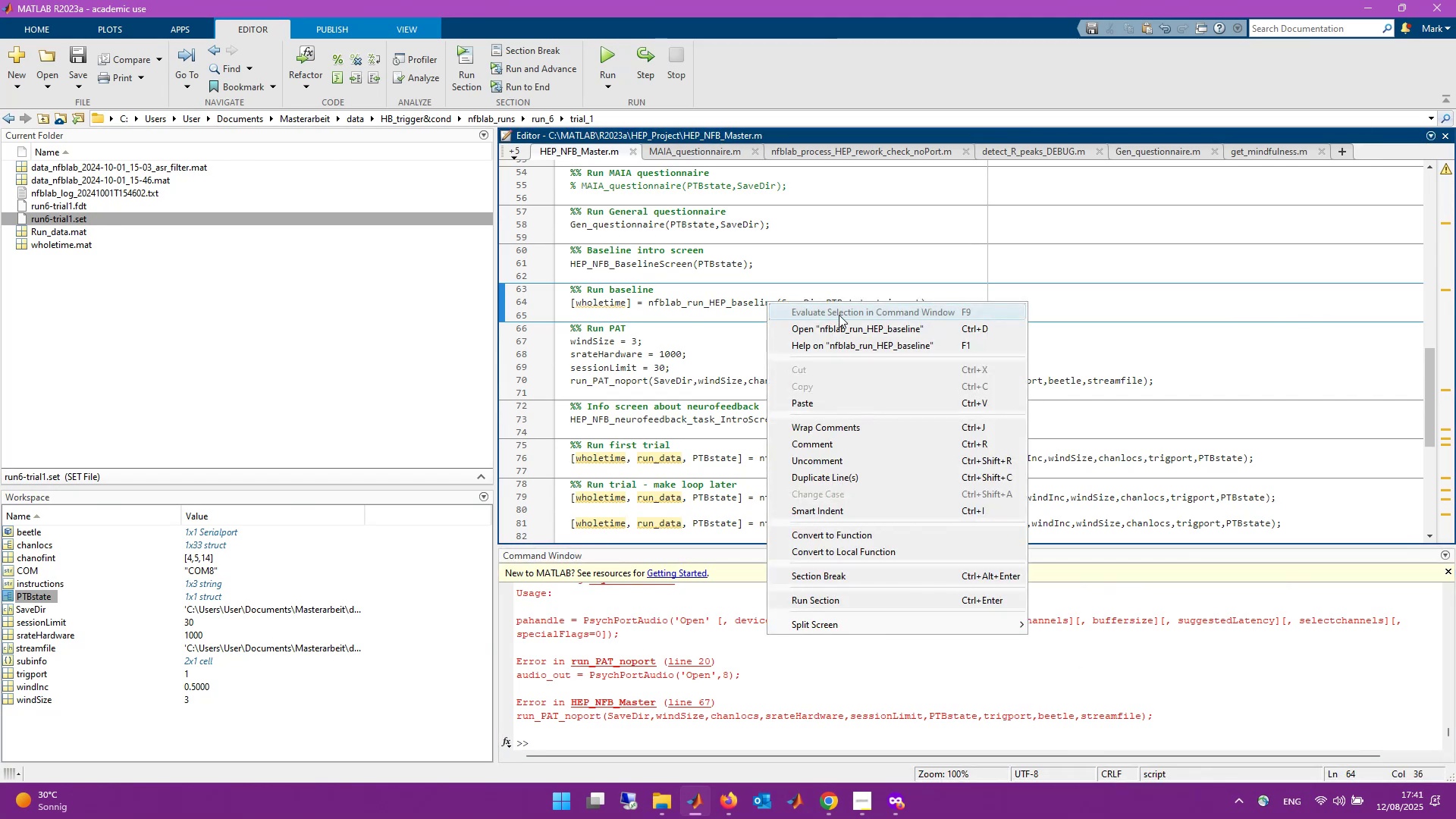 
left_click([1200, 315])
 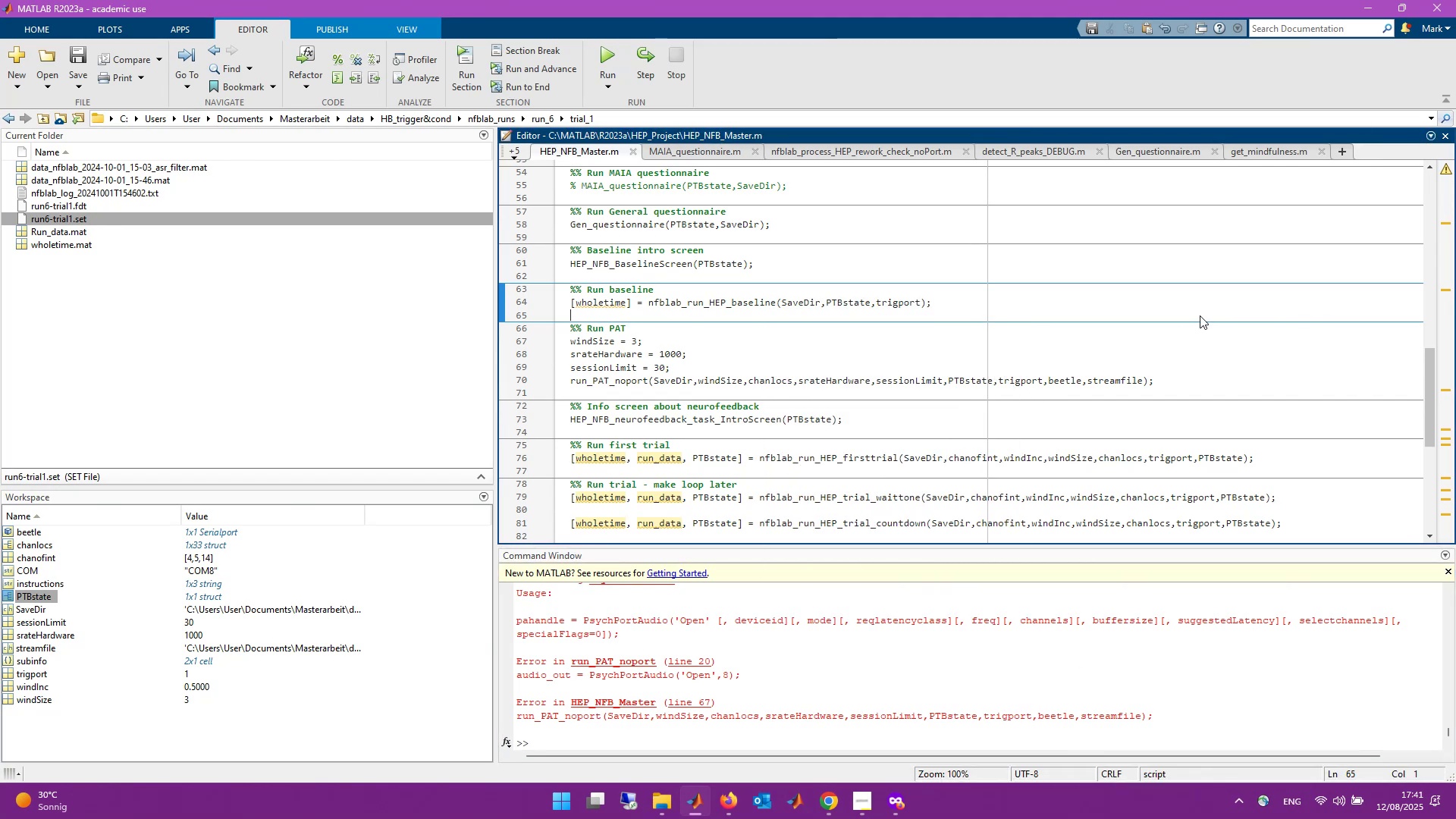 
scroll: coordinate [1200, 315], scroll_direction: up, amount: 14.0
 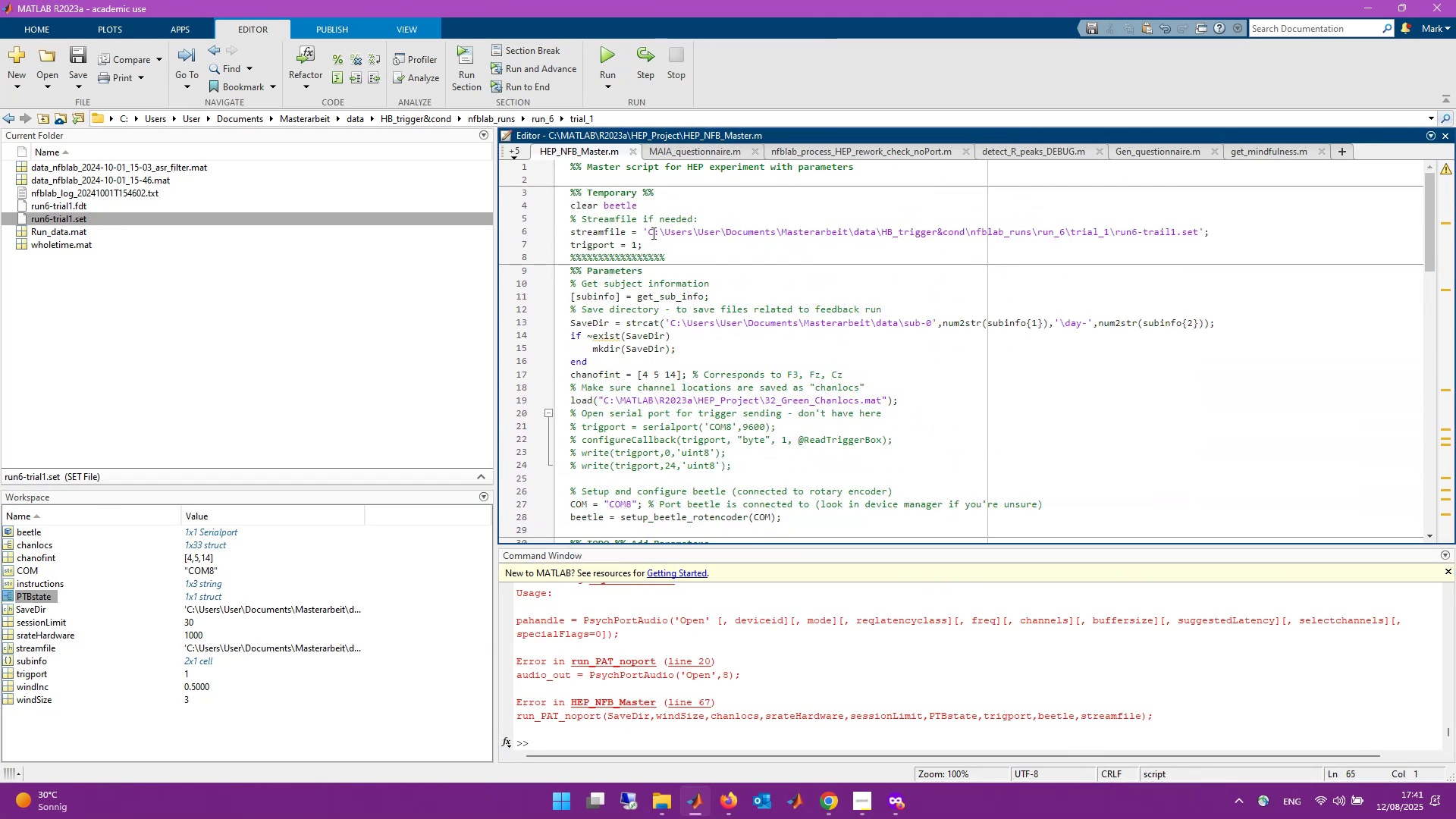 
left_click_drag(start_coordinate=[642, 231], to_coordinate=[1203, 234])
 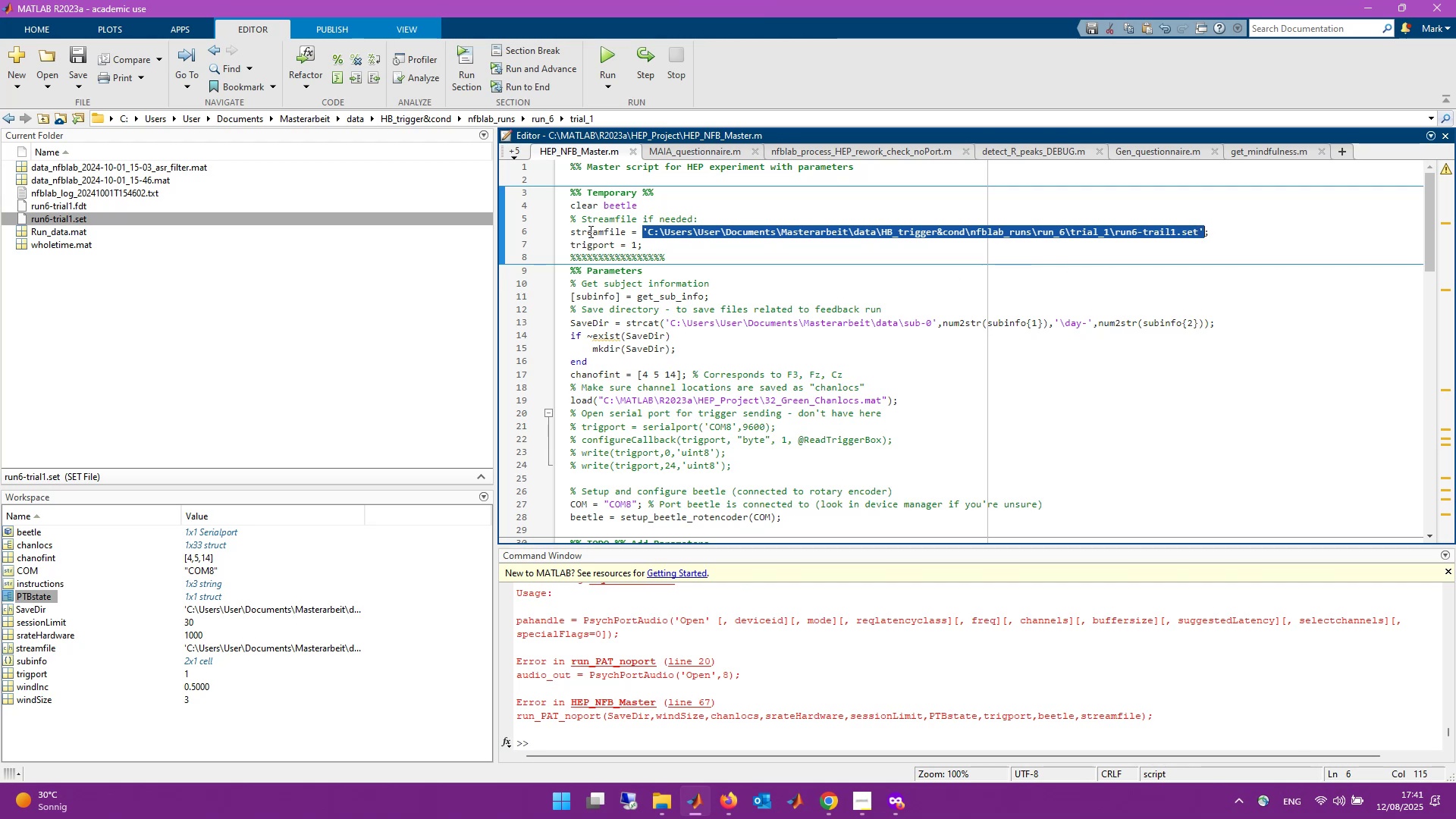 
left_click([1090, 472])
 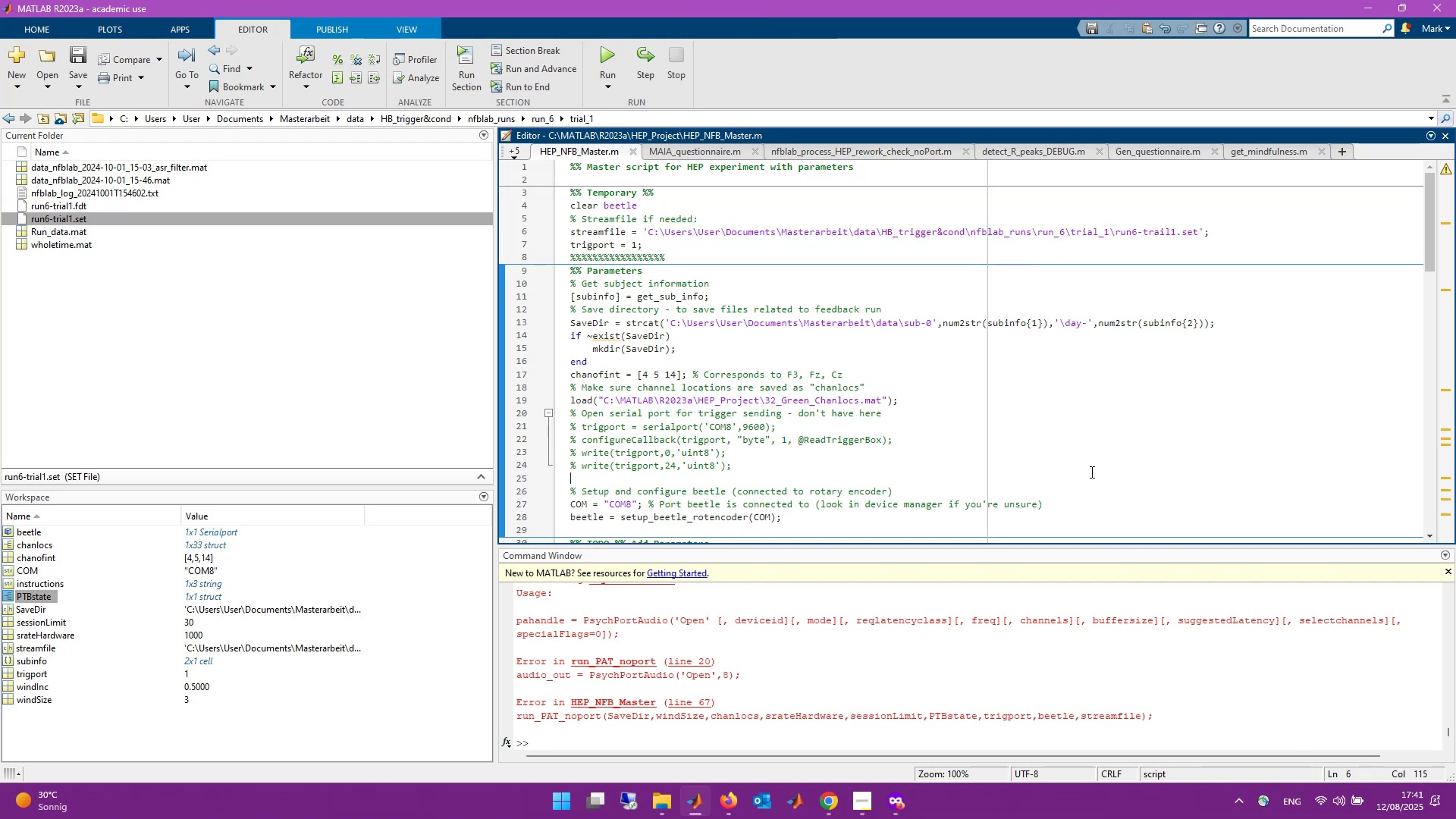 
scroll: coordinate [1090, 472], scroll_direction: down, amount: 11.0
 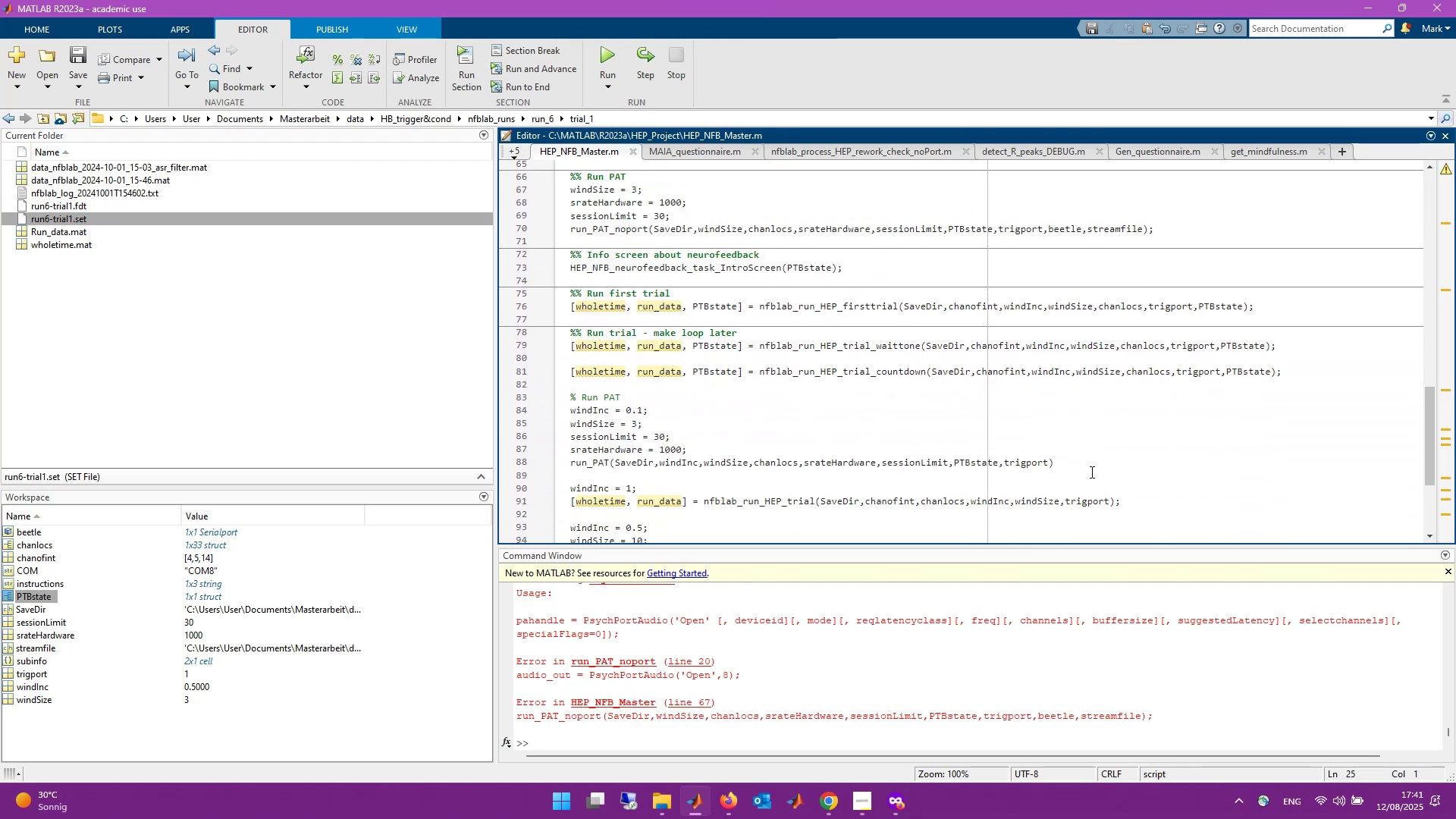 
scroll: coordinate [1090, 472], scroll_direction: up, amount: 1.0
 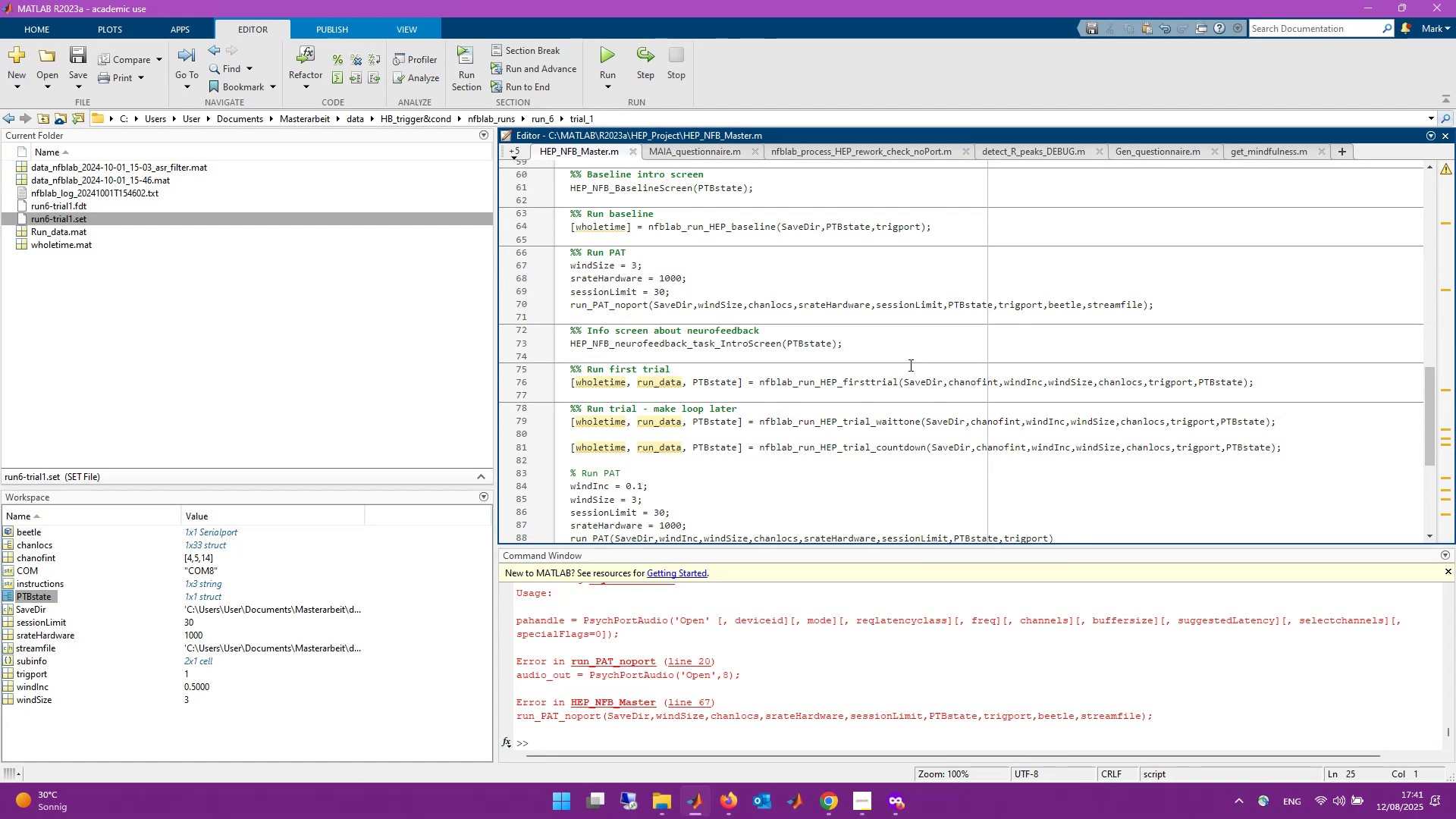 
wait(6.49)
 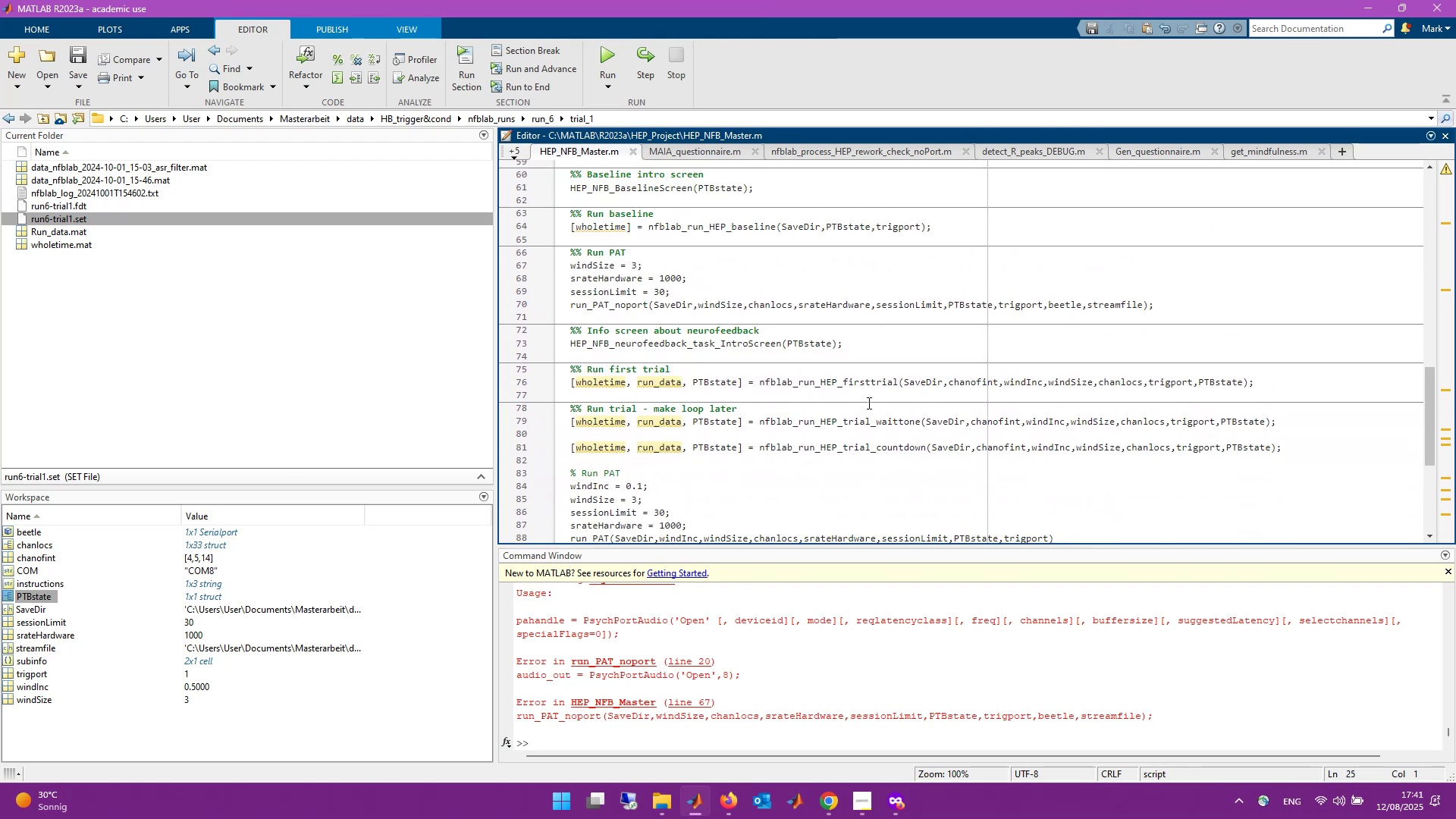 
scroll: coordinate [915, 329], scroll_direction: up, amount: 2.0
 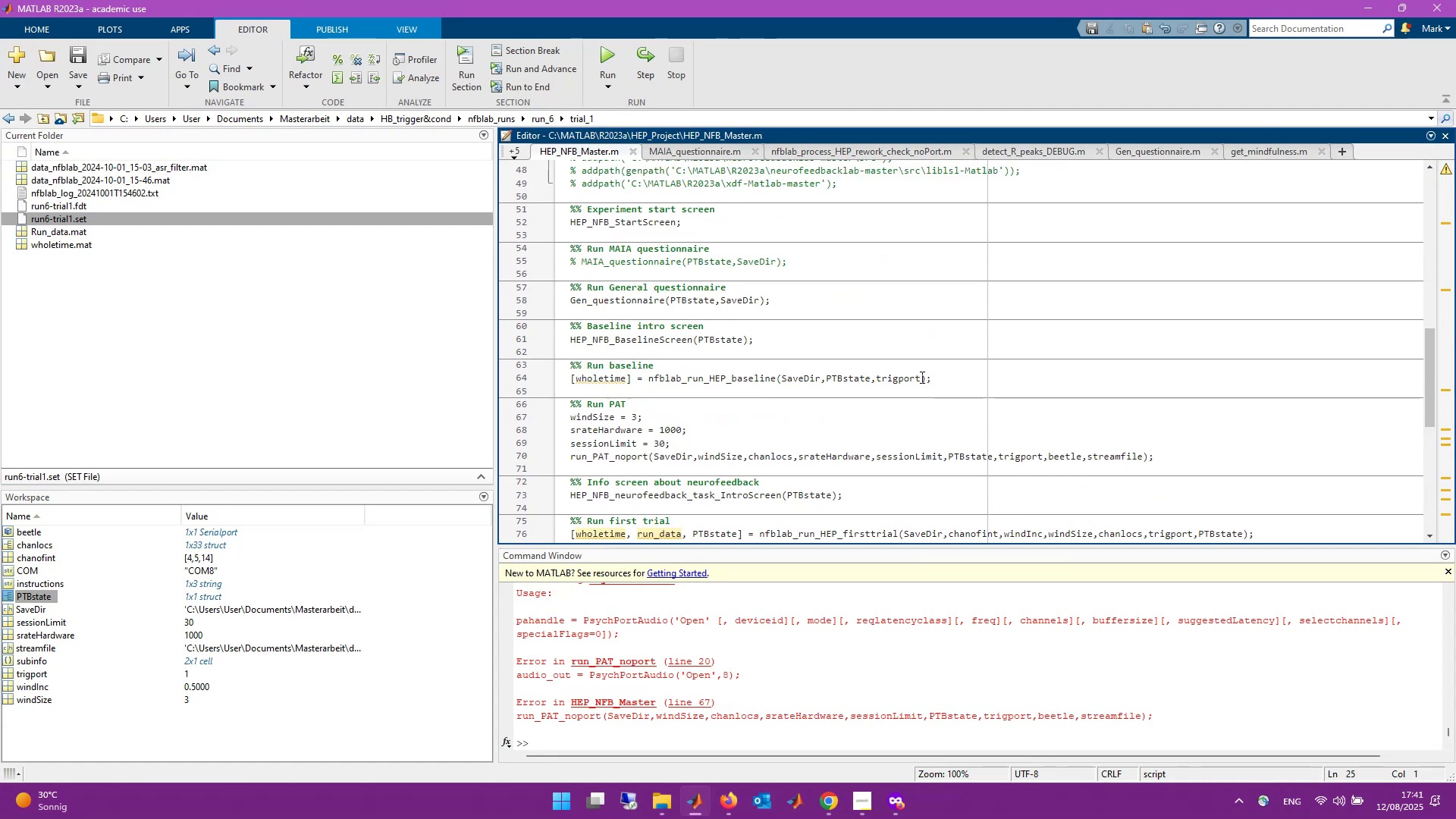 
left_click([921, 377])
 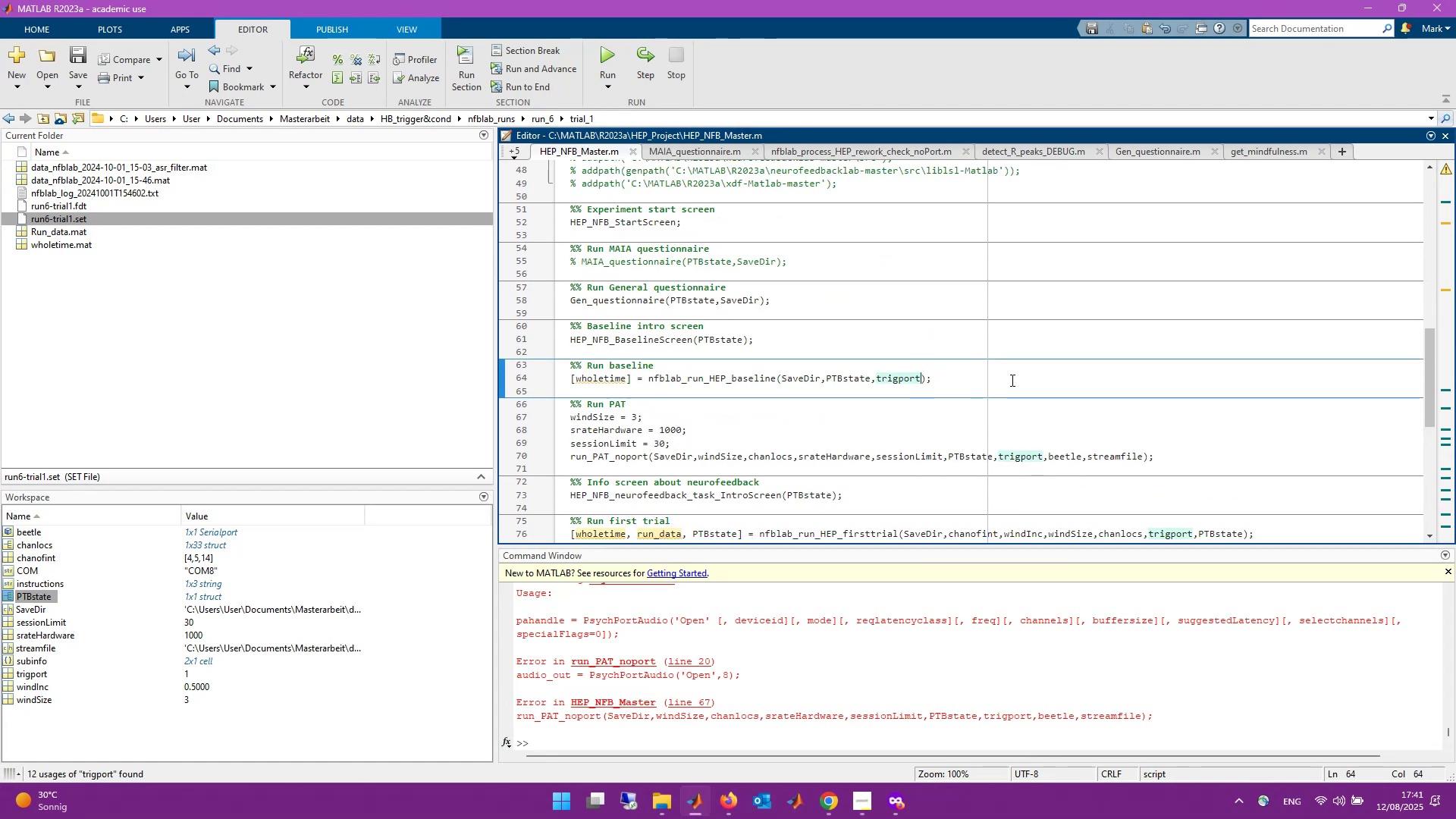 
type(,streamfile)
 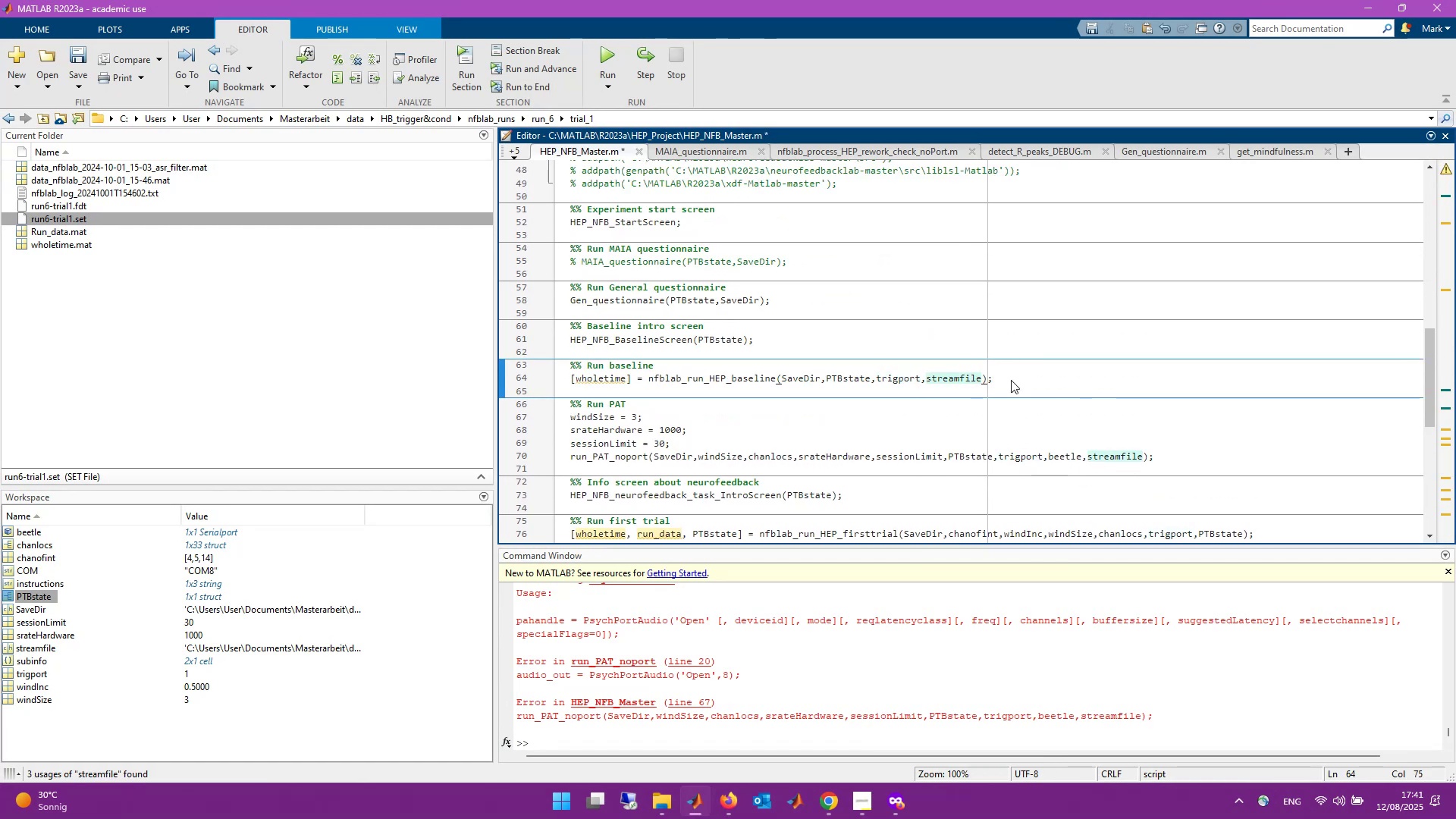 
key(Control+S)
 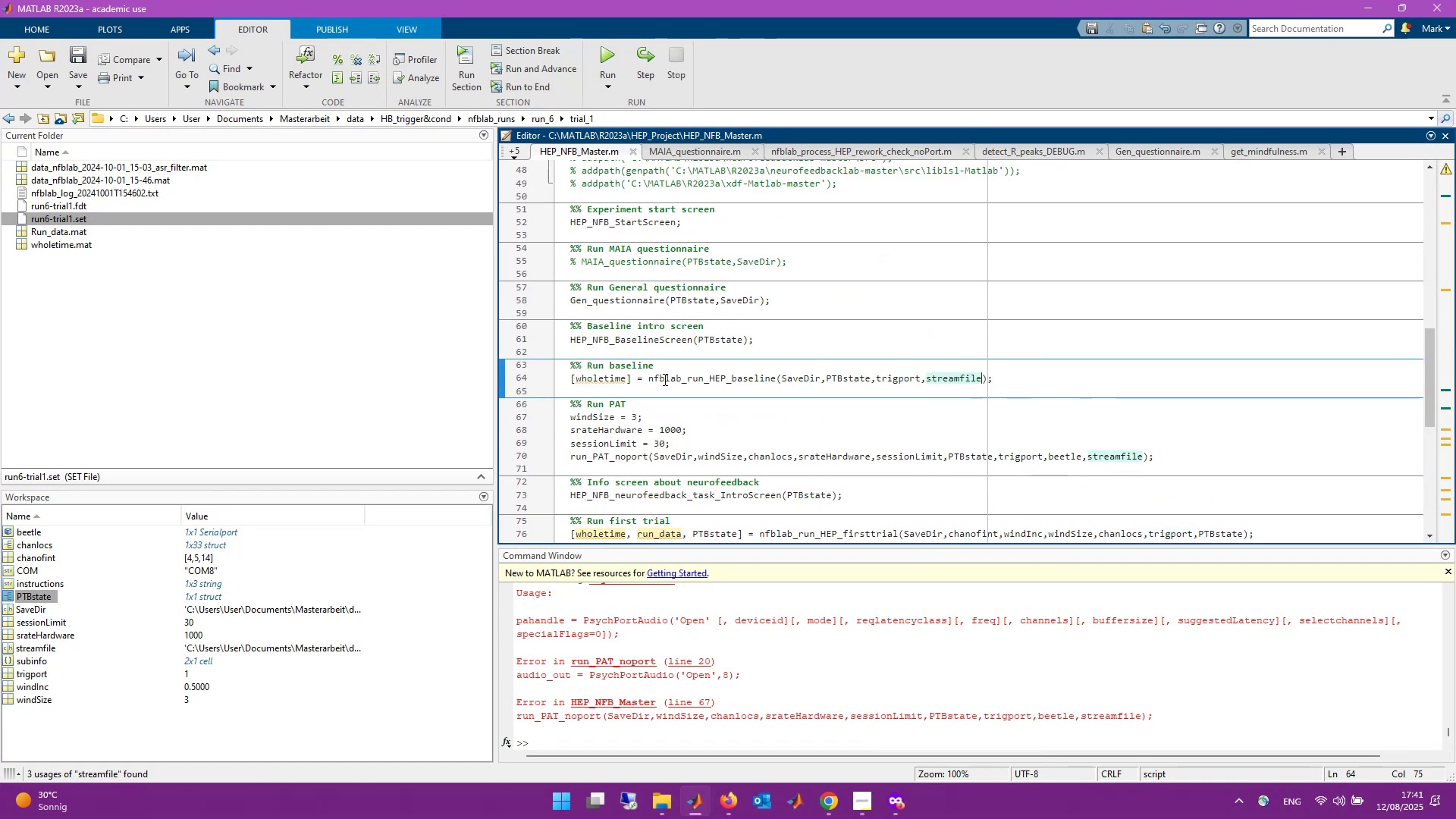 
right_click([670, 379])
 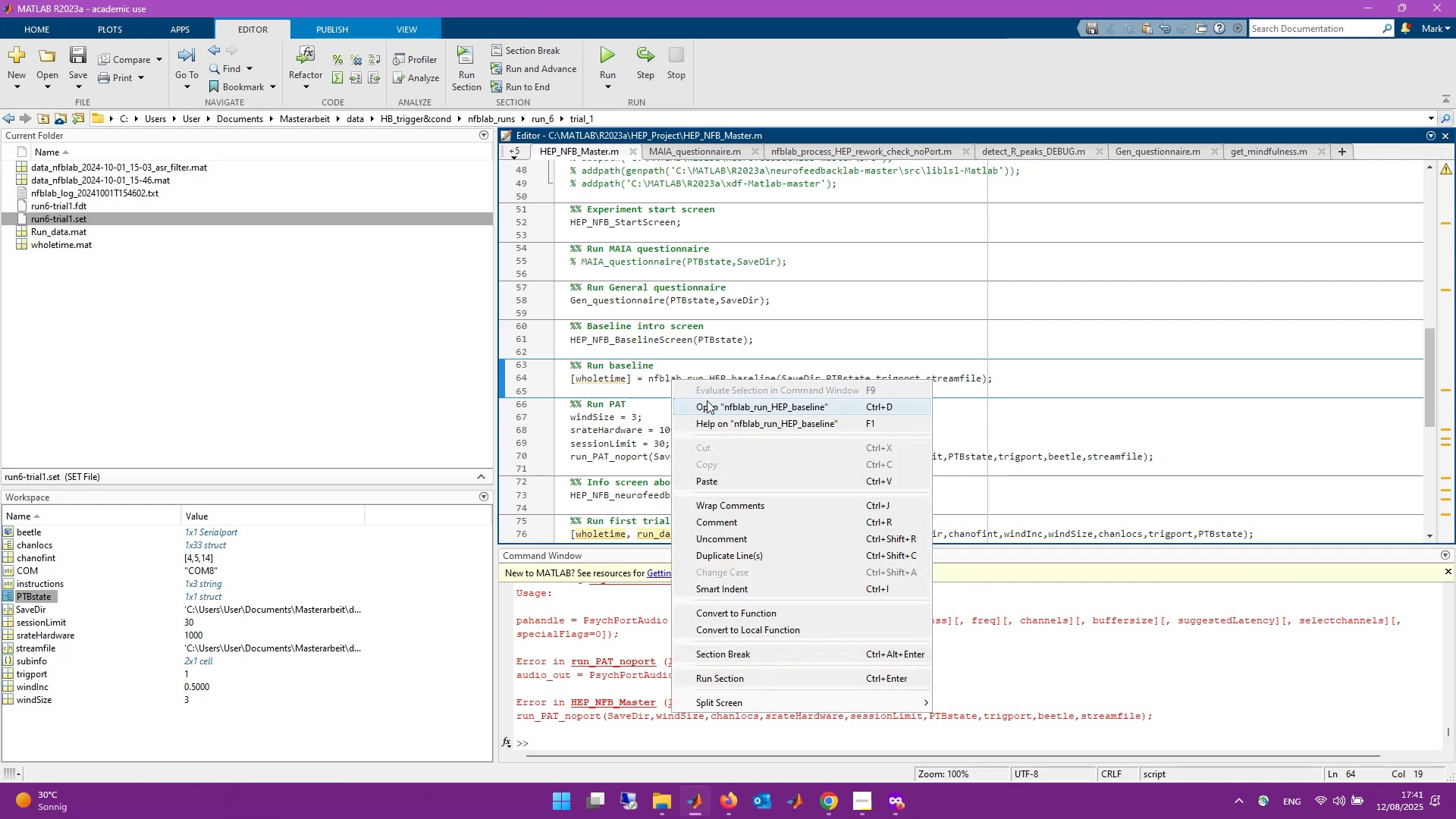 
left_click([711, 403])
 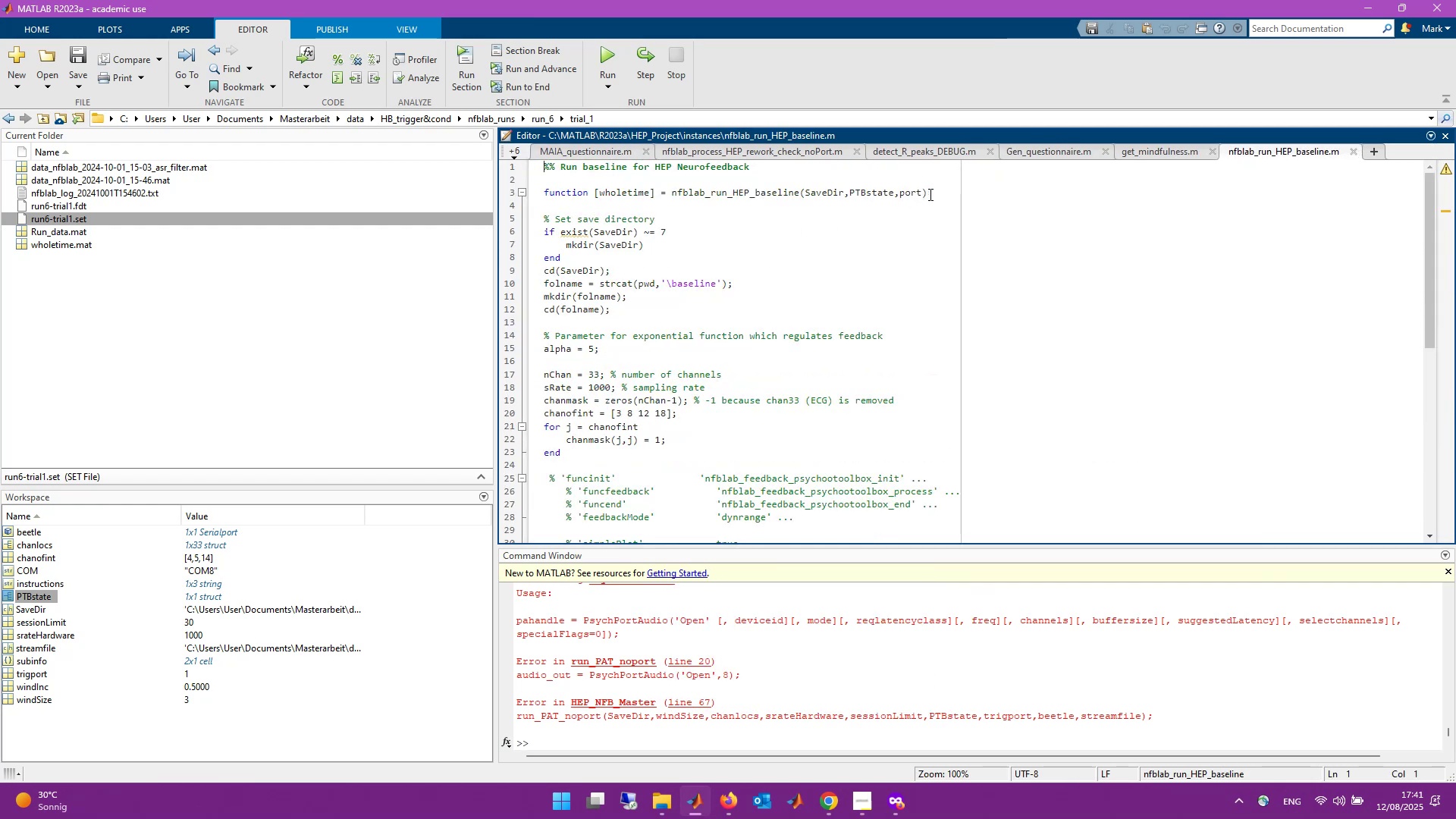 
left_click([920, 193])
 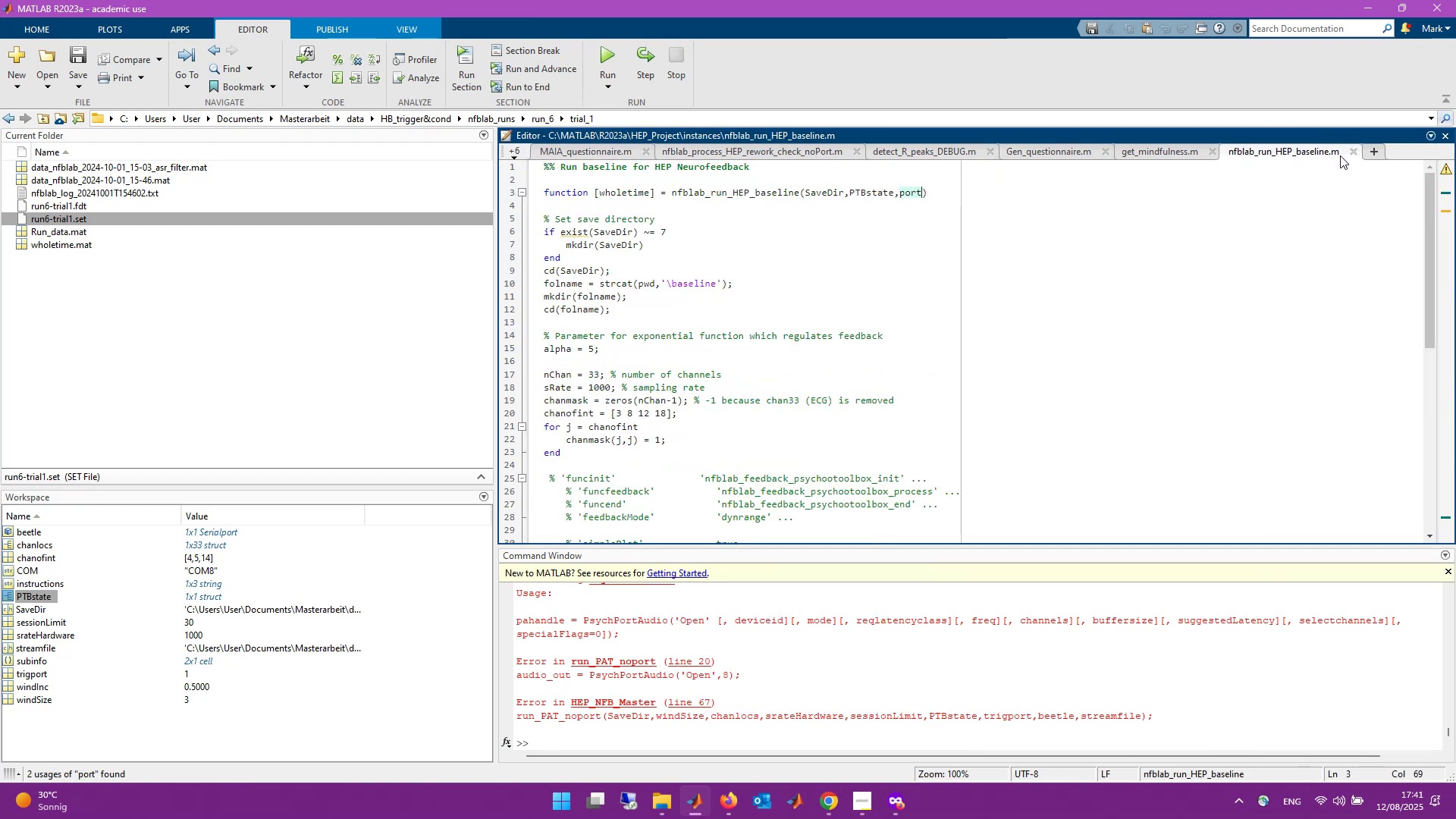 
wait(6.63)
 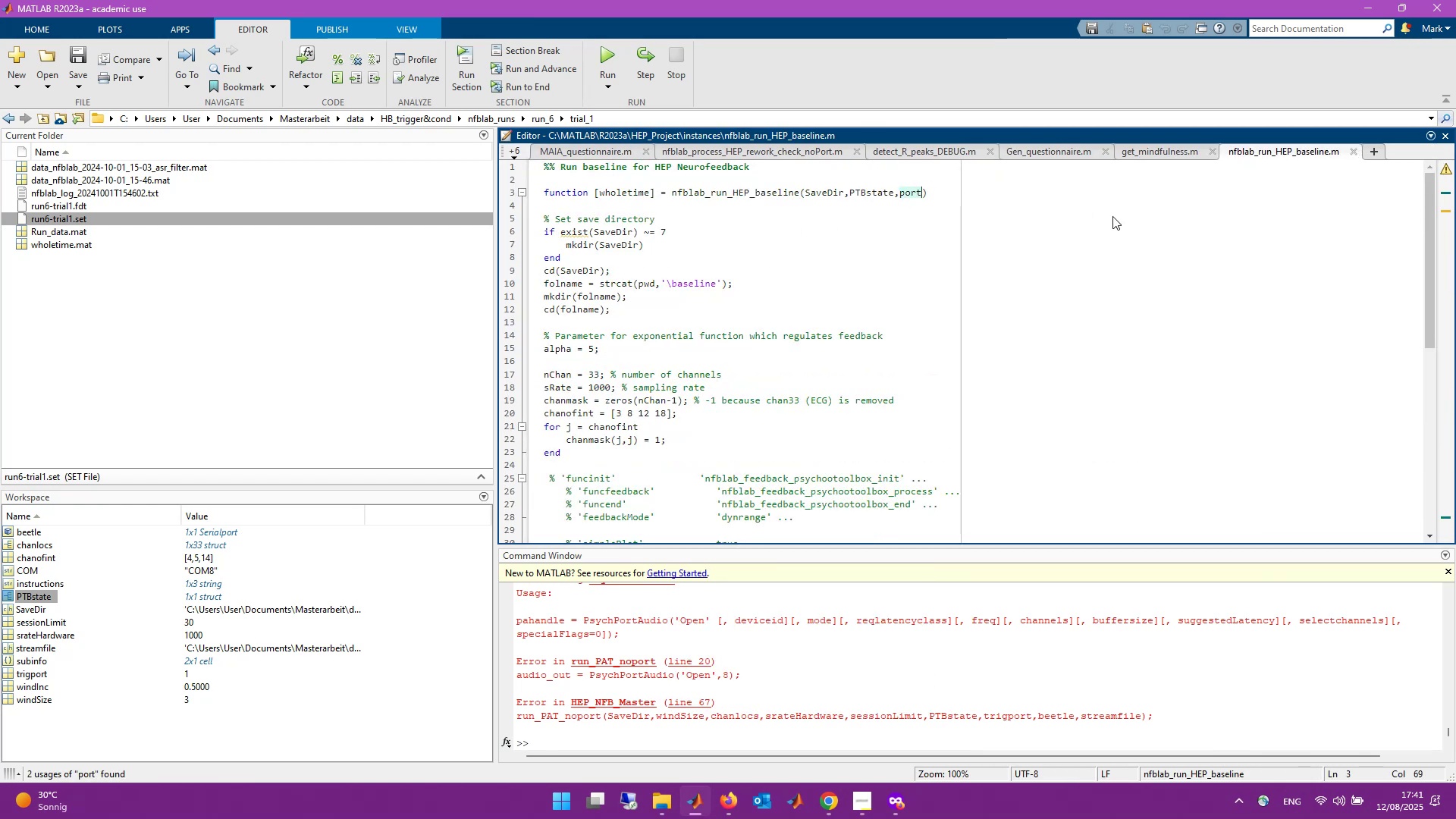 
scroll: coordinate [977, 493], scroll_direction: down, amount: 10.0
 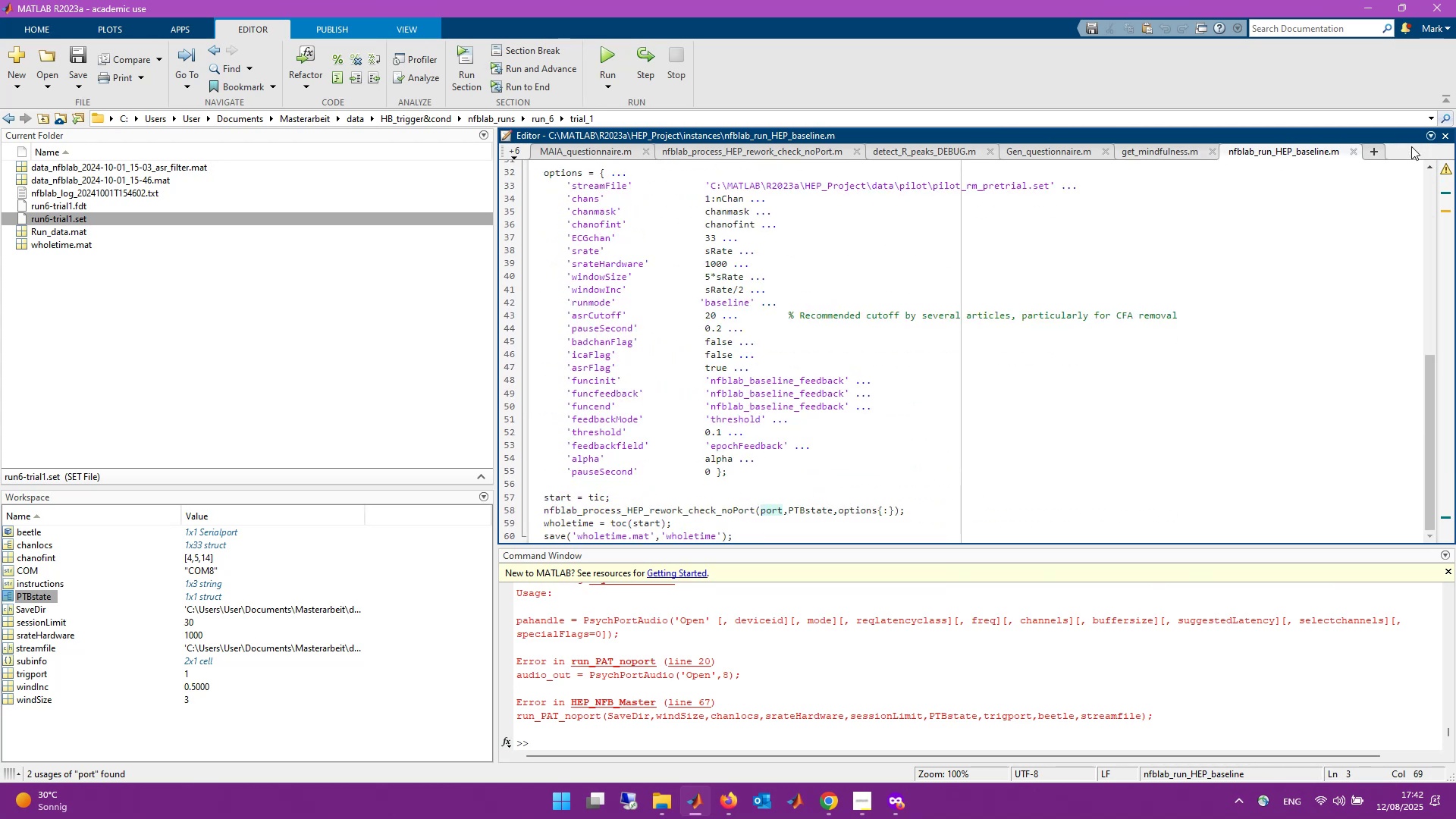 
left_click([516, 147])
 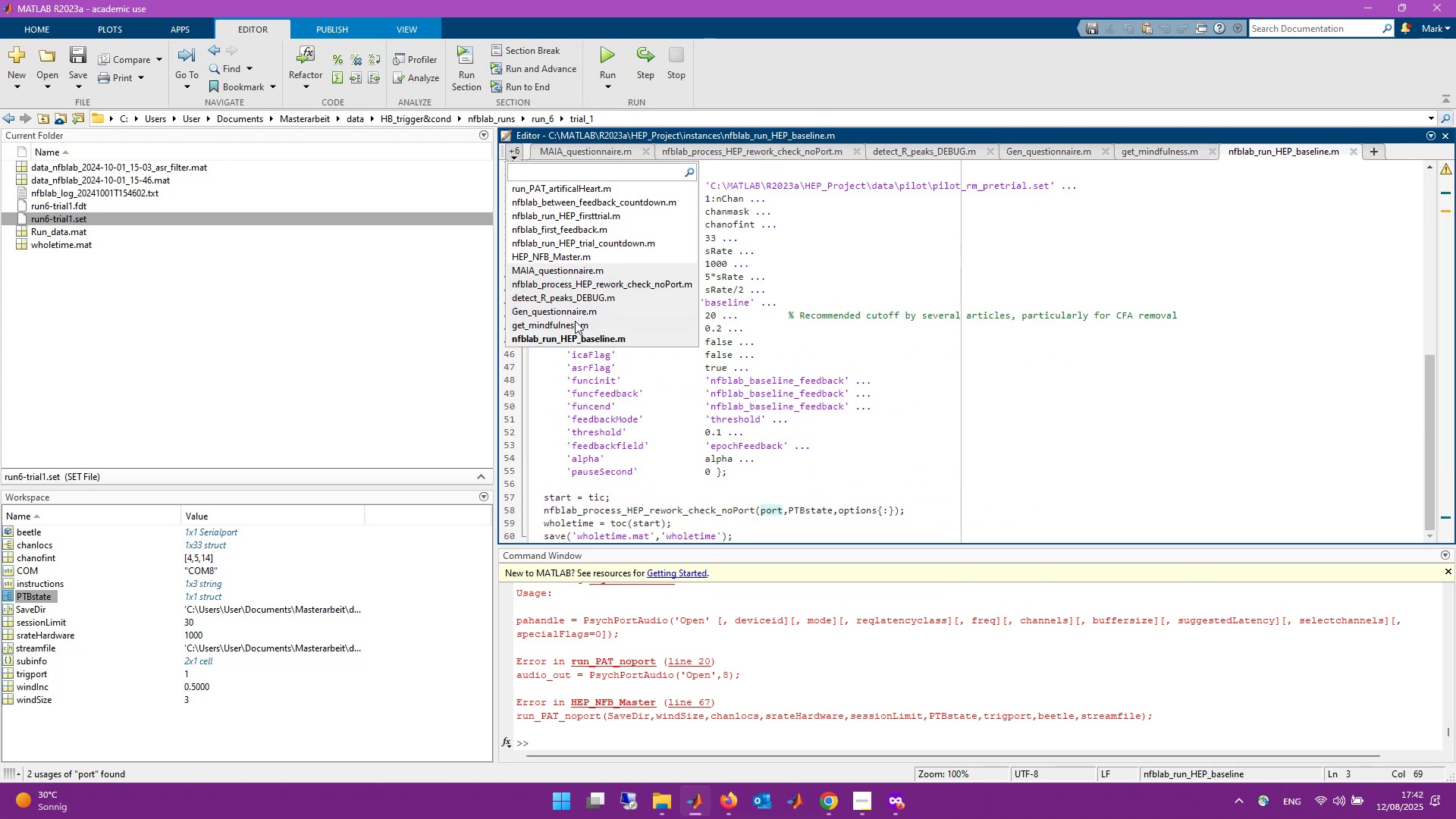 
wait(5.17)
 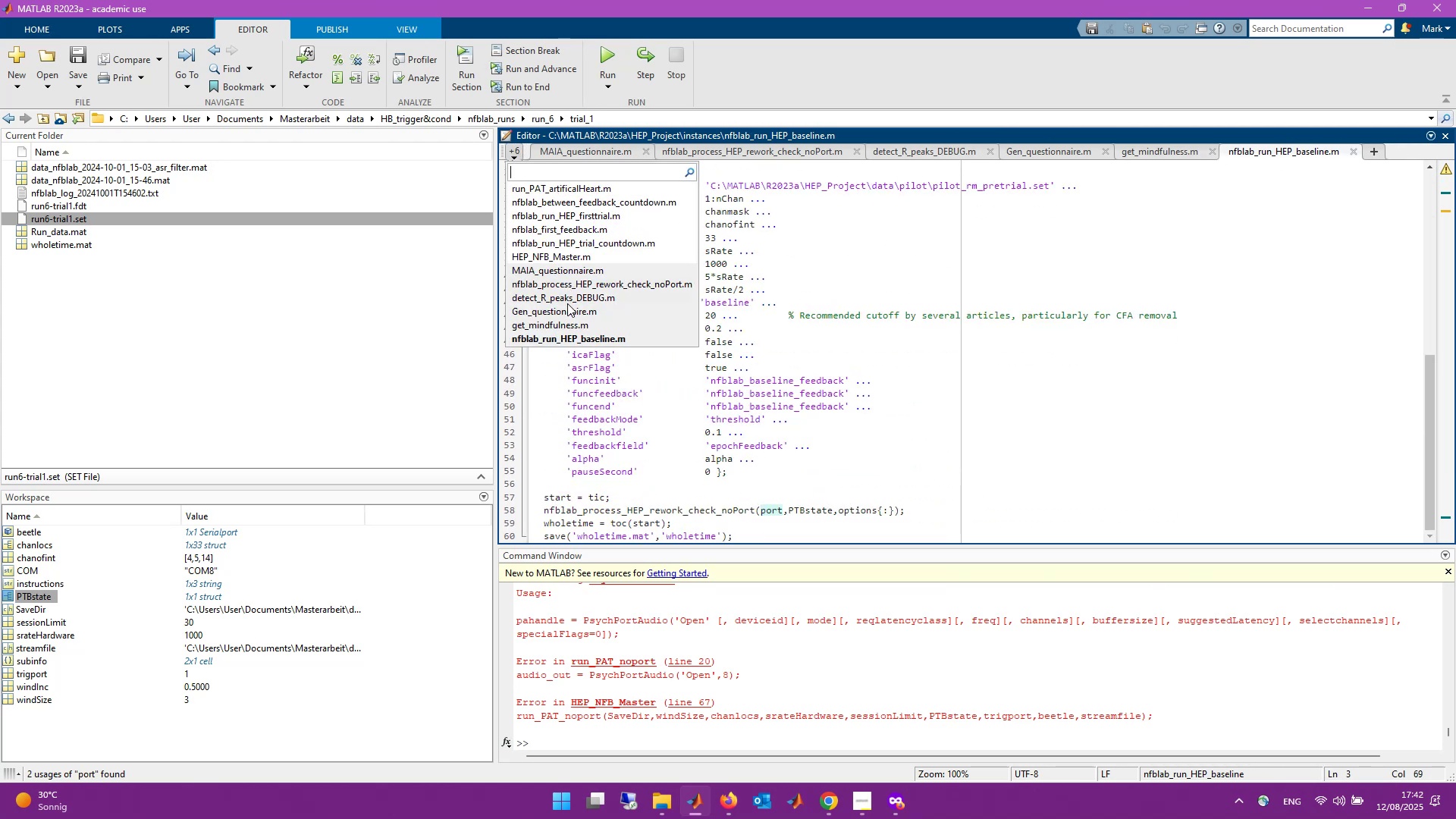 
left_click([575, 259])
 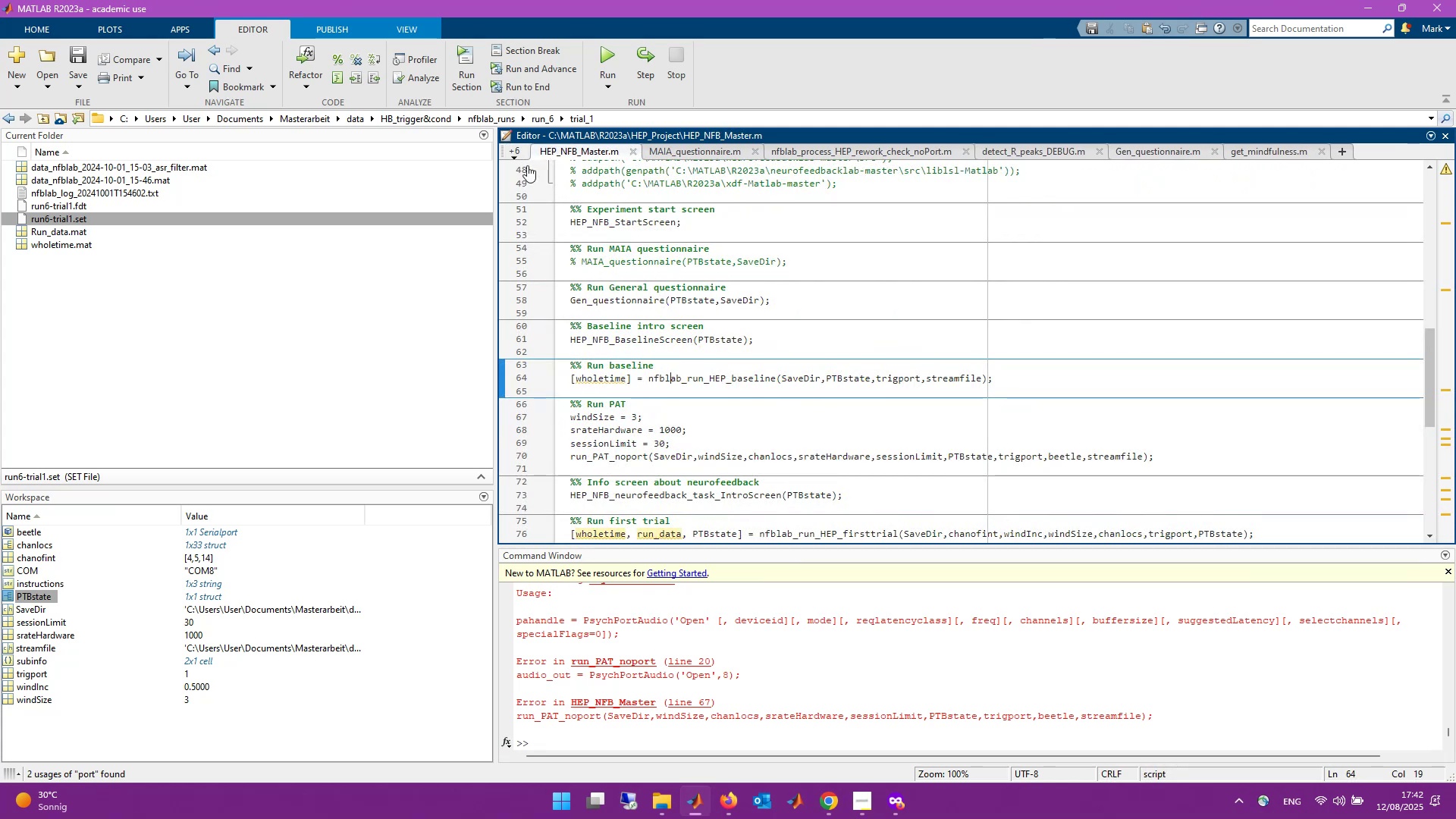 
left_click([522, 157])
 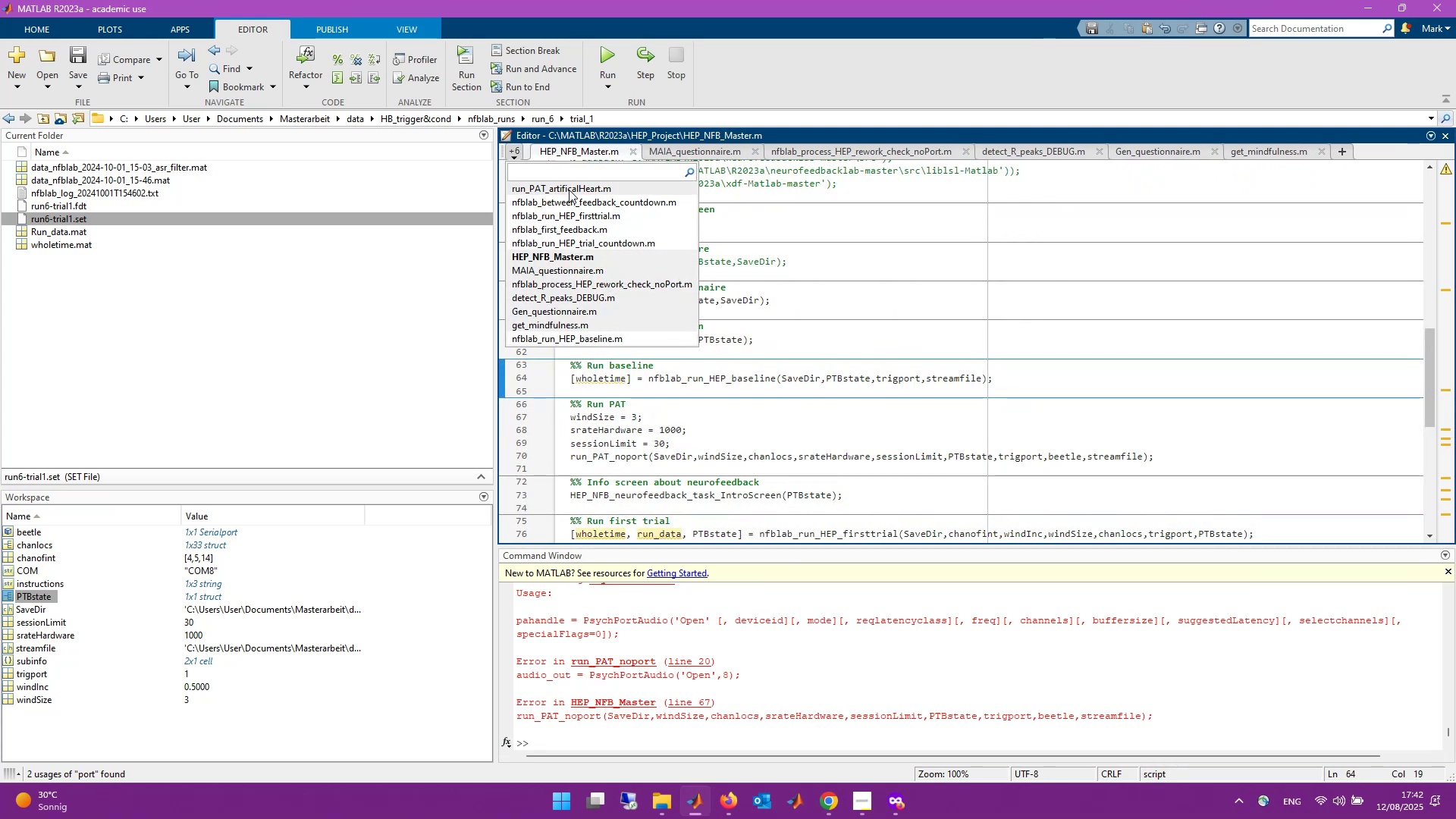 
left_click([569, 190])
 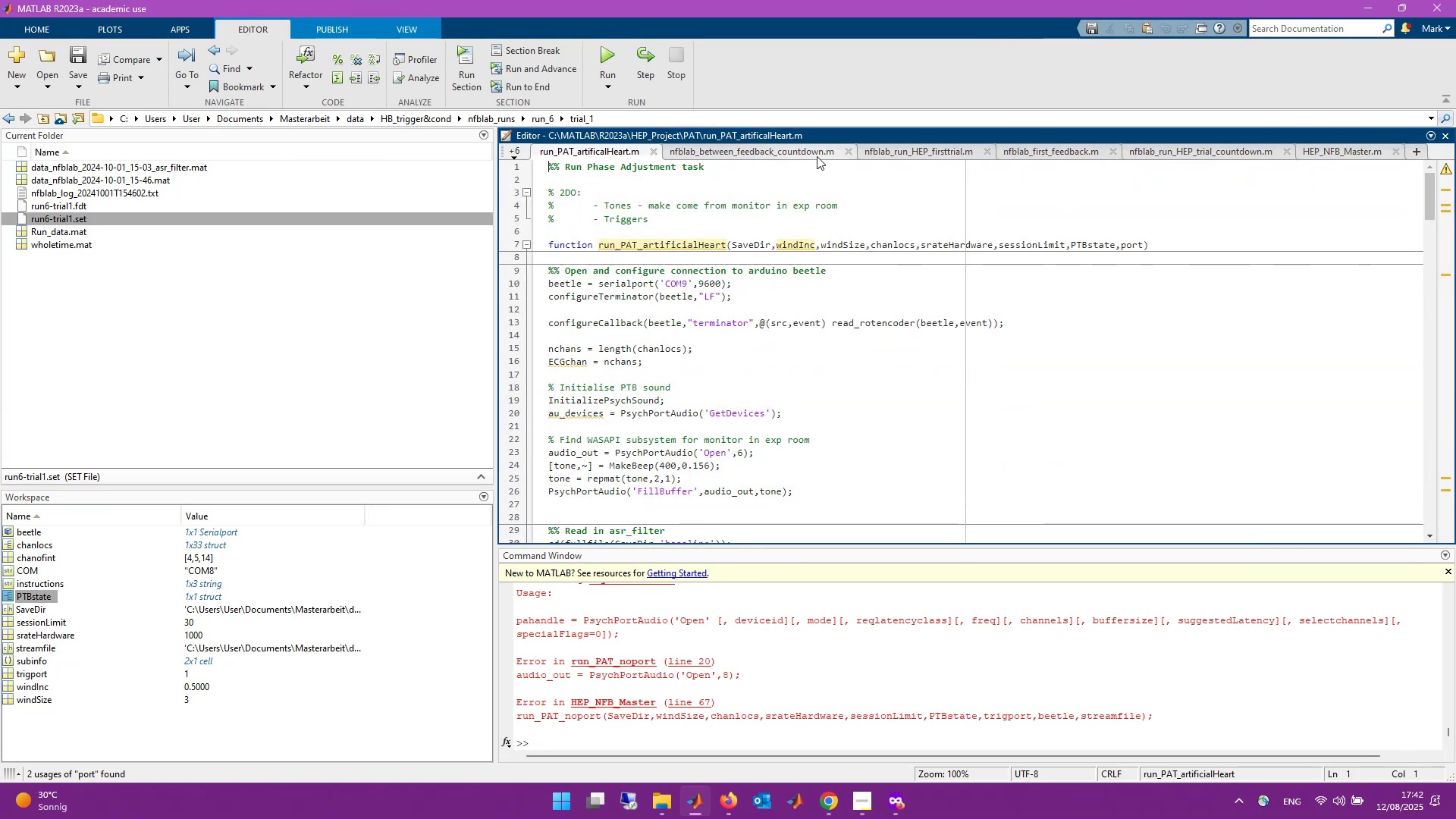 
wait(7.29)
 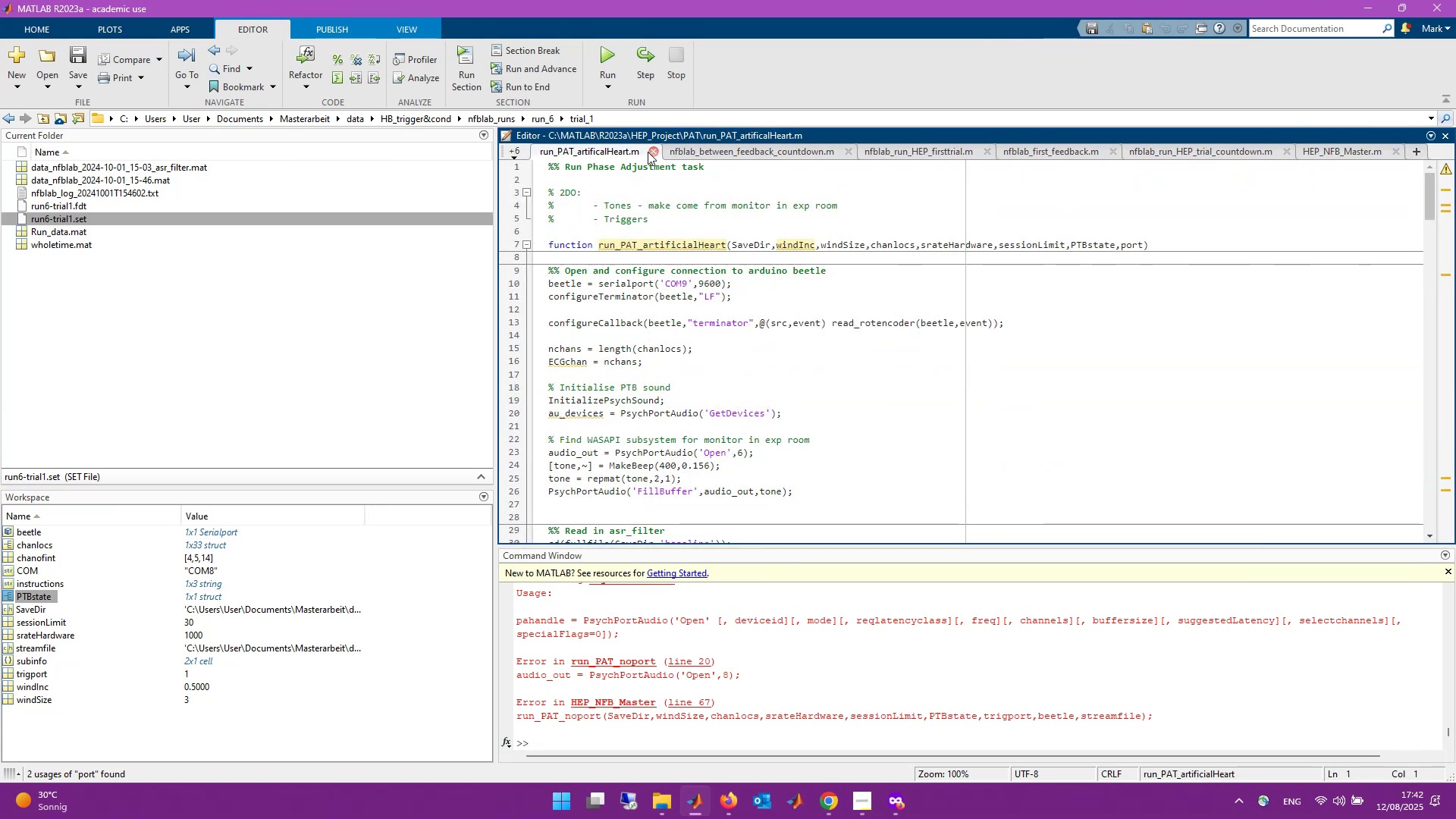 
left_click([1346, 147])
 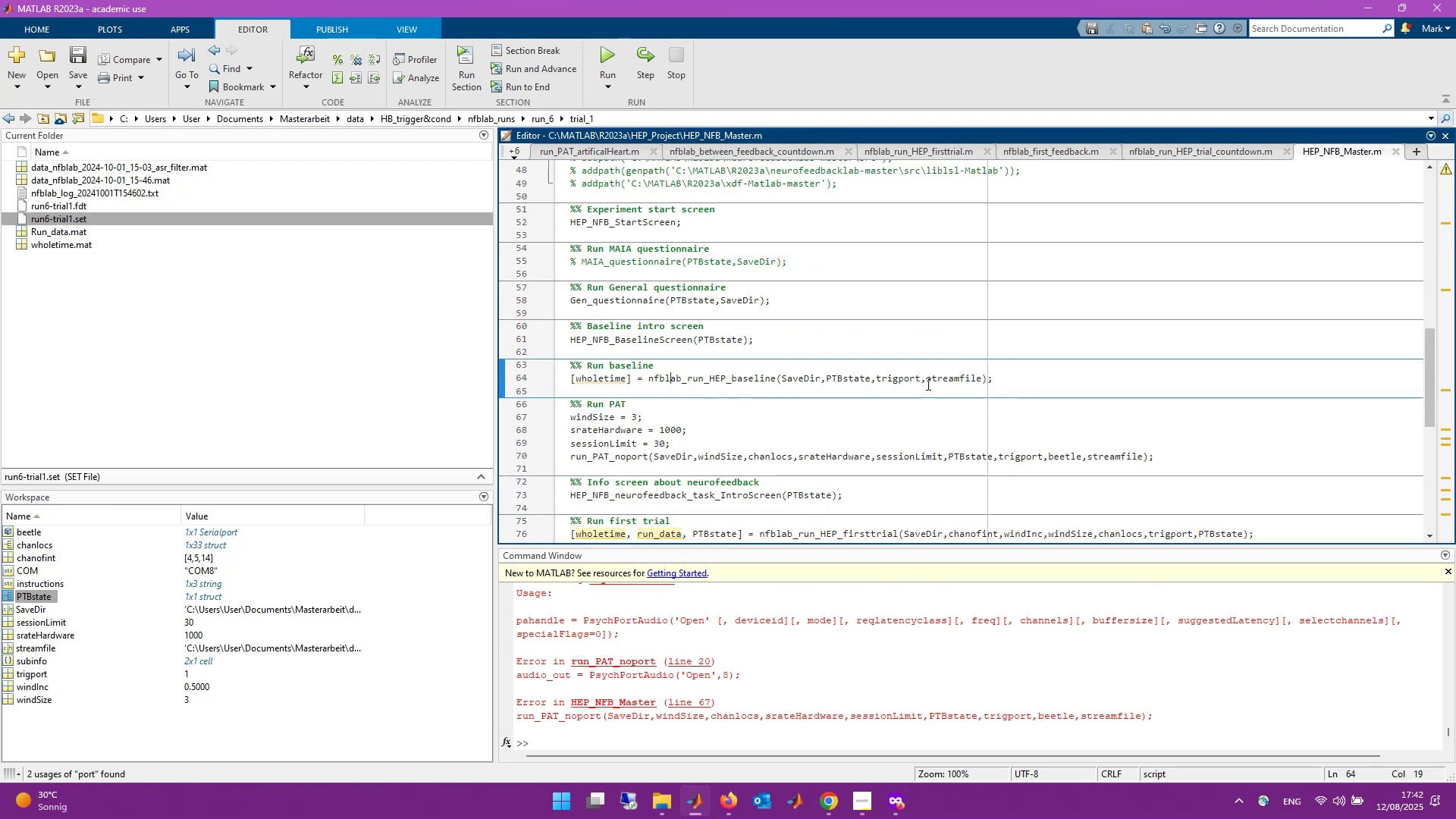 
left_click_drag(start_coordinate=[981, 378], to_coordinate=[922, 384])
 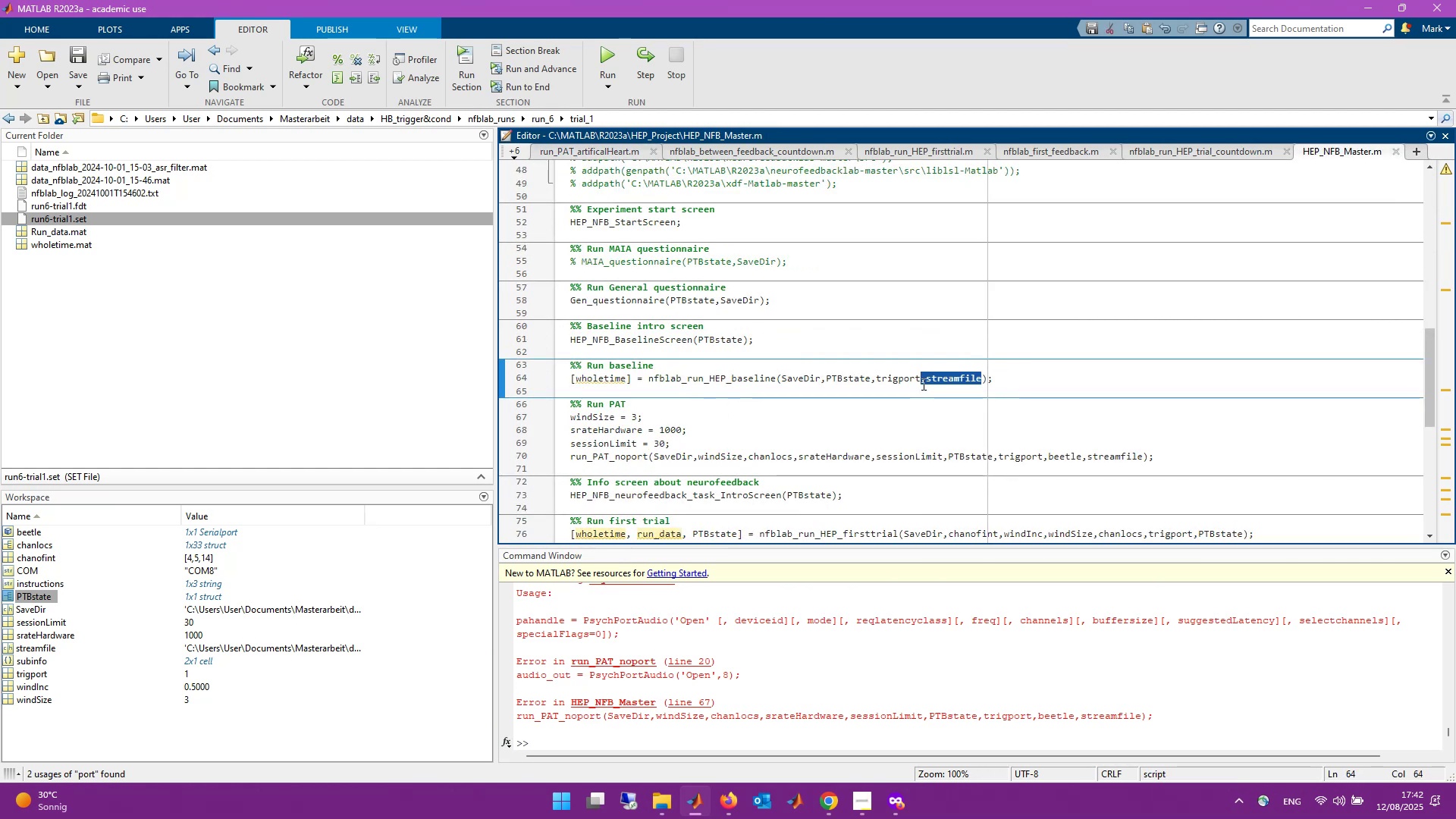 
key(Backspace)
 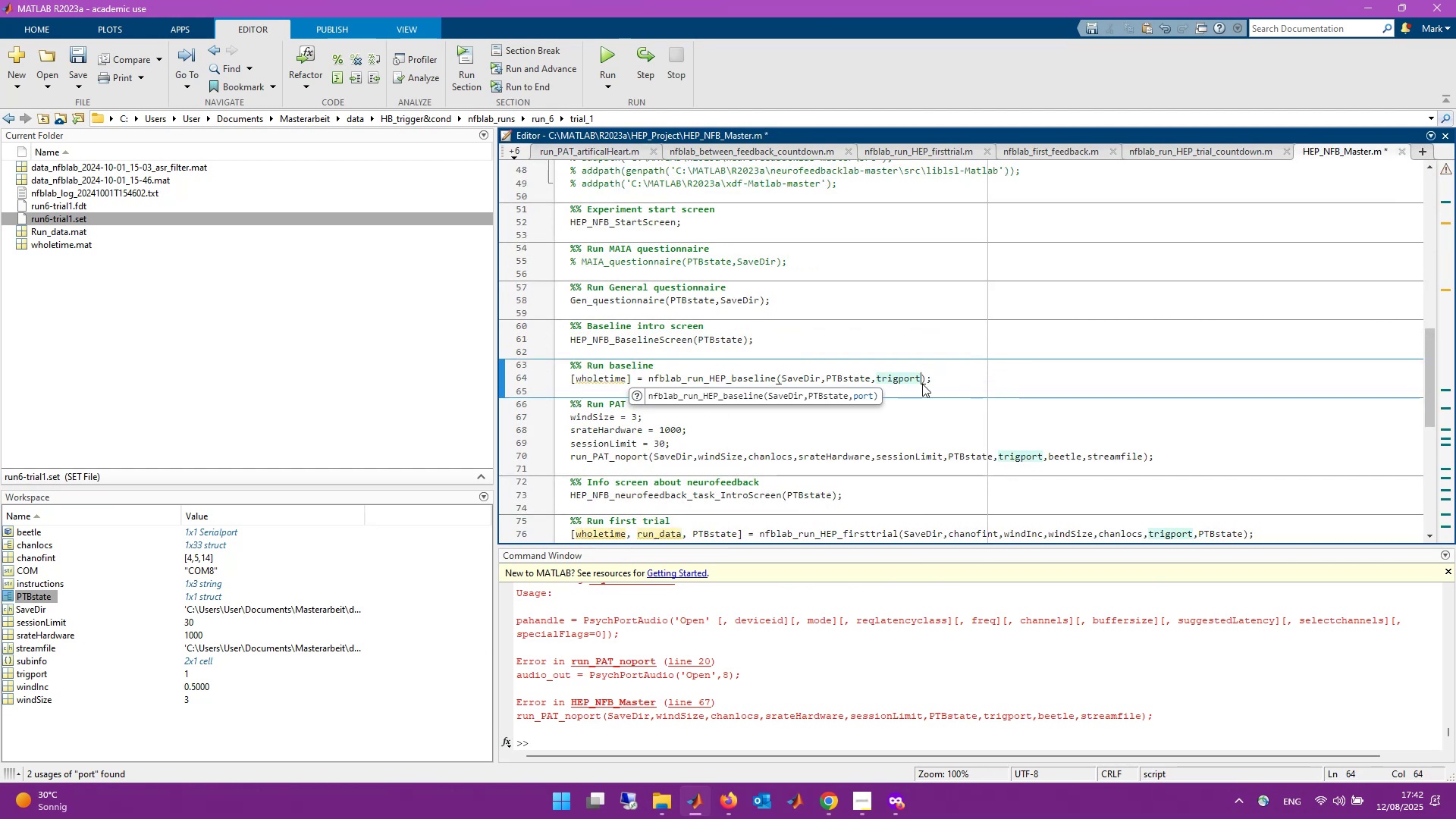 
key(Control+S)
 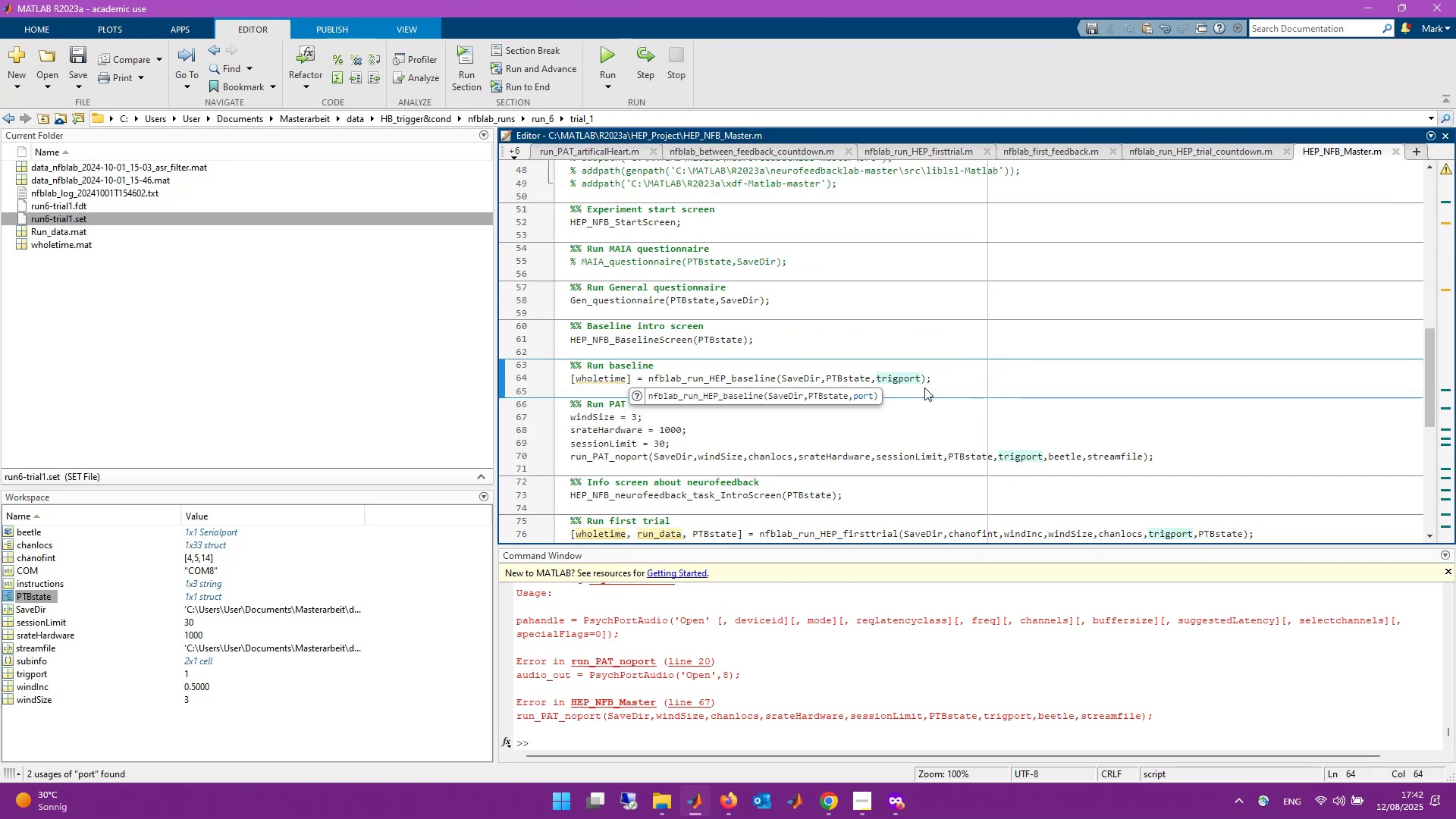 
scroll: coordinate [934, 413], scroll_direction: up, amount: 16.0
 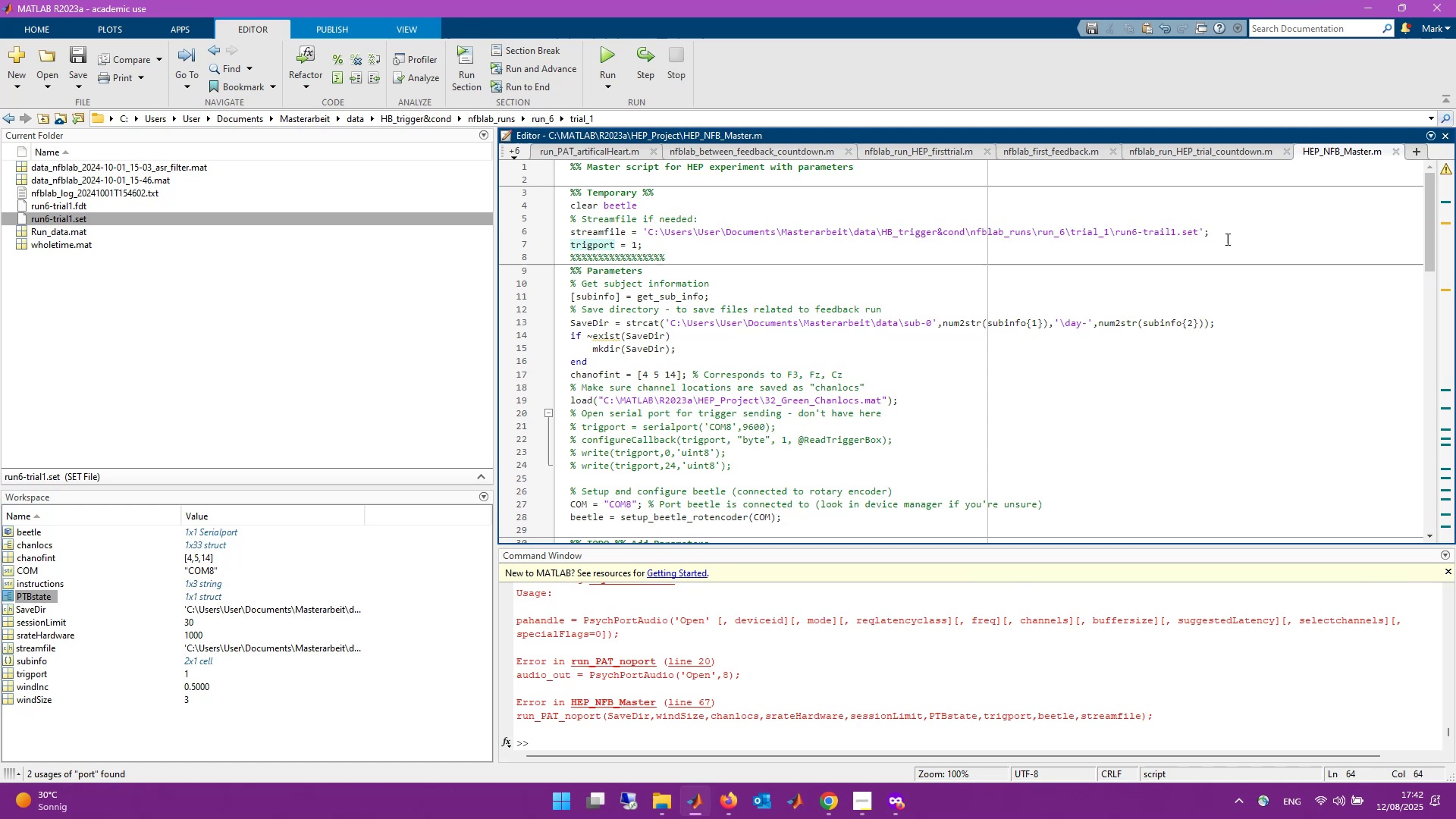 
left_click_drag(start_coordinate=[1223, 231], to_coordinate=[573, 233])
 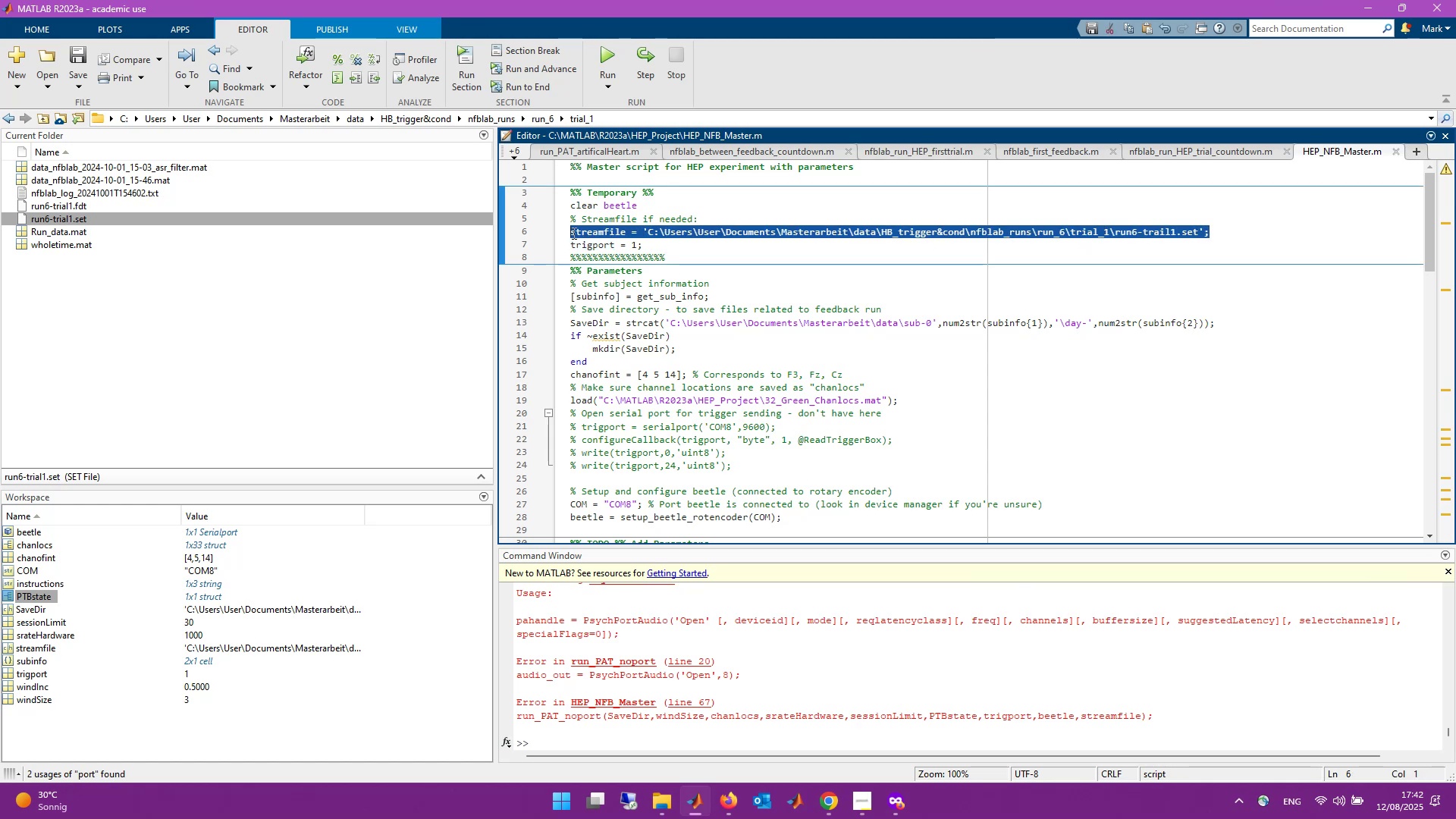 
hold_key(key=ControlLeft, duration=1.06)
 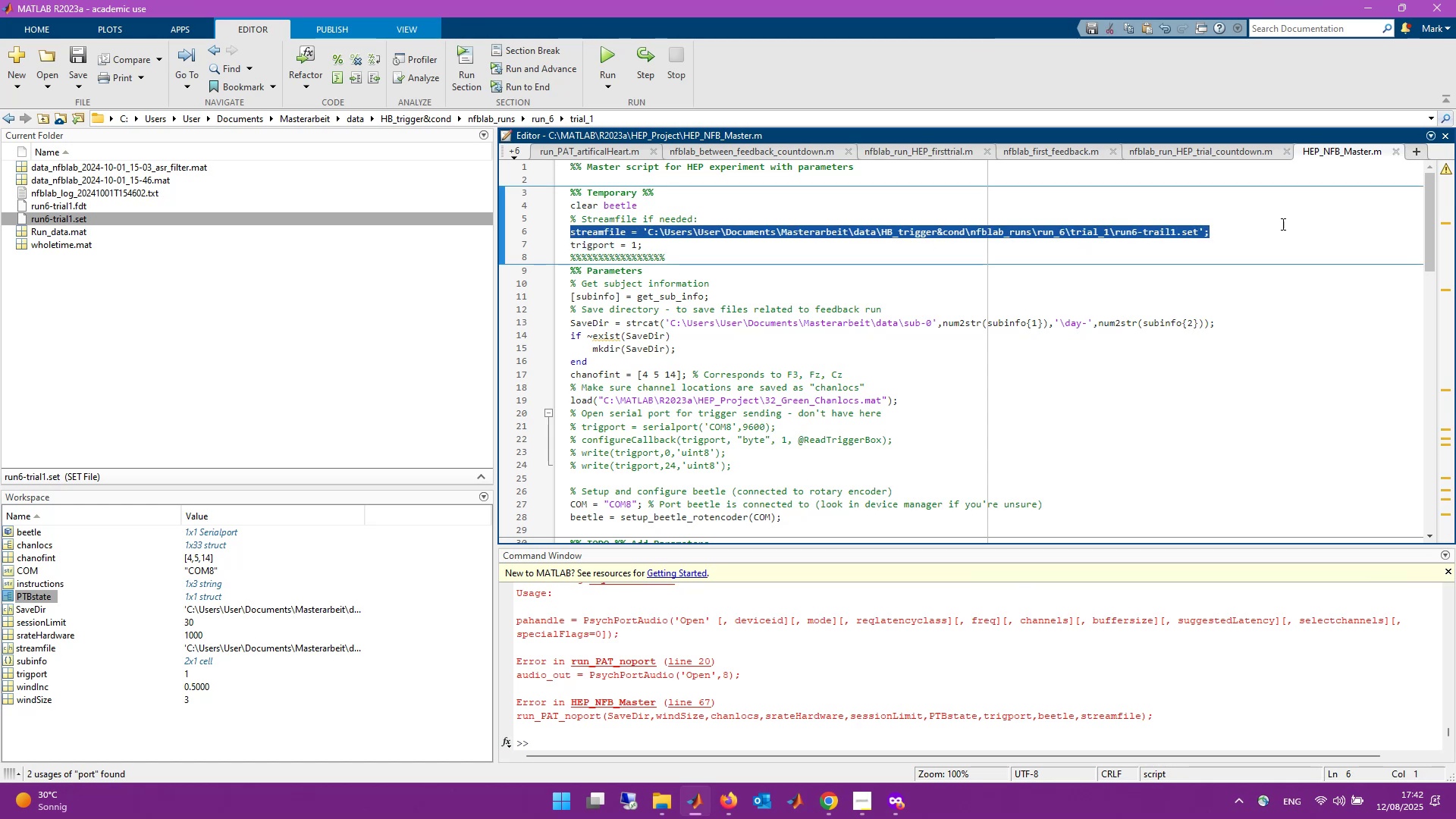 
hold_key(key=C, duration=0.34)
 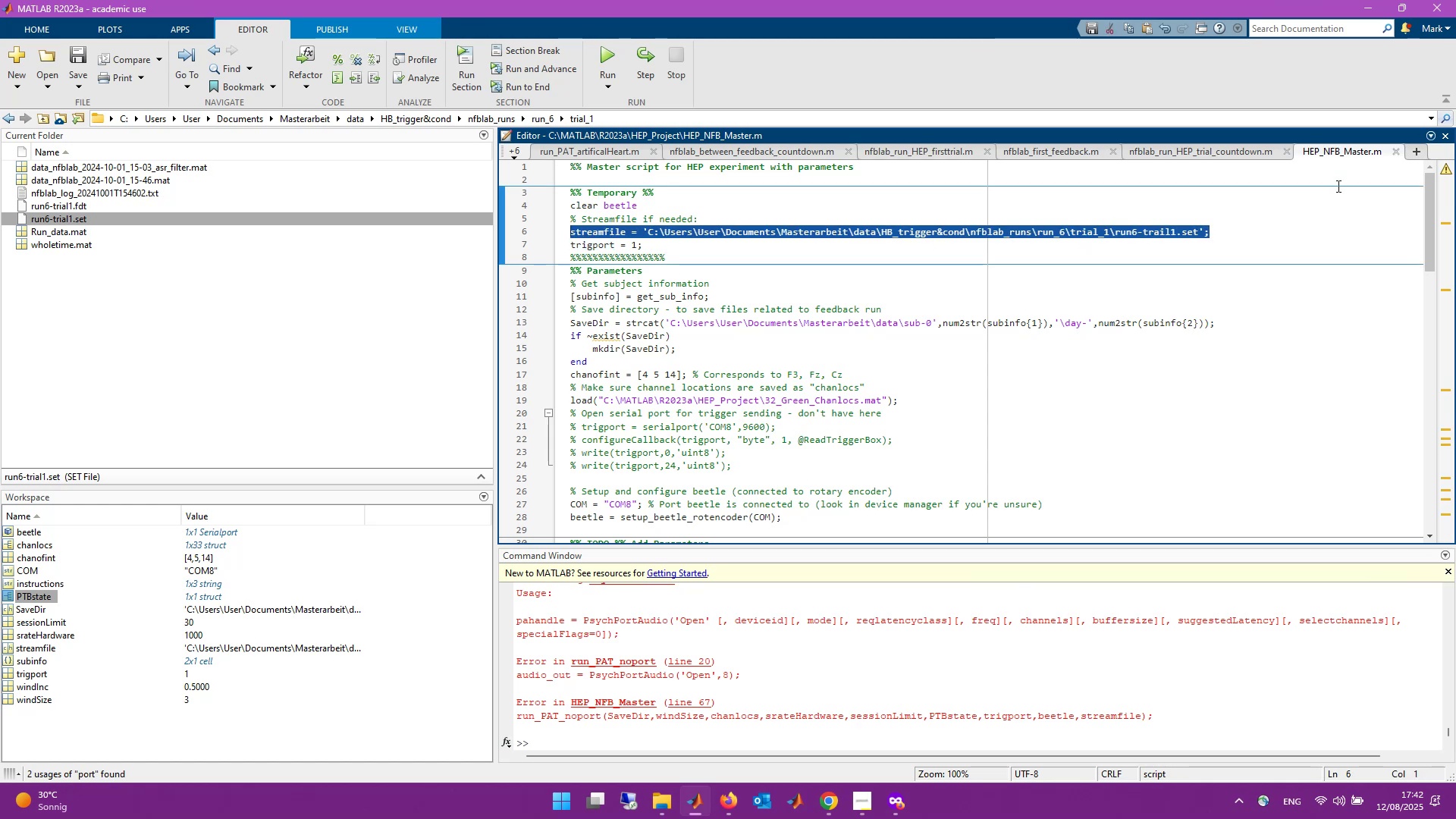 
scroll: coordinate [1246, 290], scroll_direction: up, amount: 2.0
 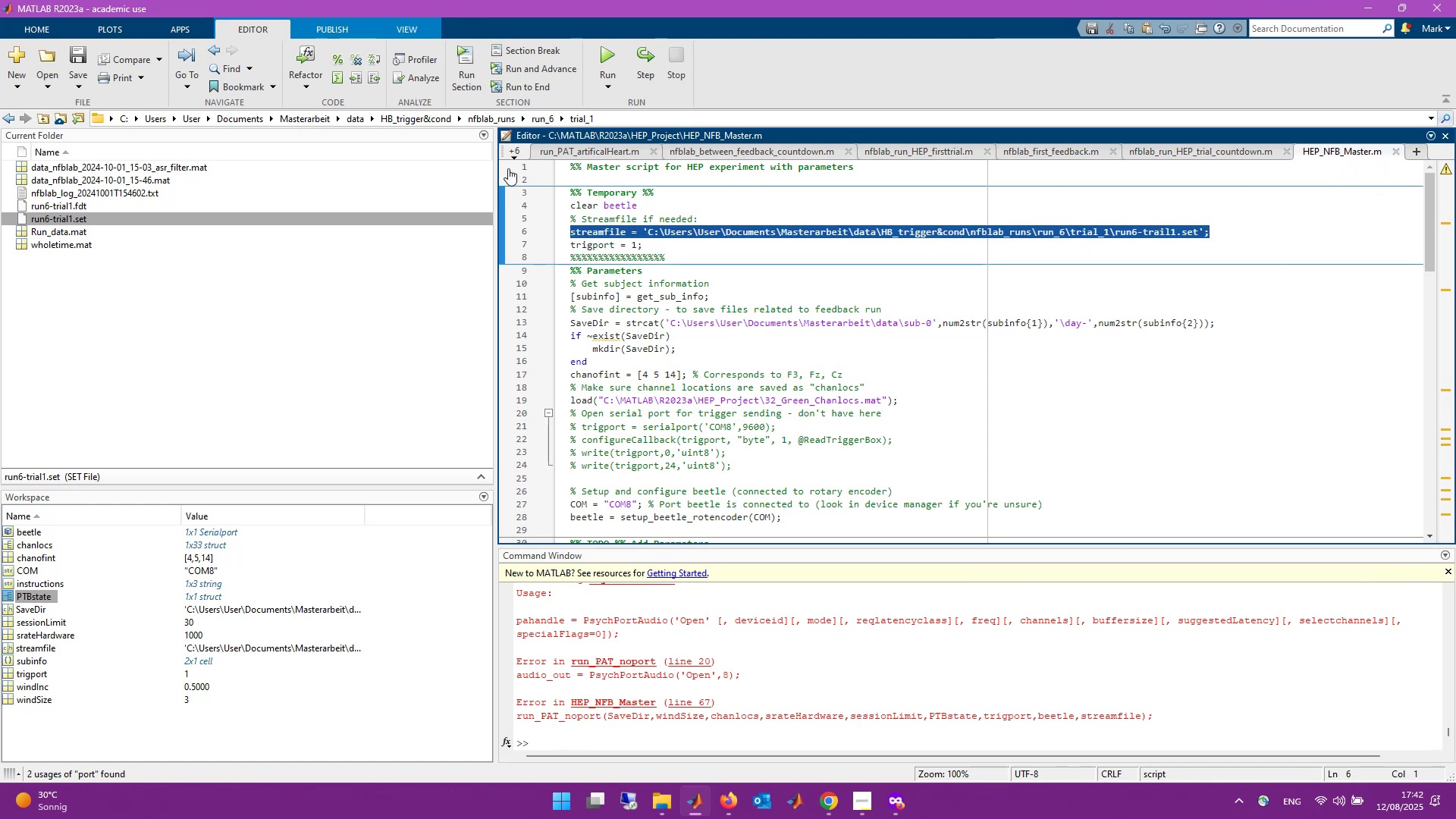 
left_click([519, 154])
 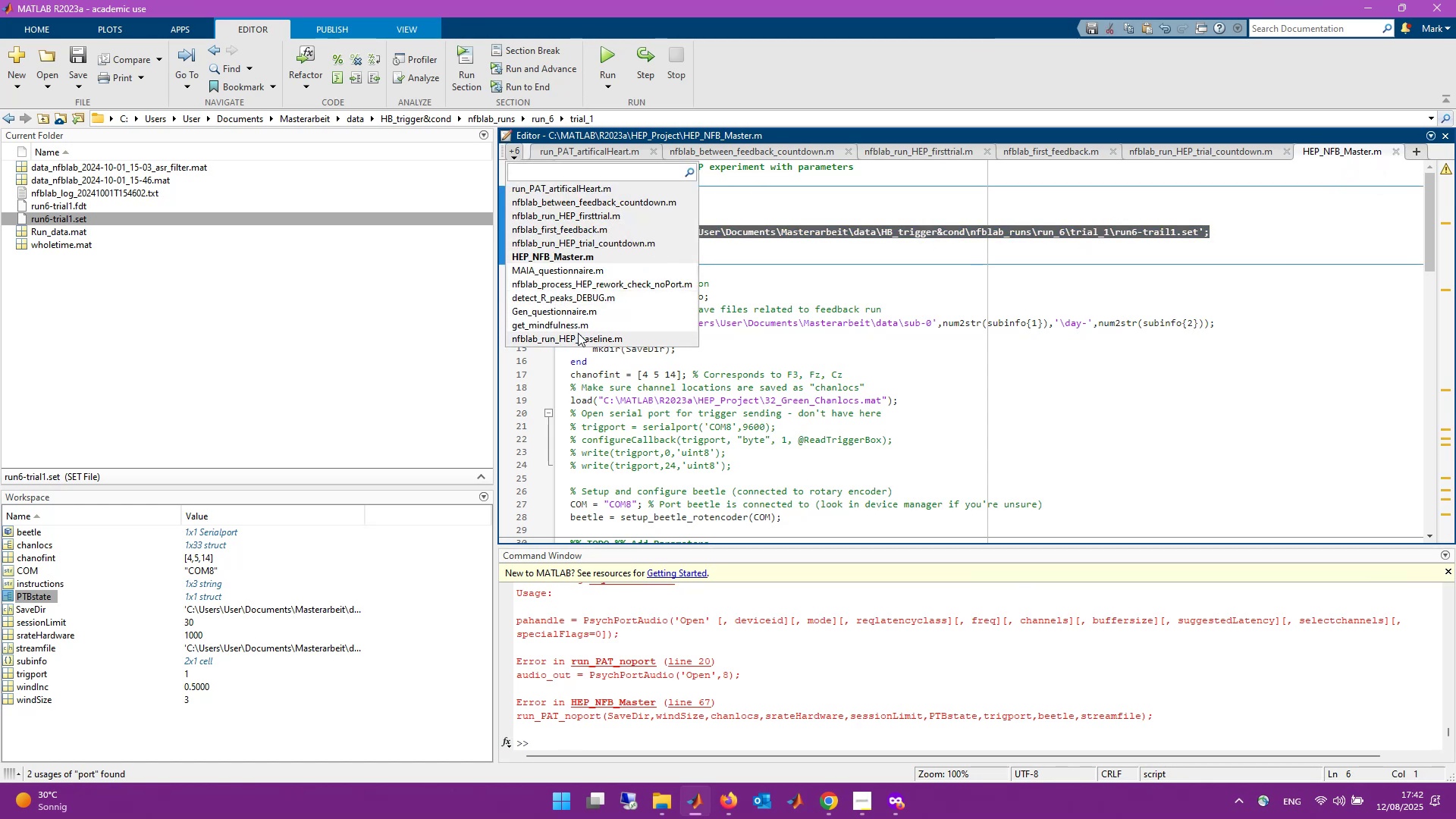 
left_click([579, 333])
 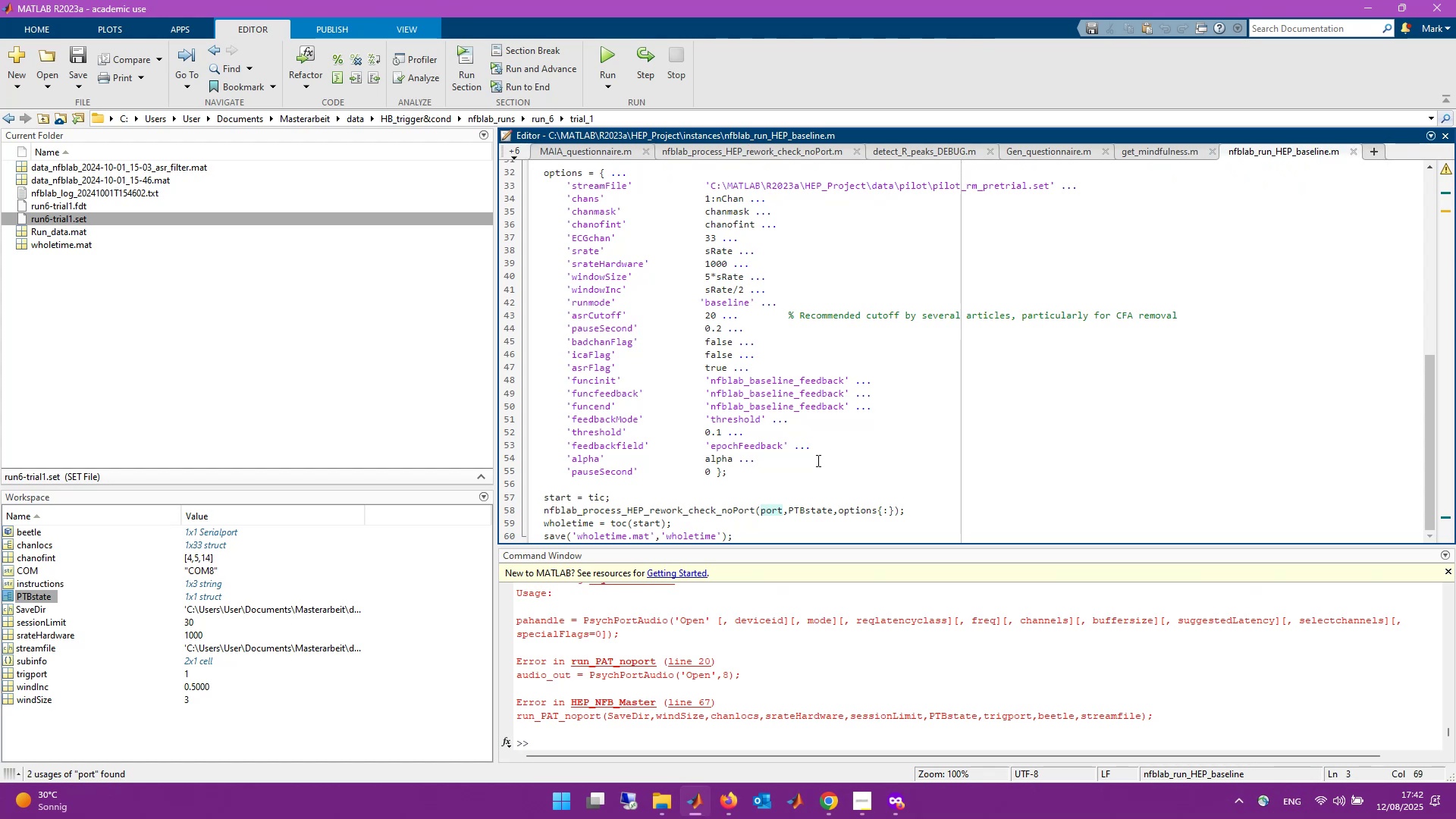 
scroll: coordinate [808, 298], scroll_direction: up, amount: 2.0
 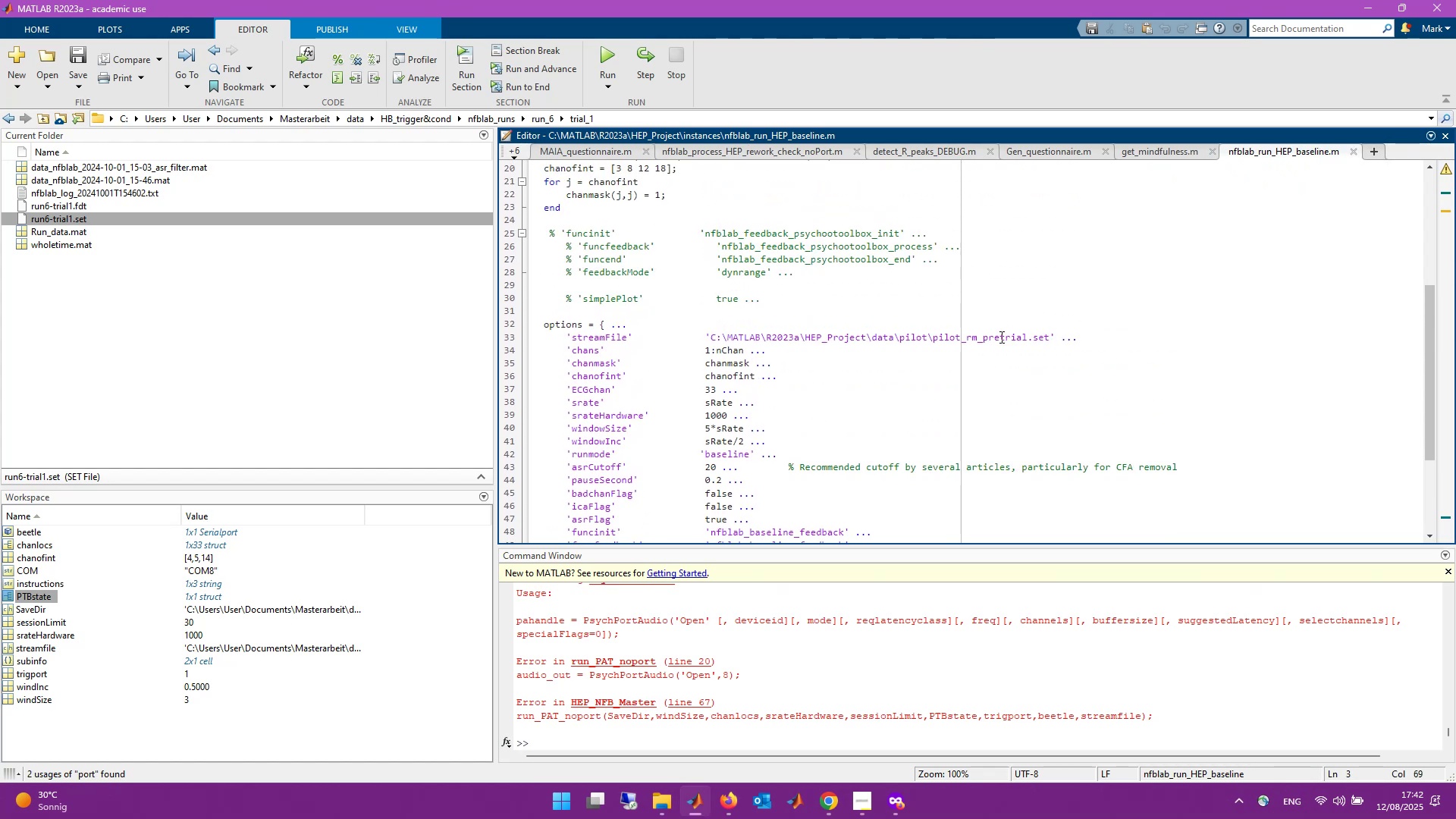 
wait(5.3)
 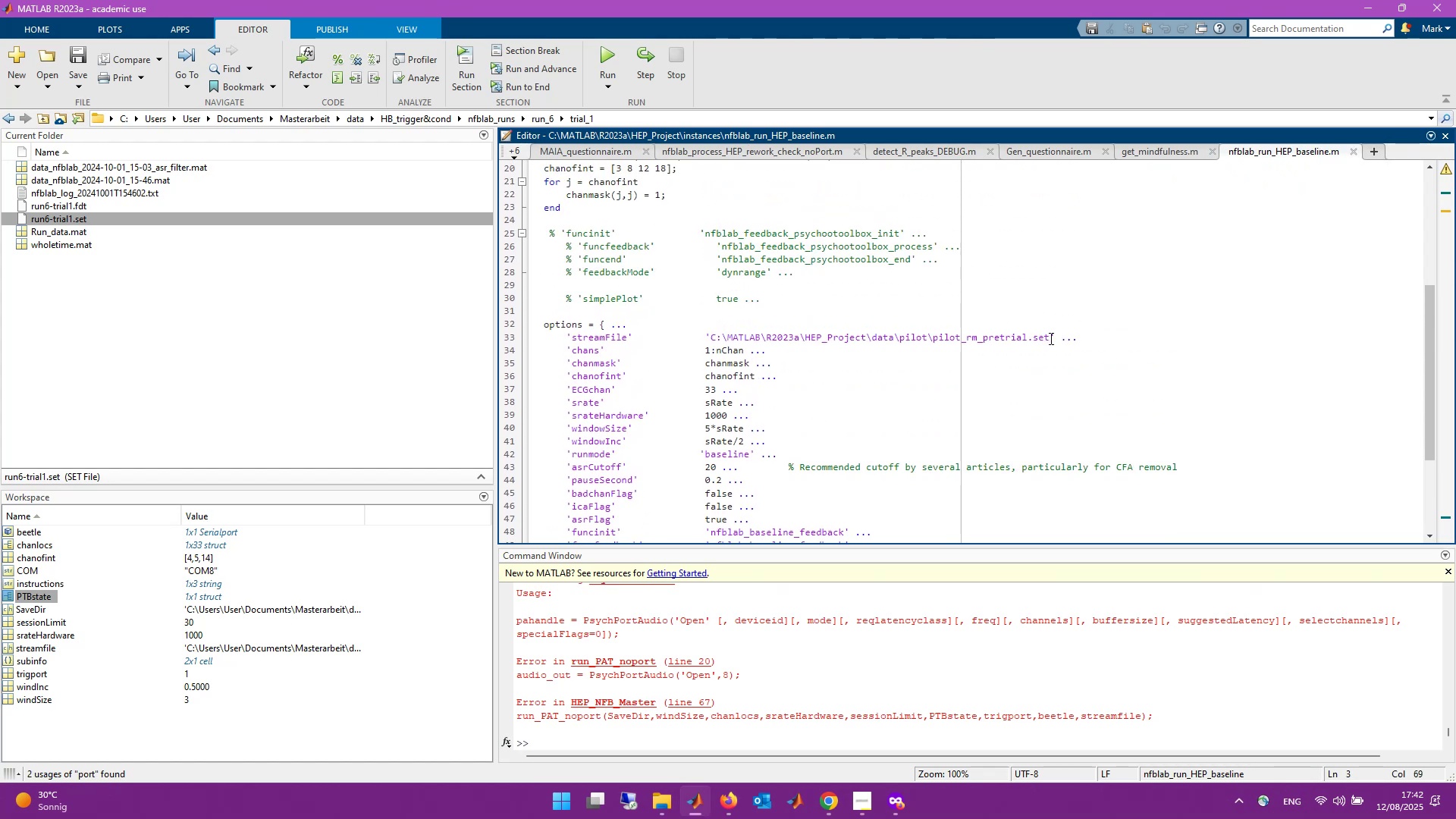 
left_click([1094, 339])
 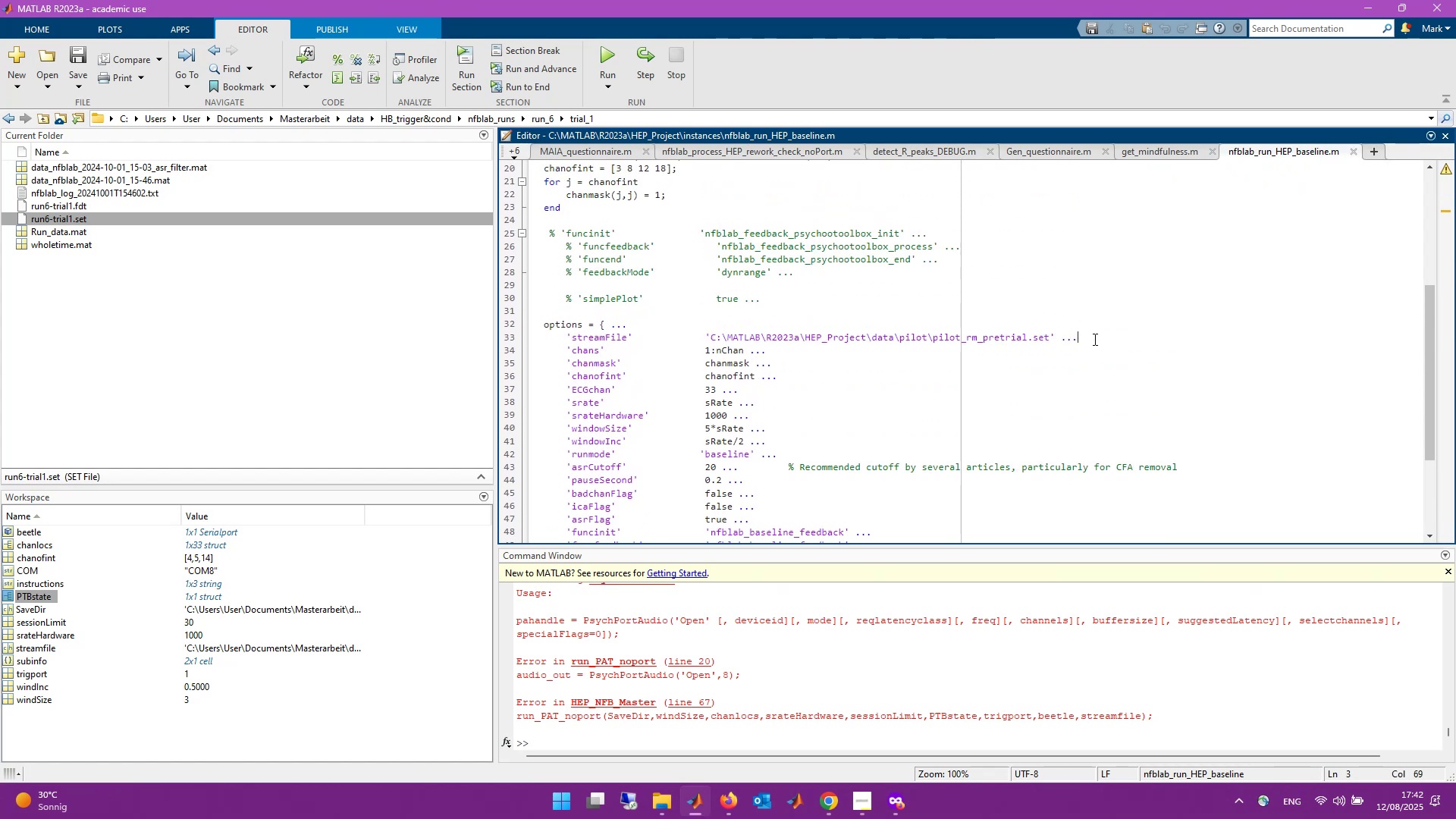 
key(Control+R)
 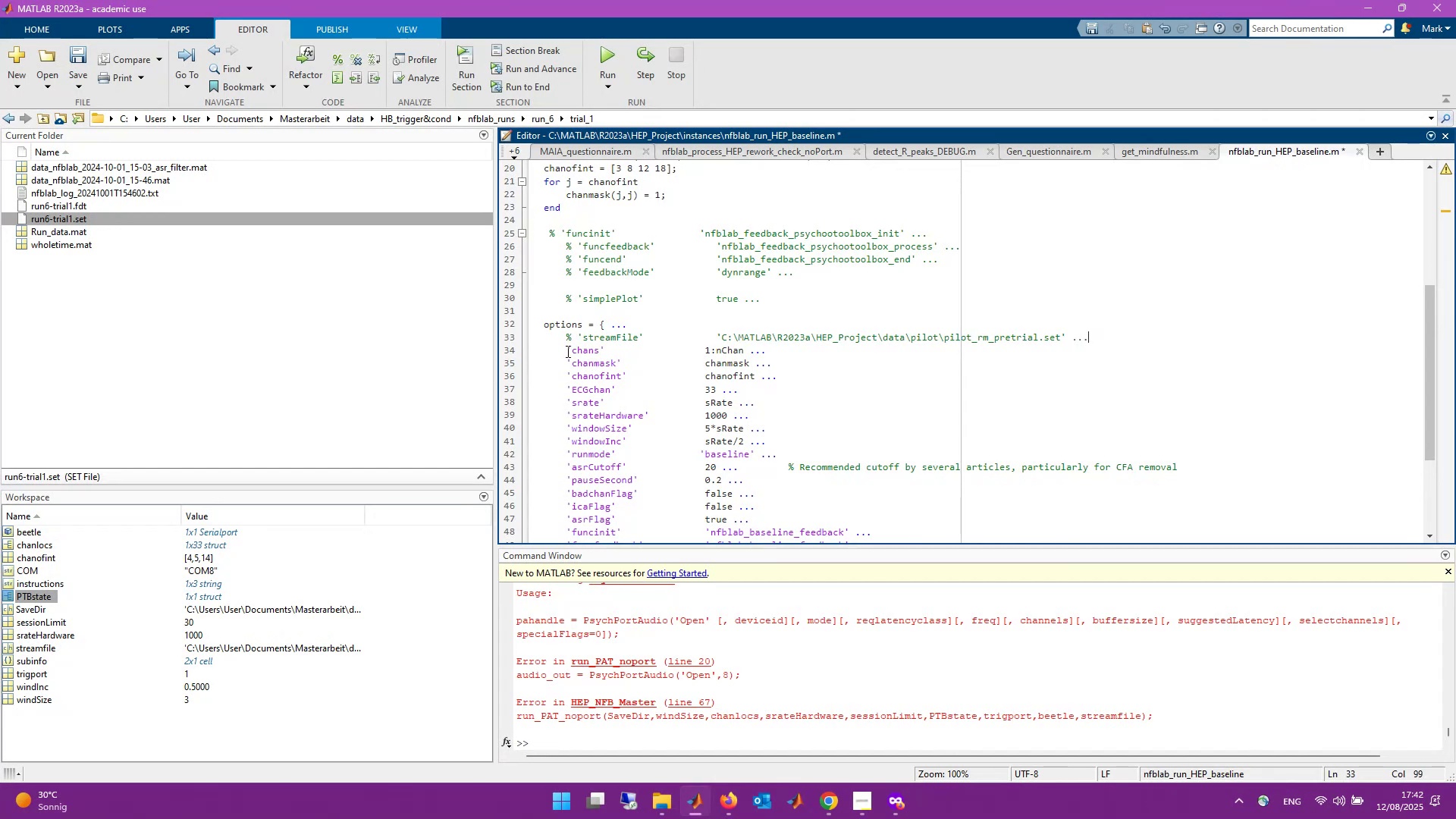 
left_click([566, 350])
 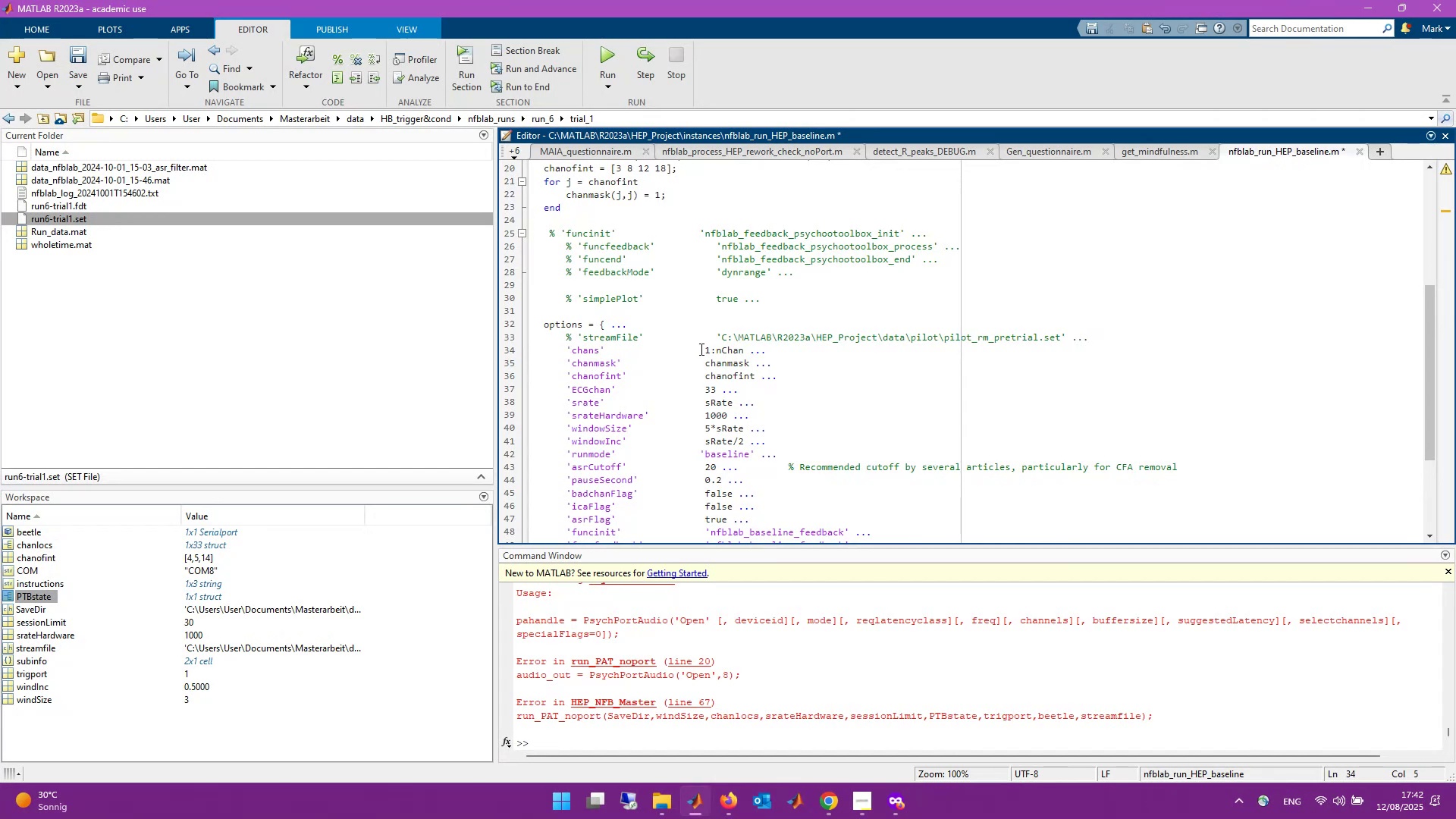 
hold_key(key=ControlLeft, duration=0.79)
 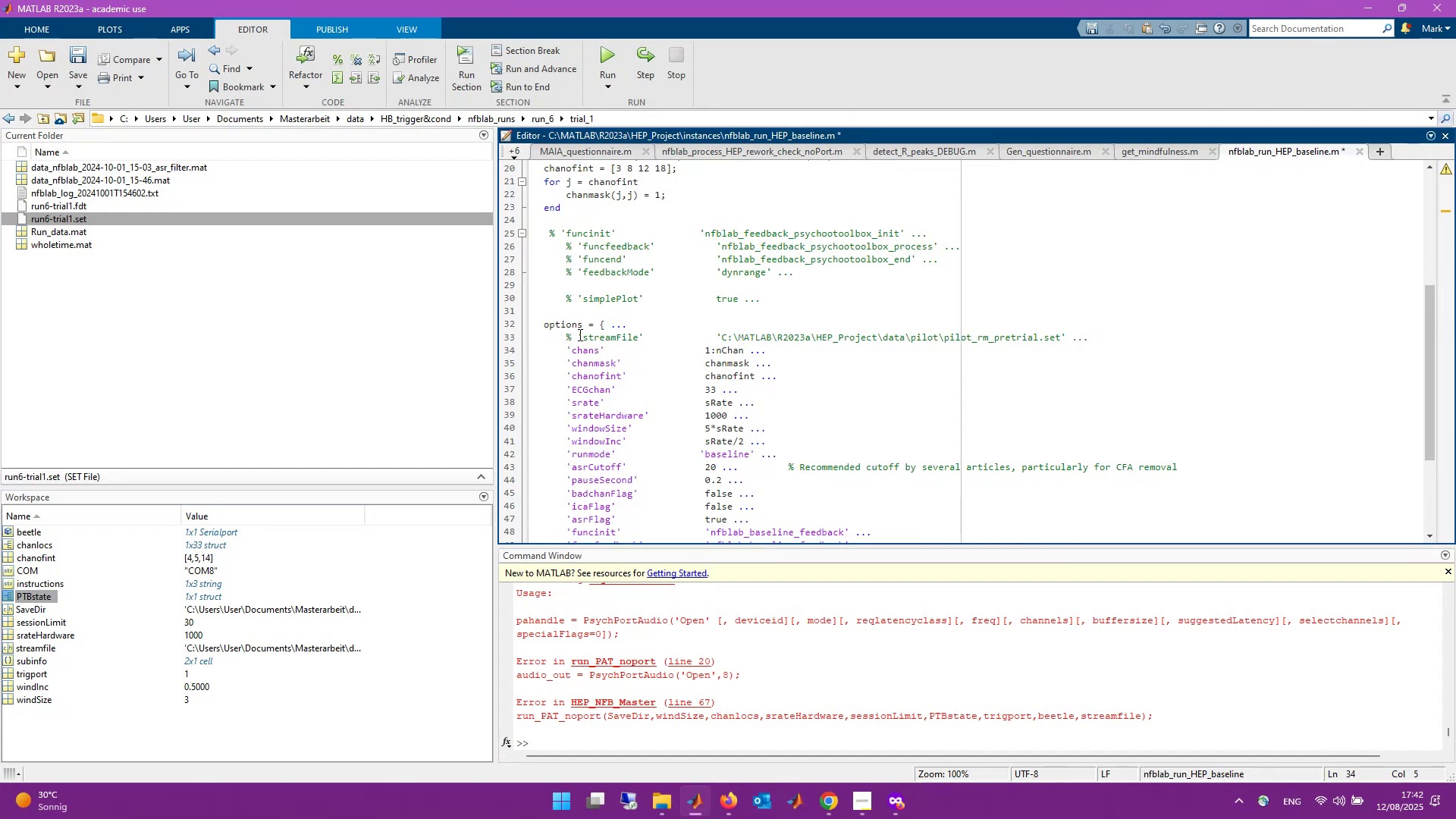 
type(')
key(Backspace)
type(`streamFile)
 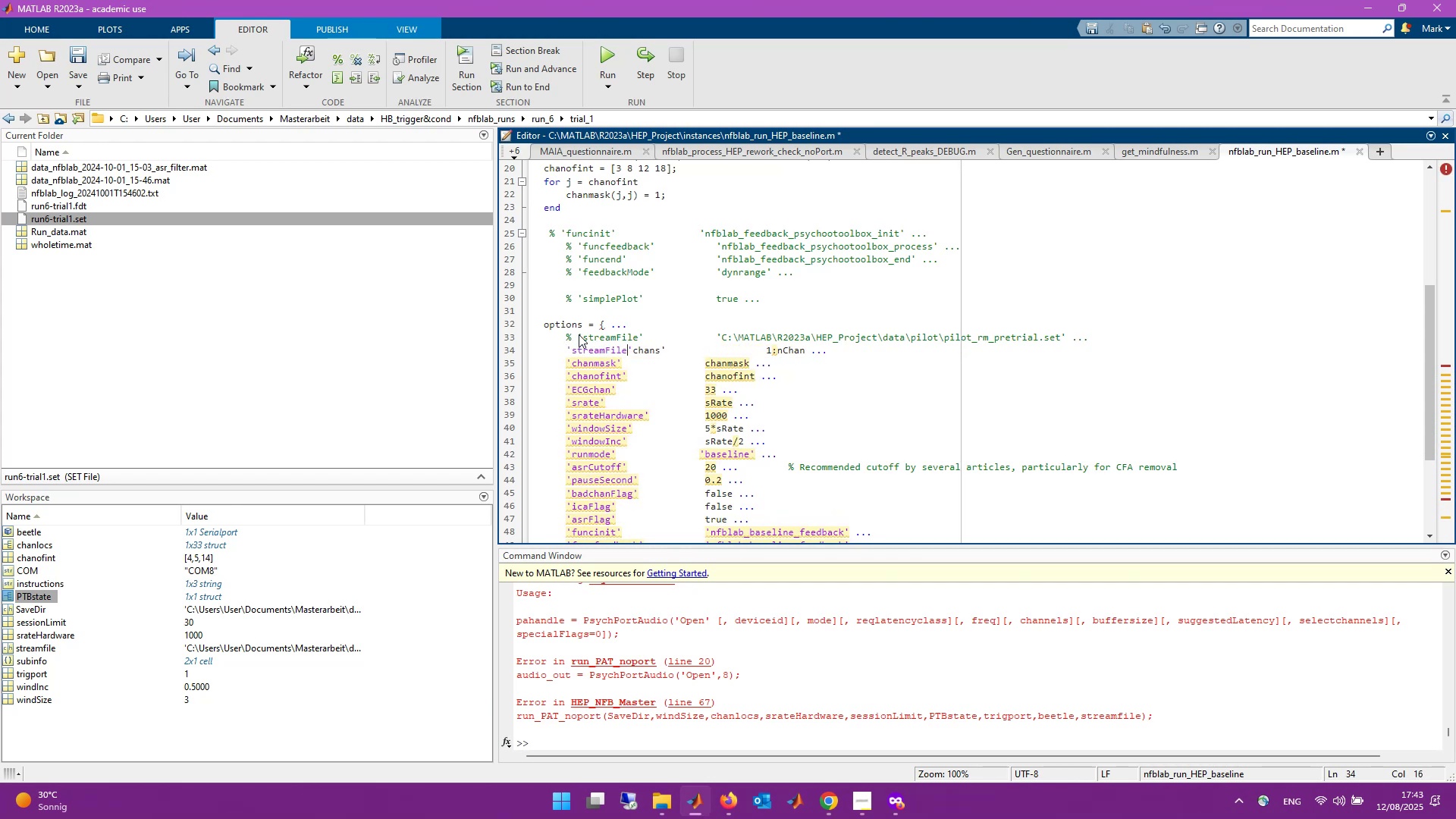 
key(ArrowRight)
 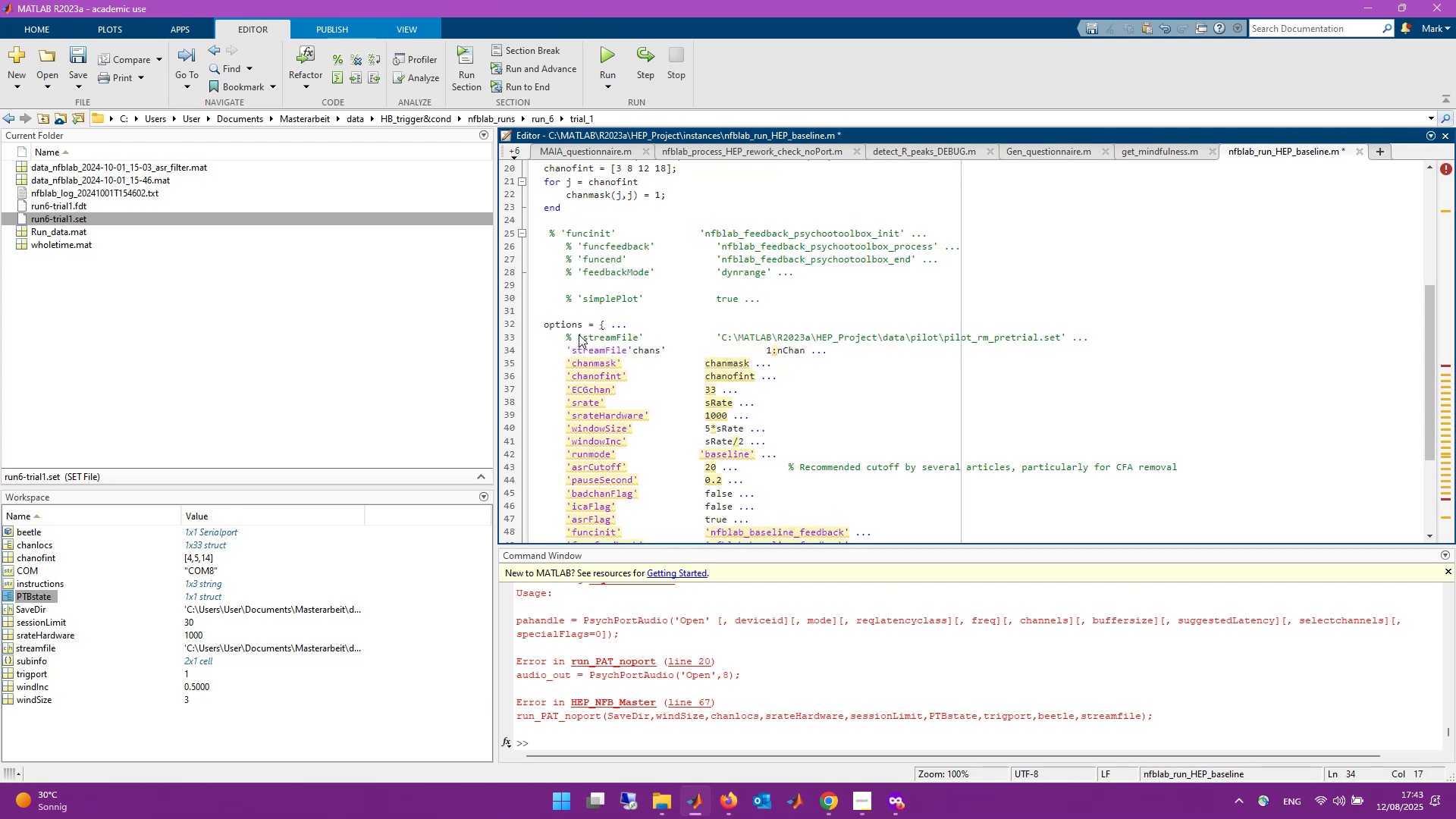 
key(Tab)
 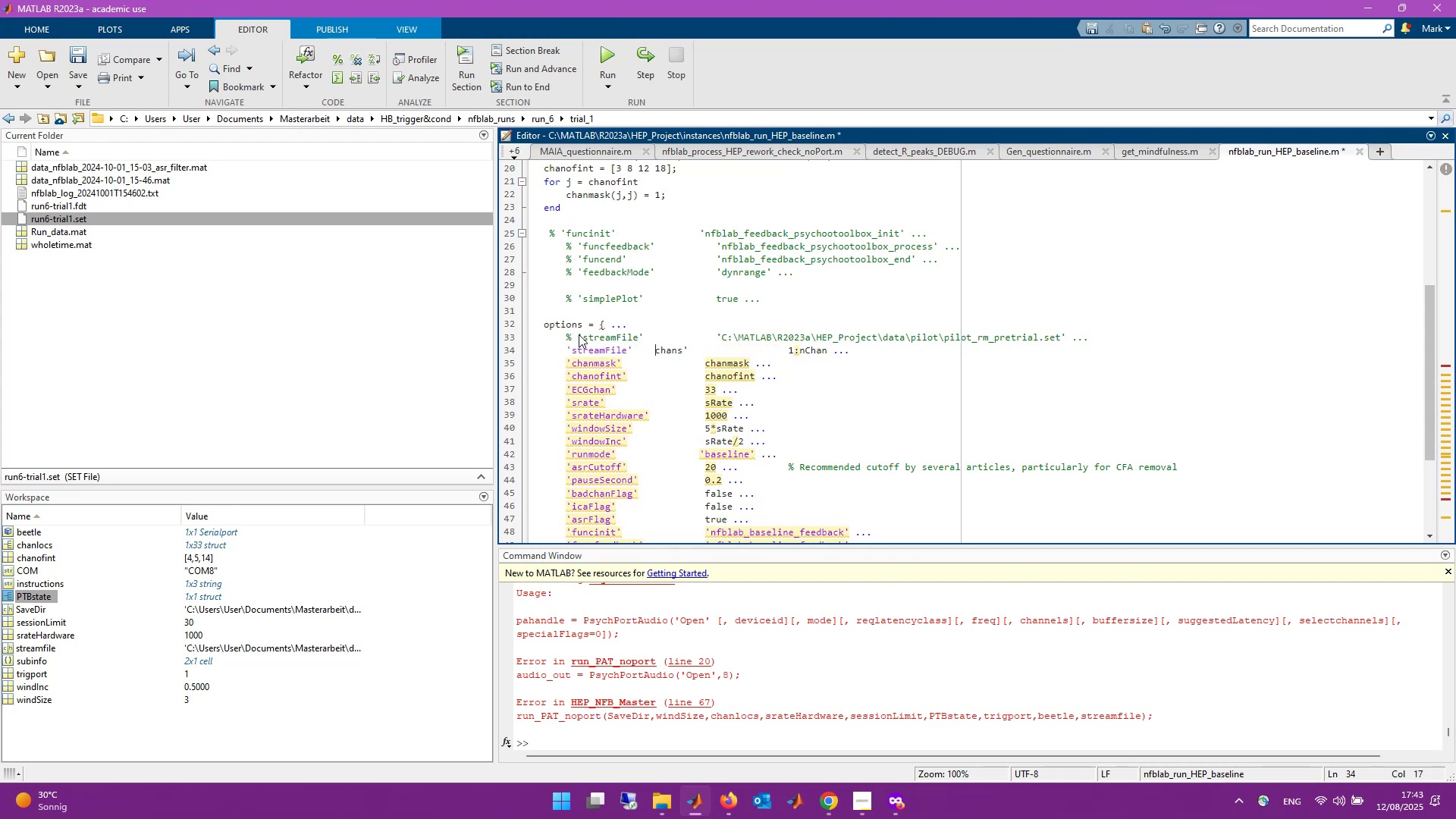 
key(Tab)
 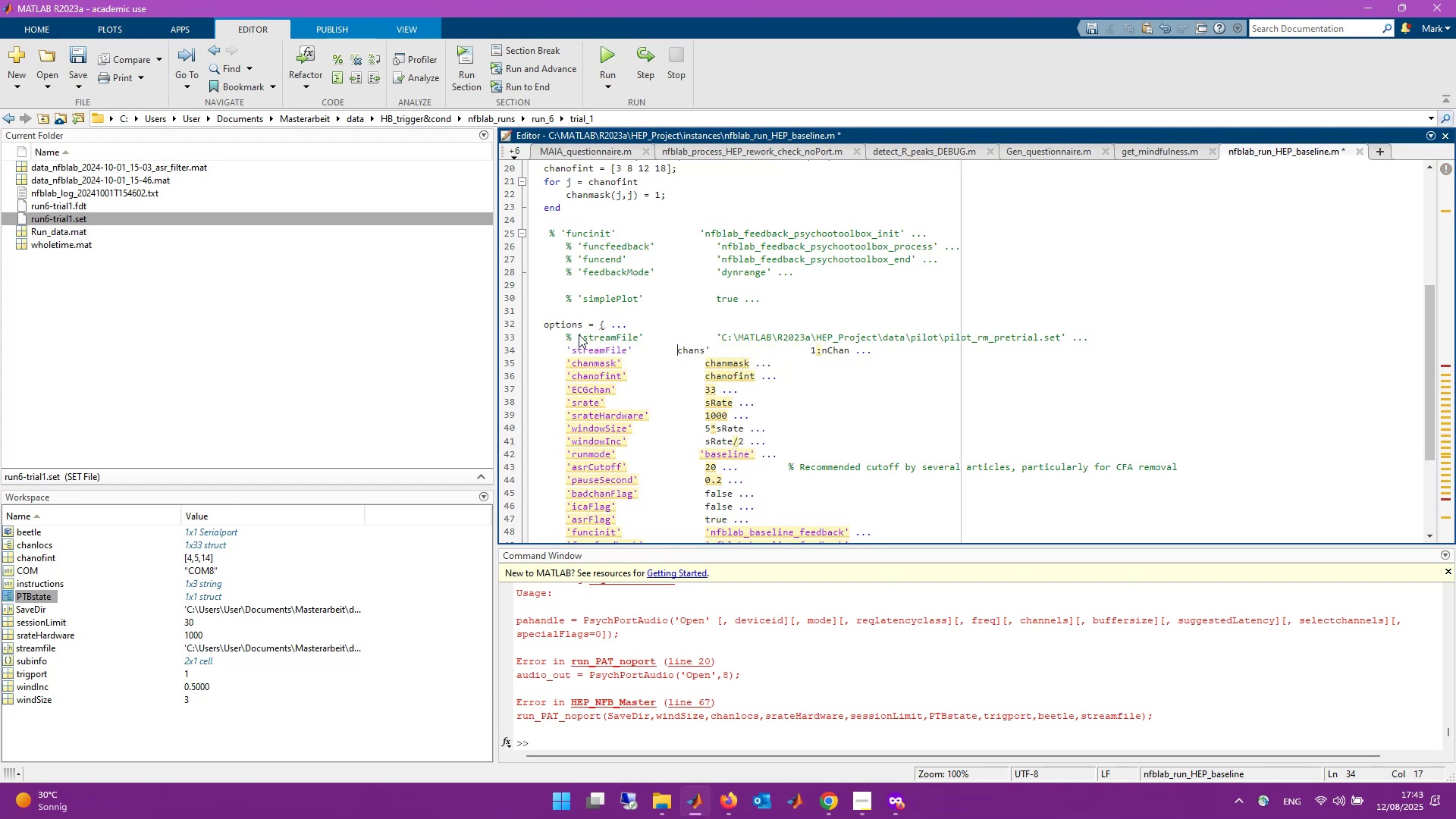 
key(Tab)
 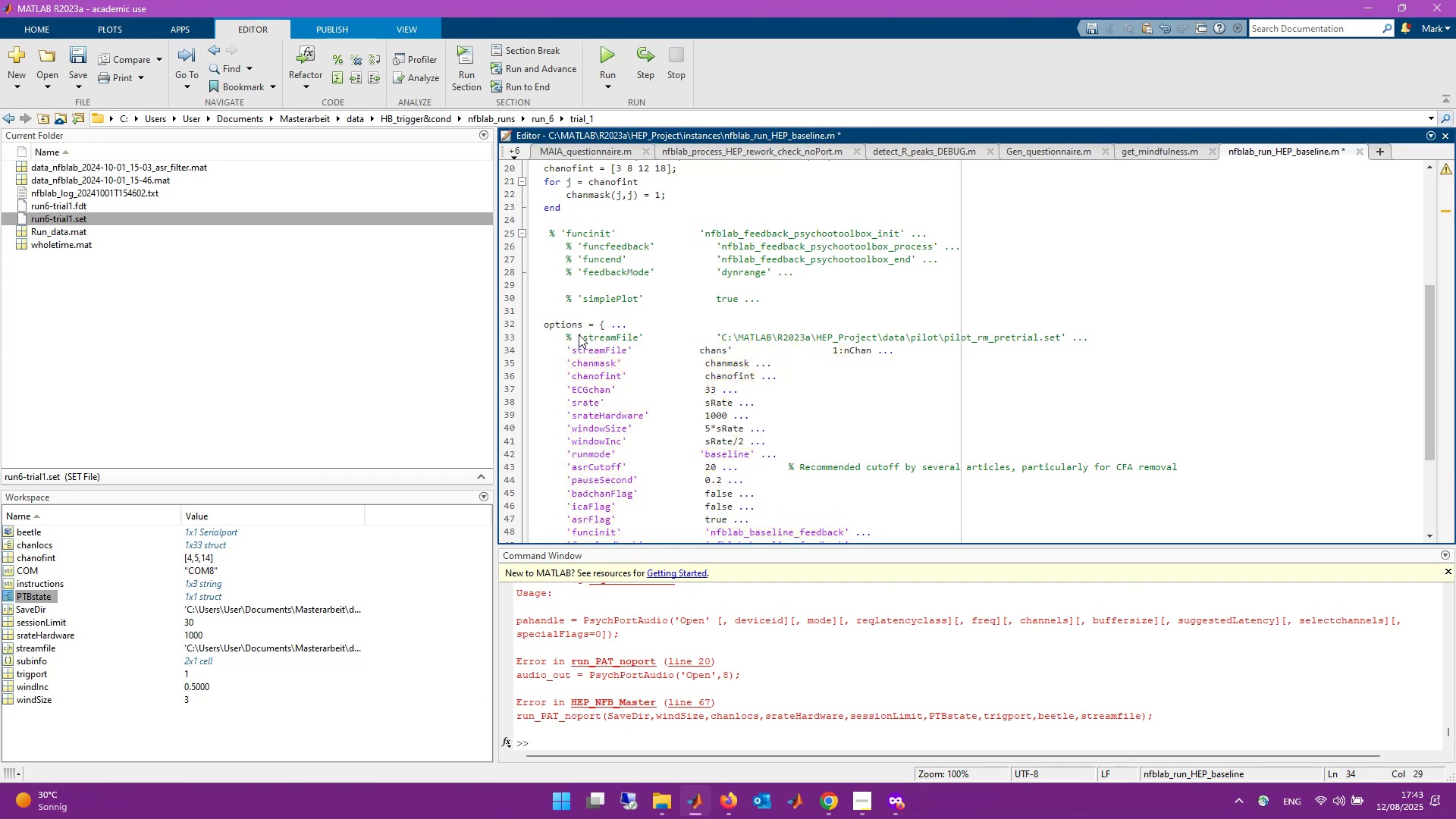 
key(Tab)
 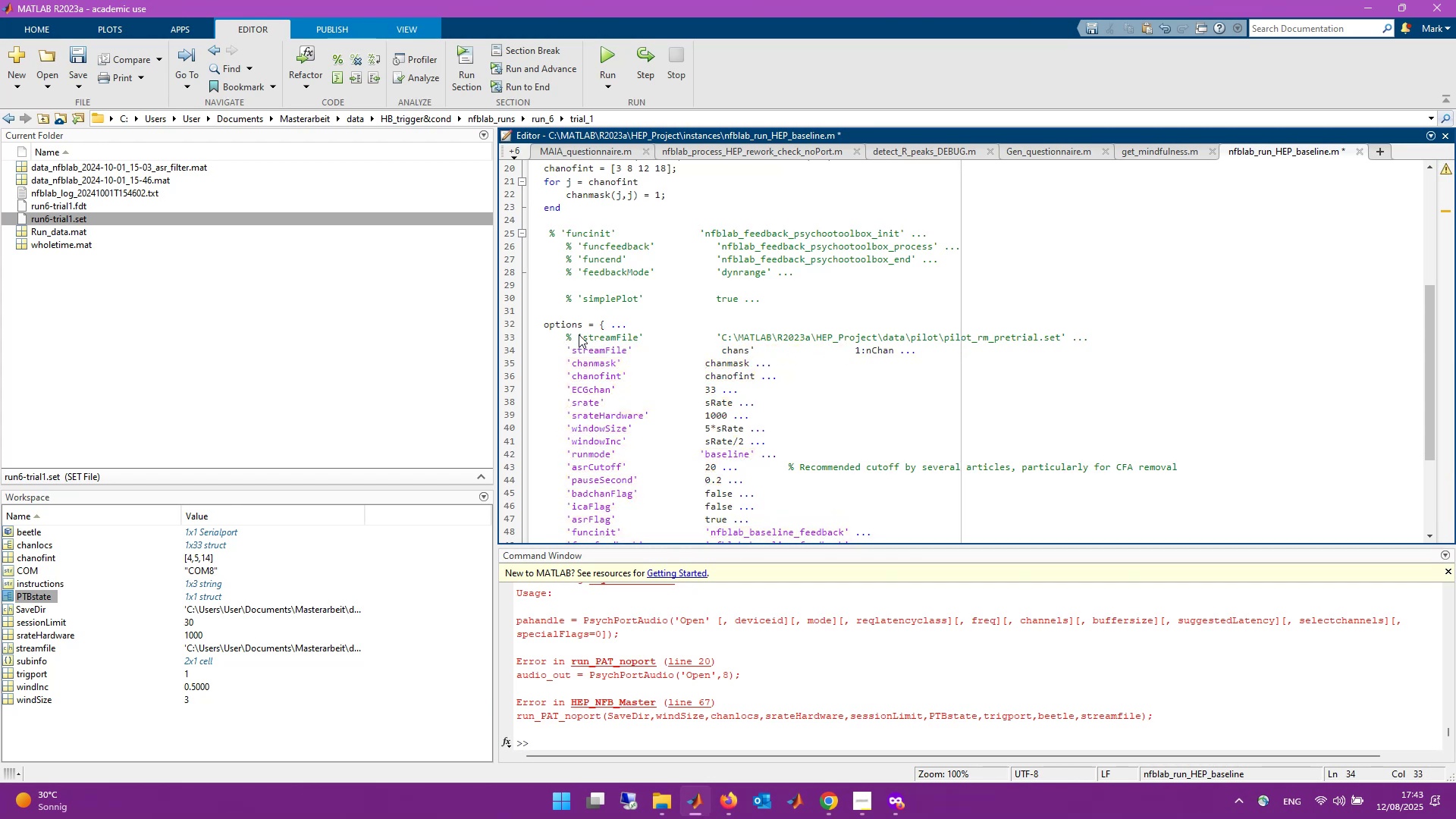 
key(Backspace)
 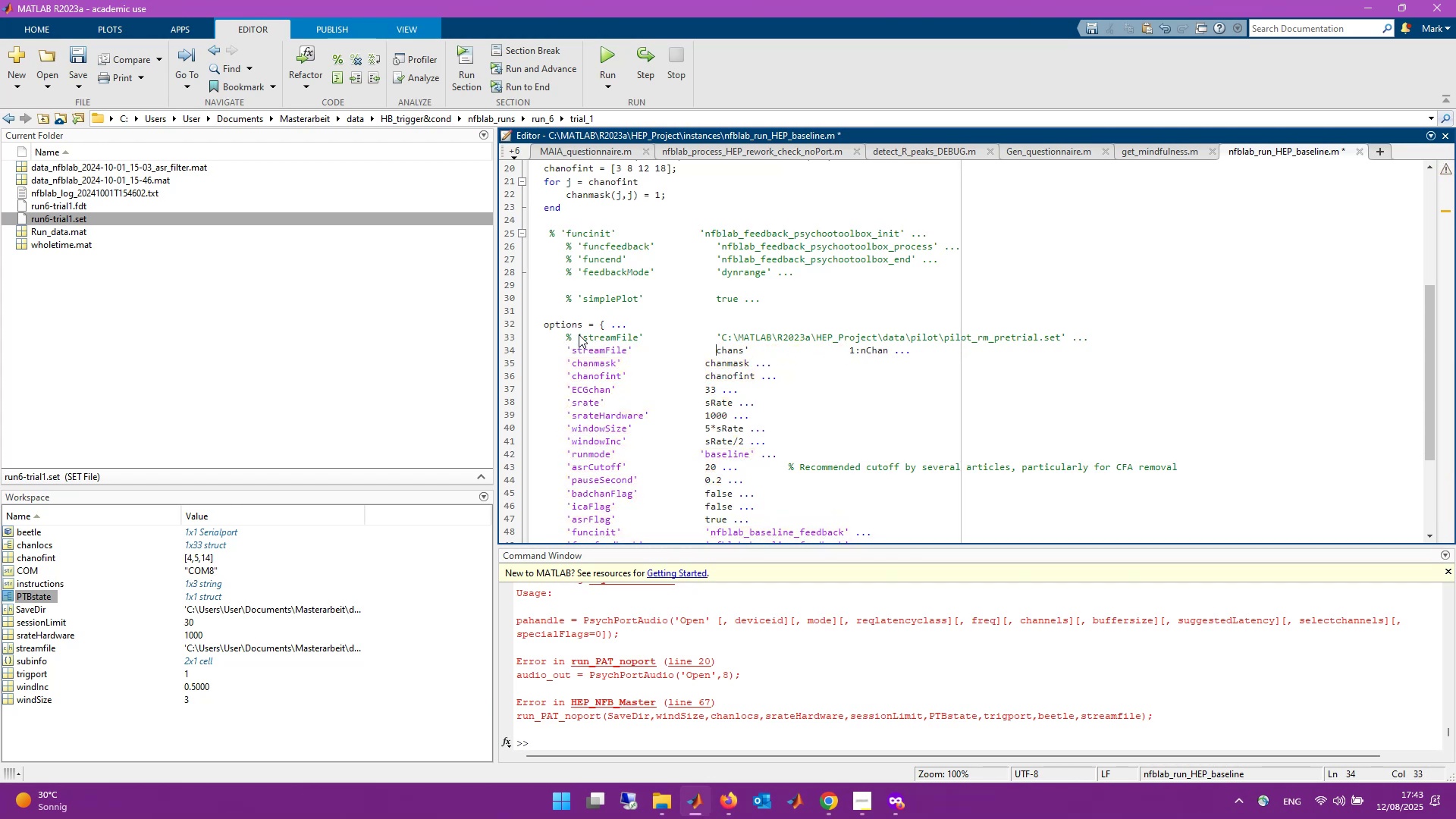 
key(Backspace)
 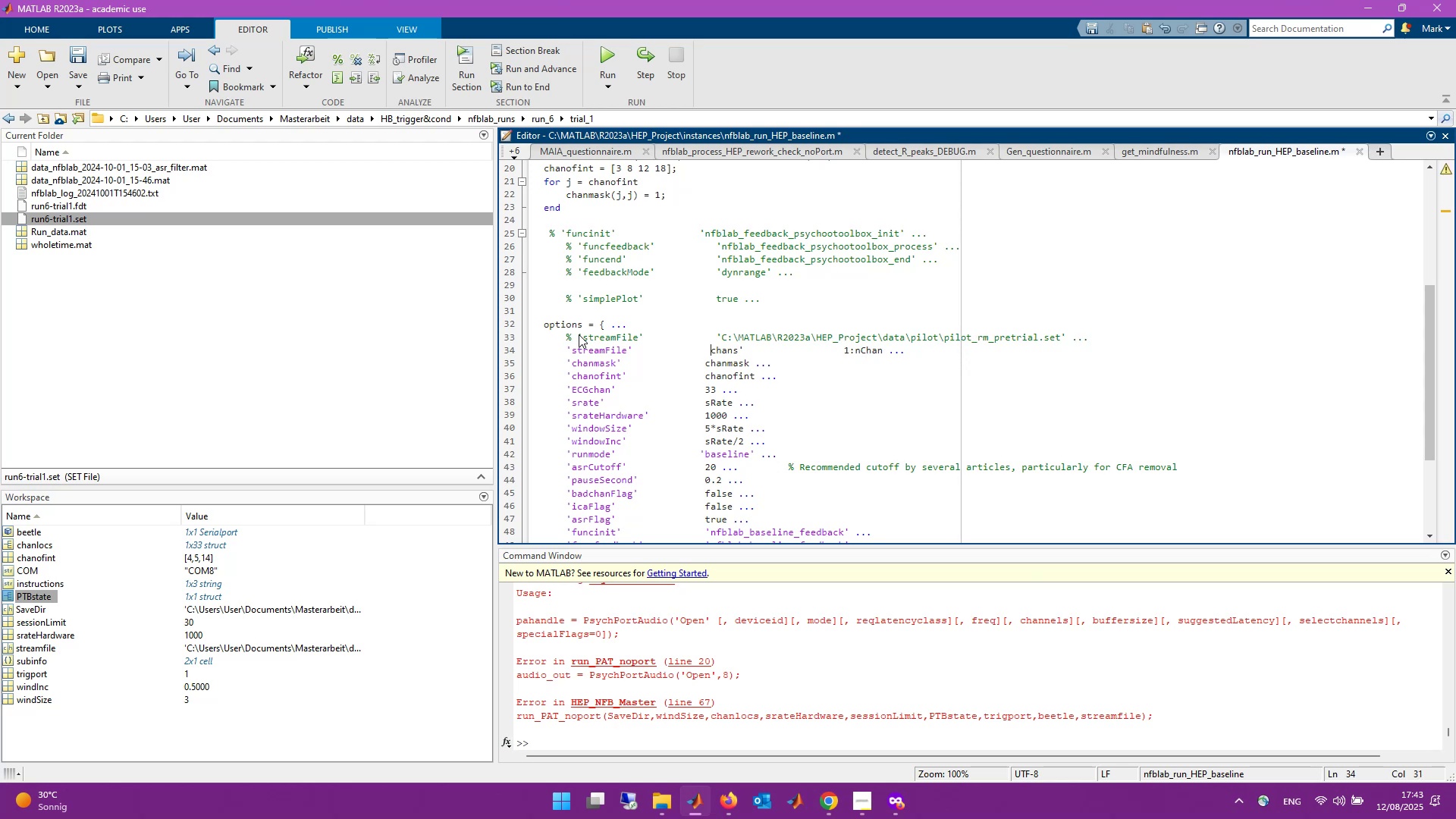 
key(Backspace)
 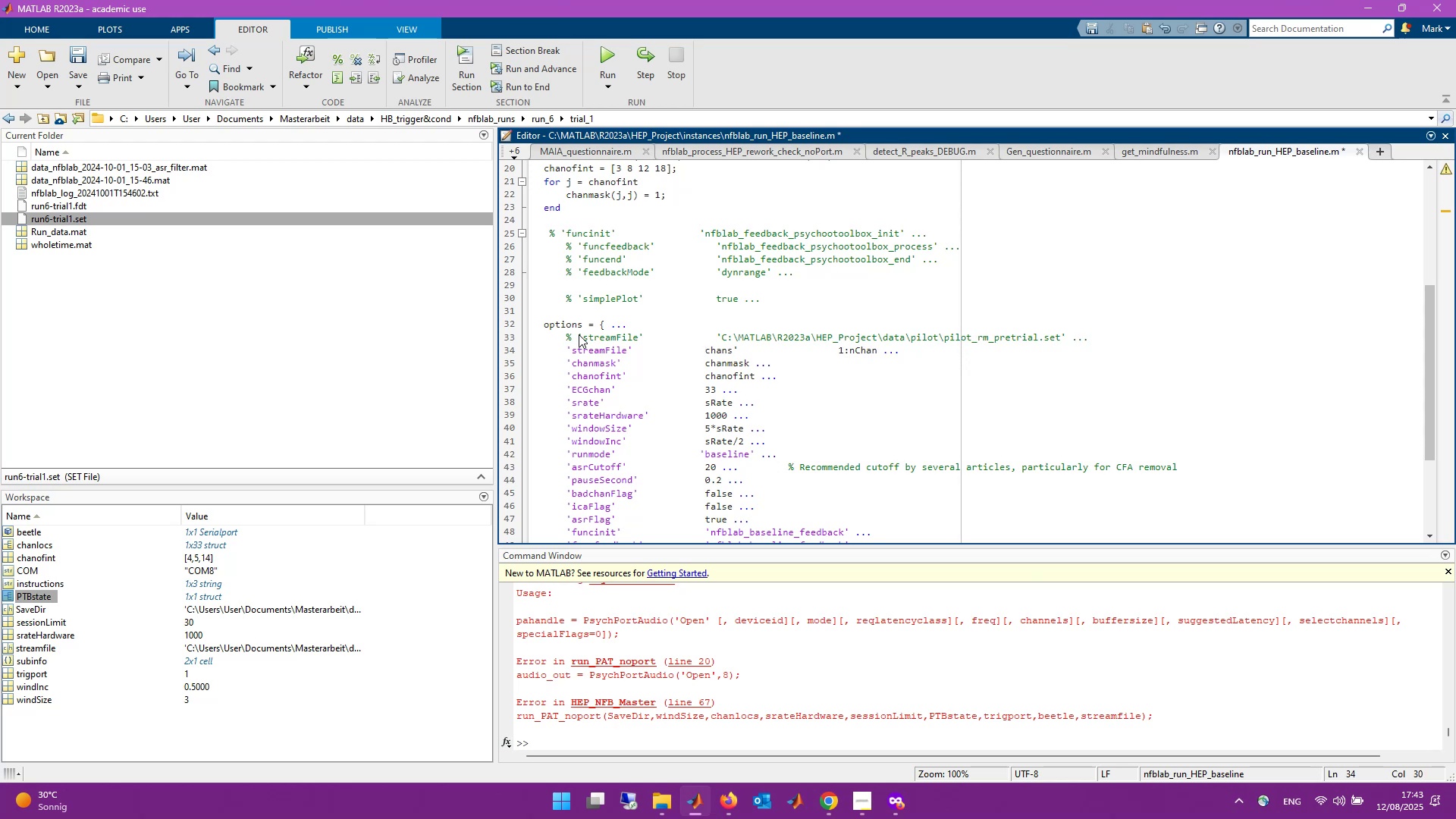 
key(Control+V)
 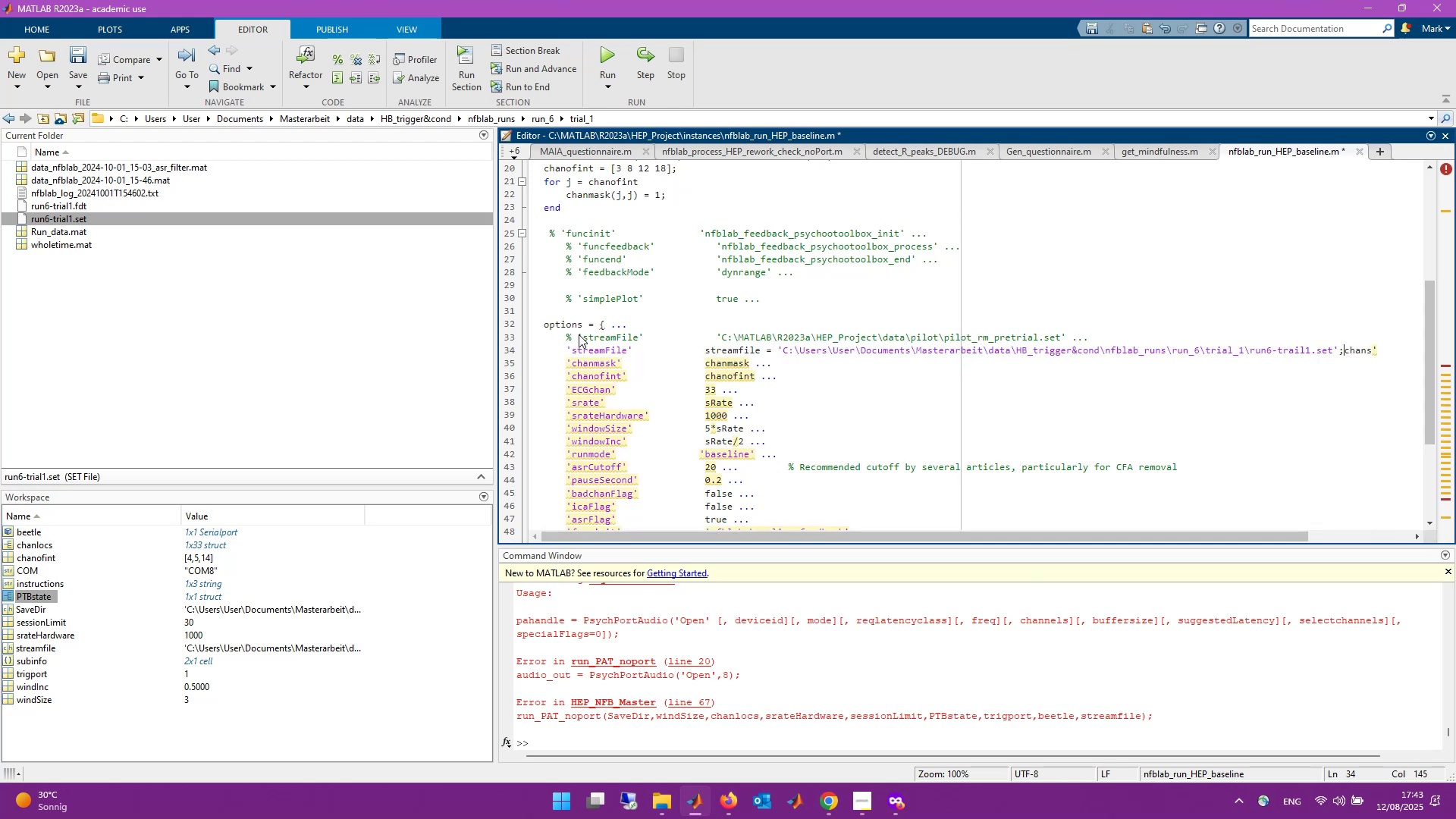 
key(Enter)
 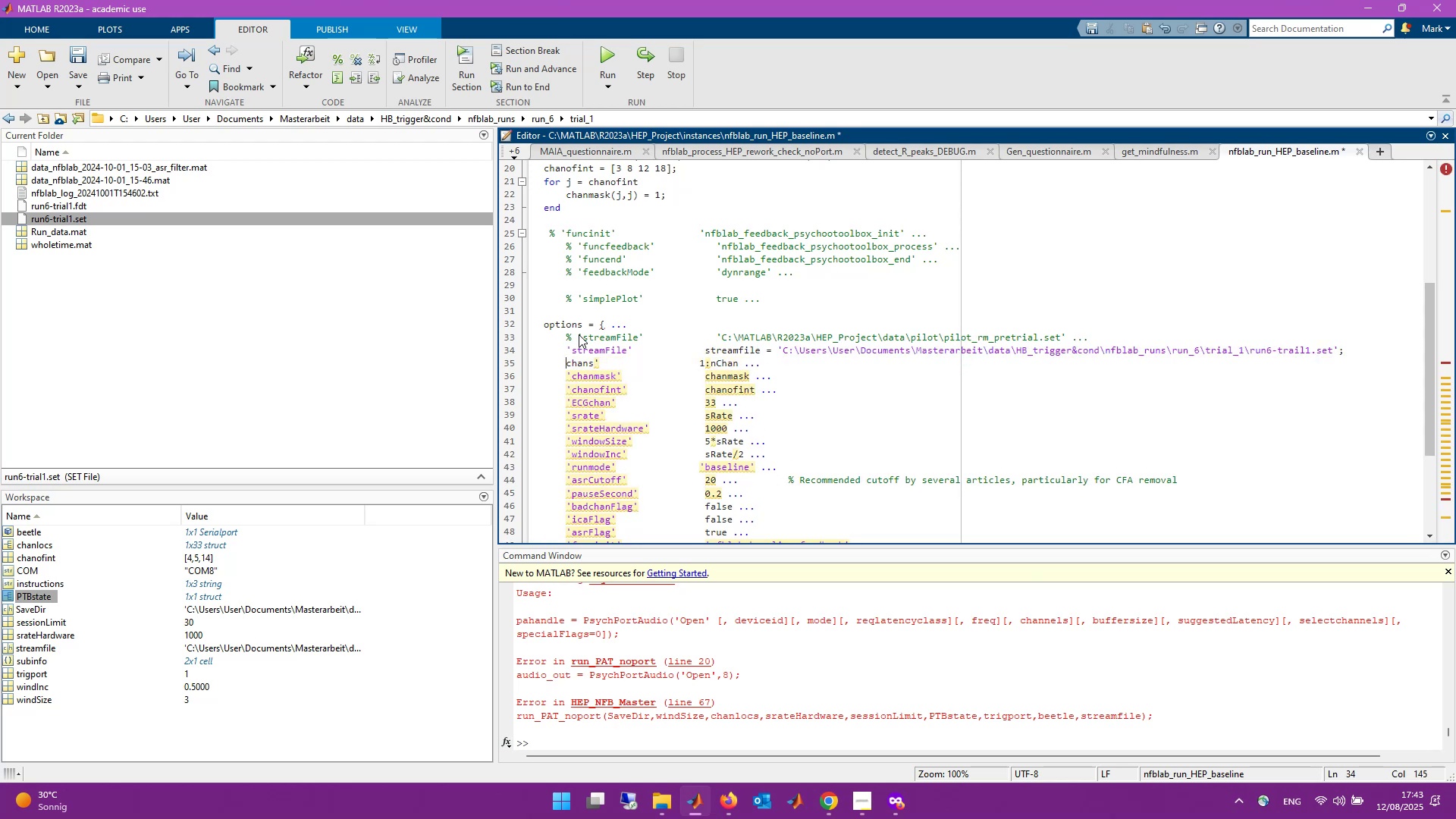 
key(Backquote)
 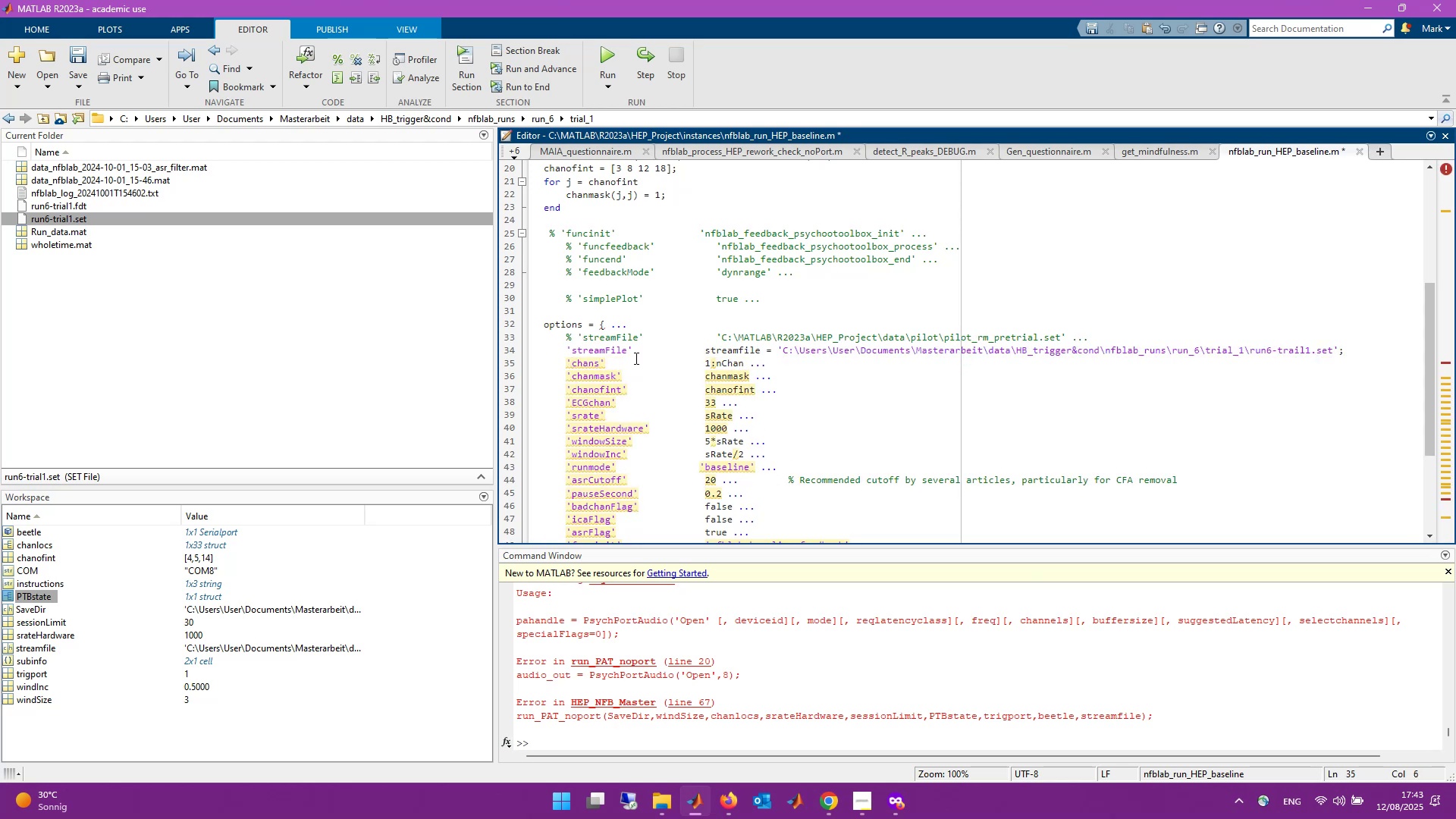 
left_click([949, 373])
 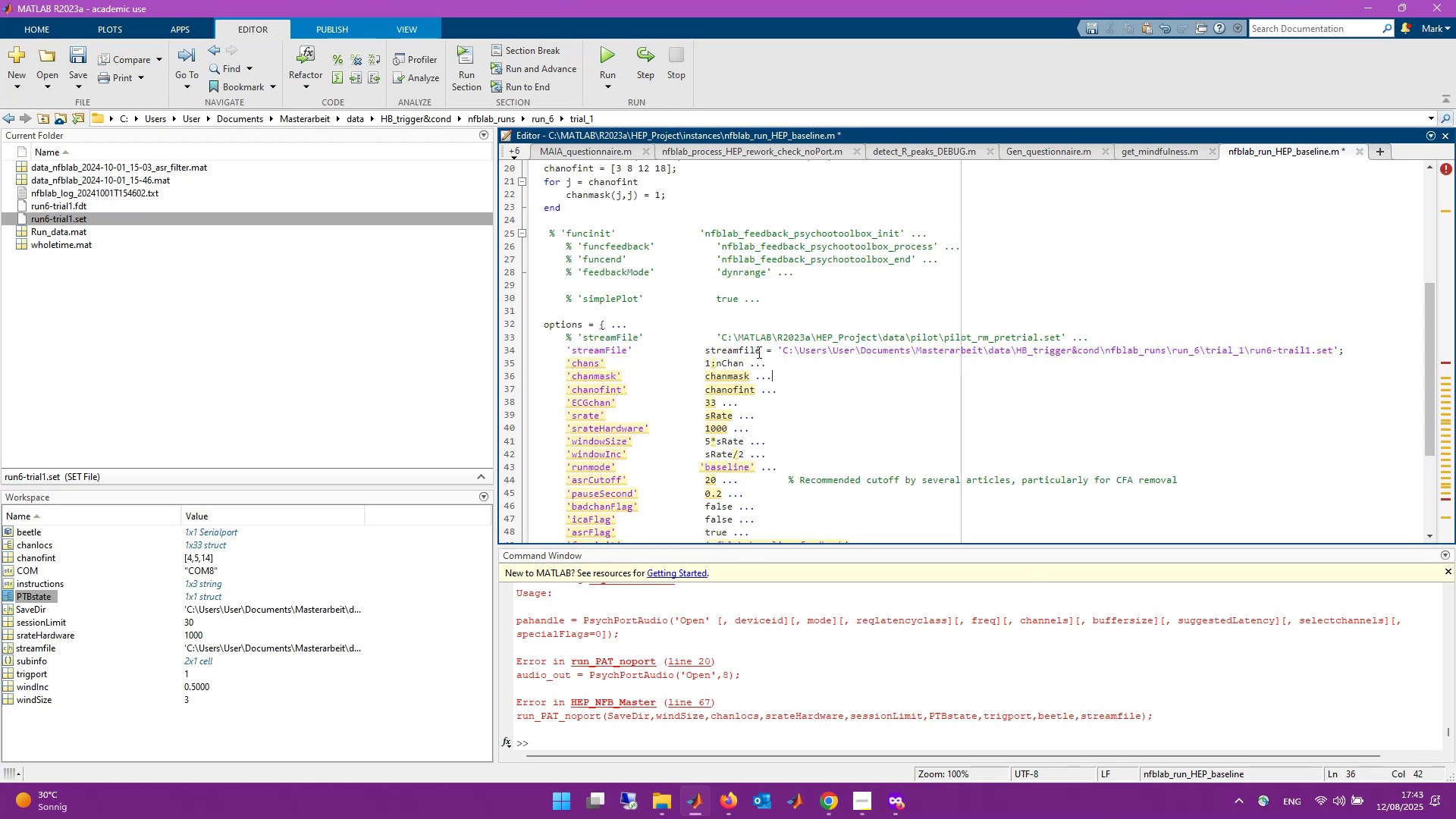 
left_click_drag(start_coordinate=[777, 352], to_coordinate=[707, 350])
 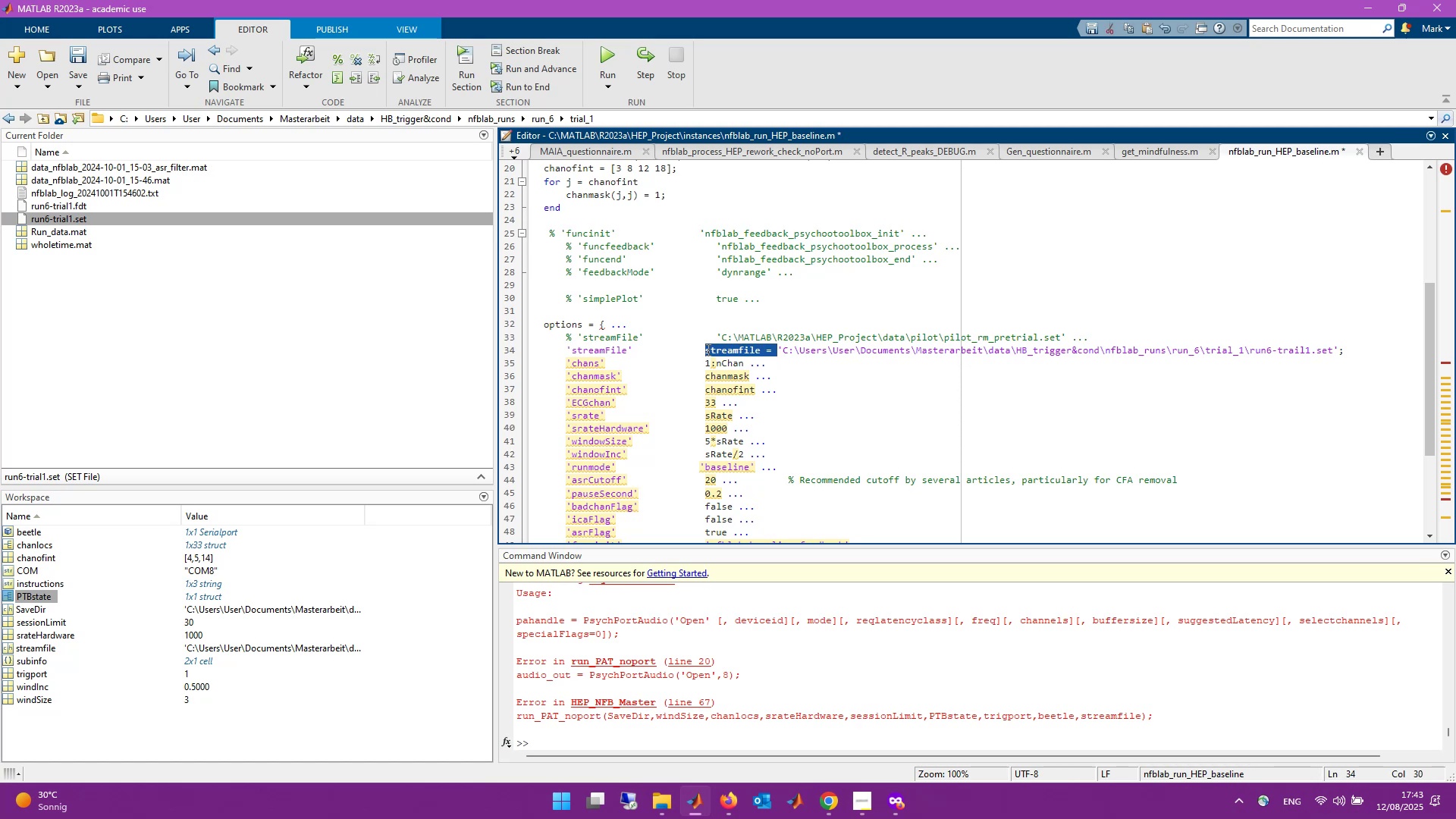 
key(Backspace)
 